 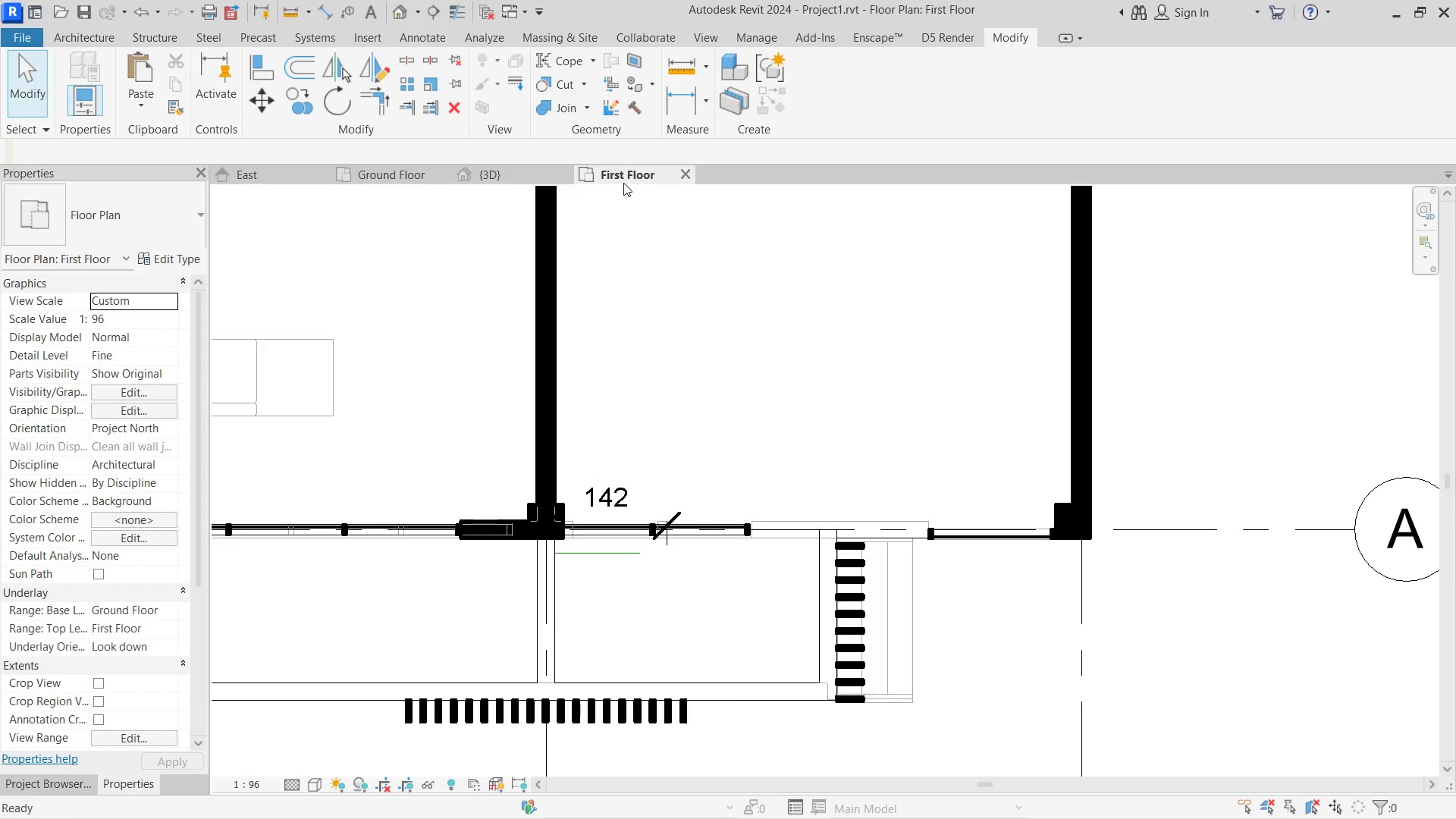 
type(wa)
 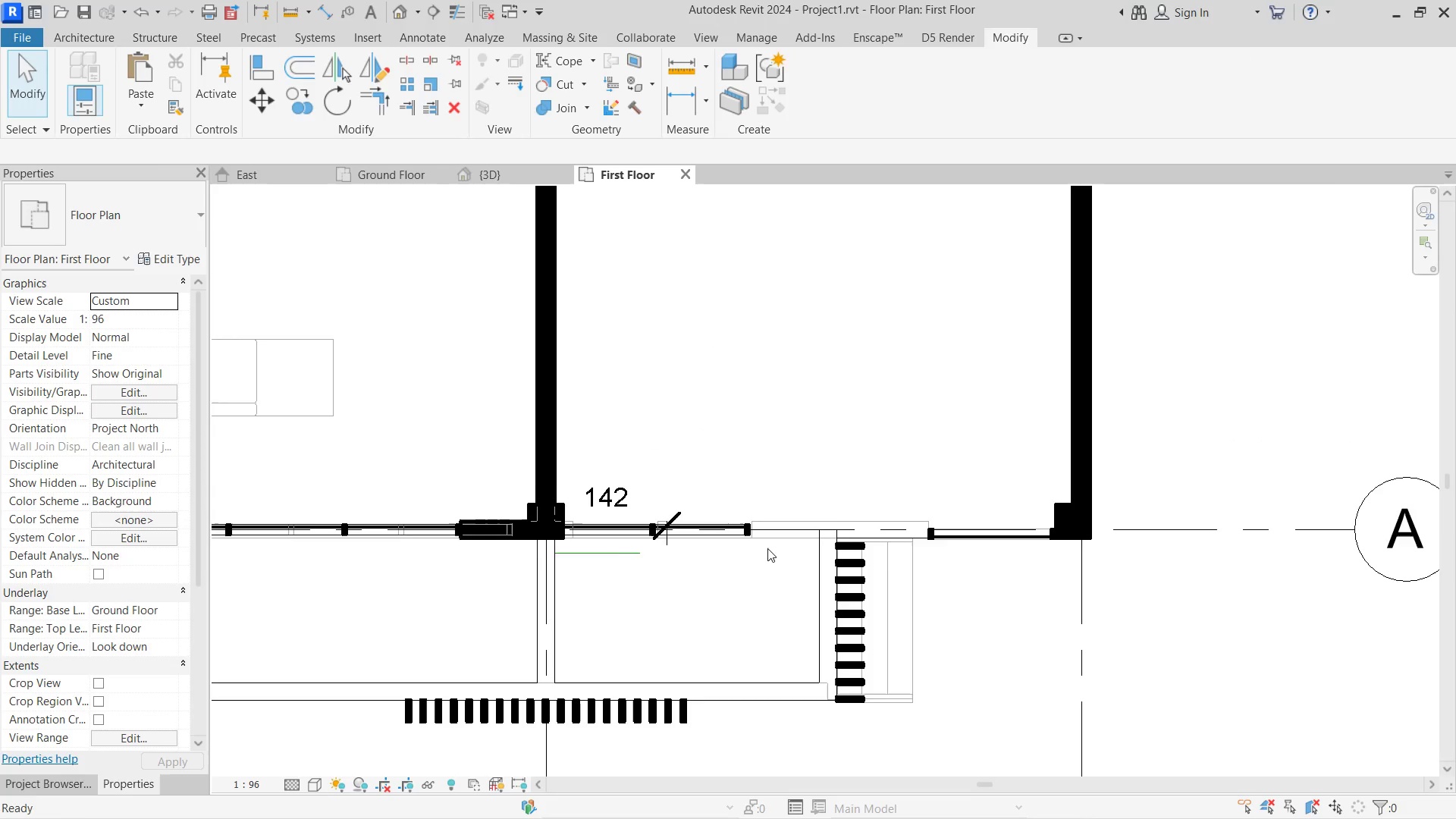 
scroll: coordinate [761, 519], scroll_direction: up, amount: 8.0
 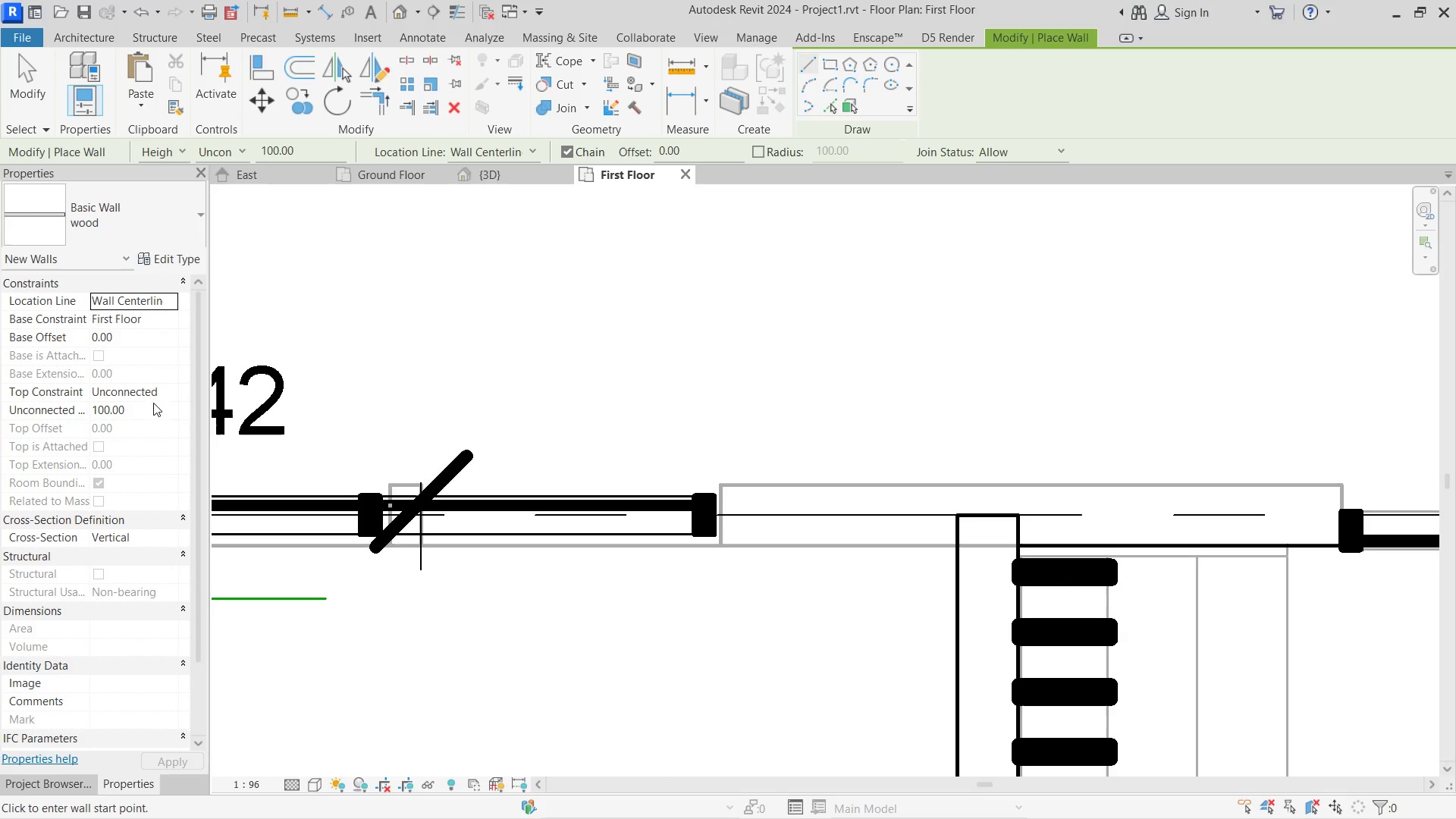 
left_click([165, 394])
 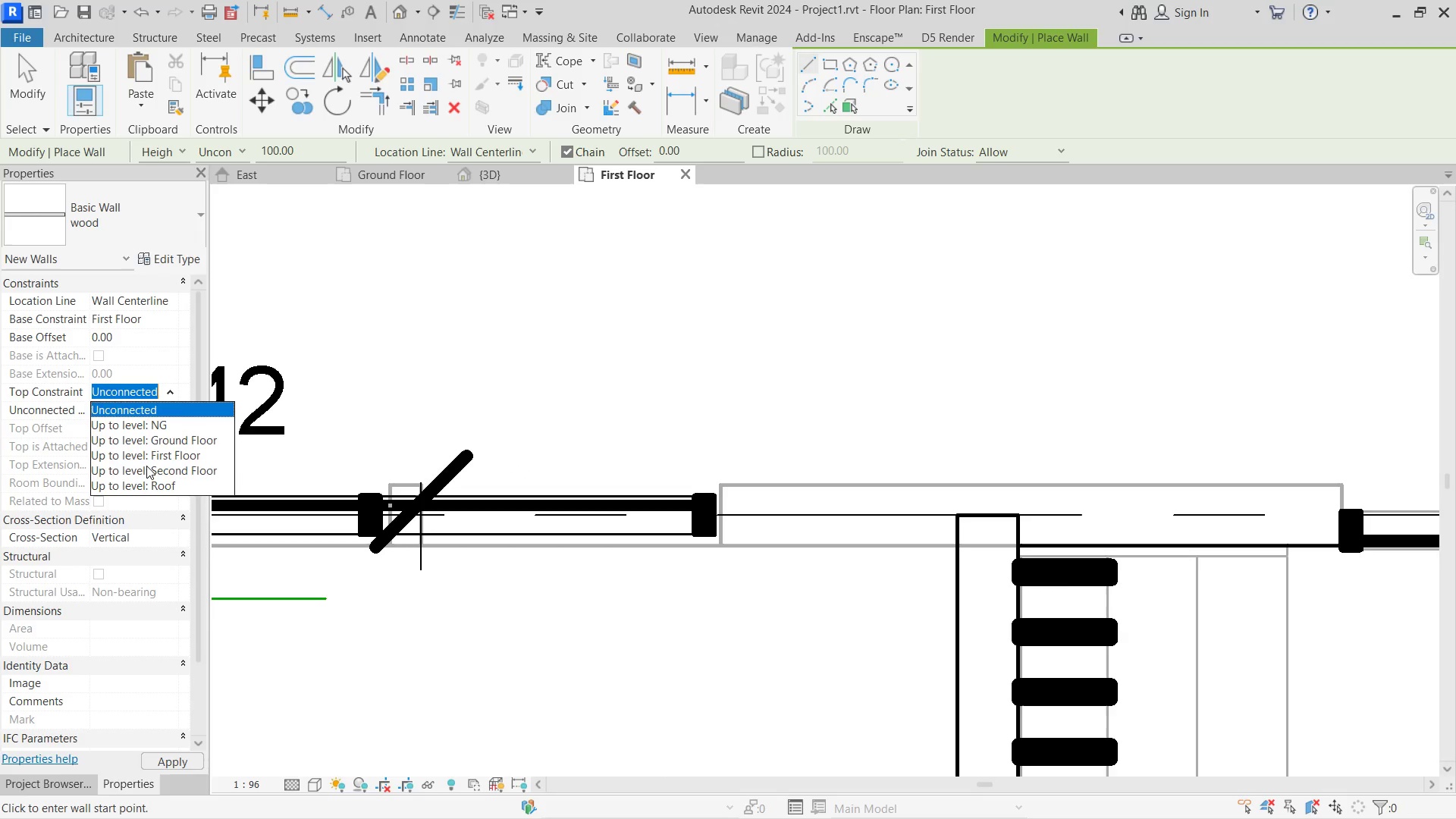 
left_click([146, 466])
 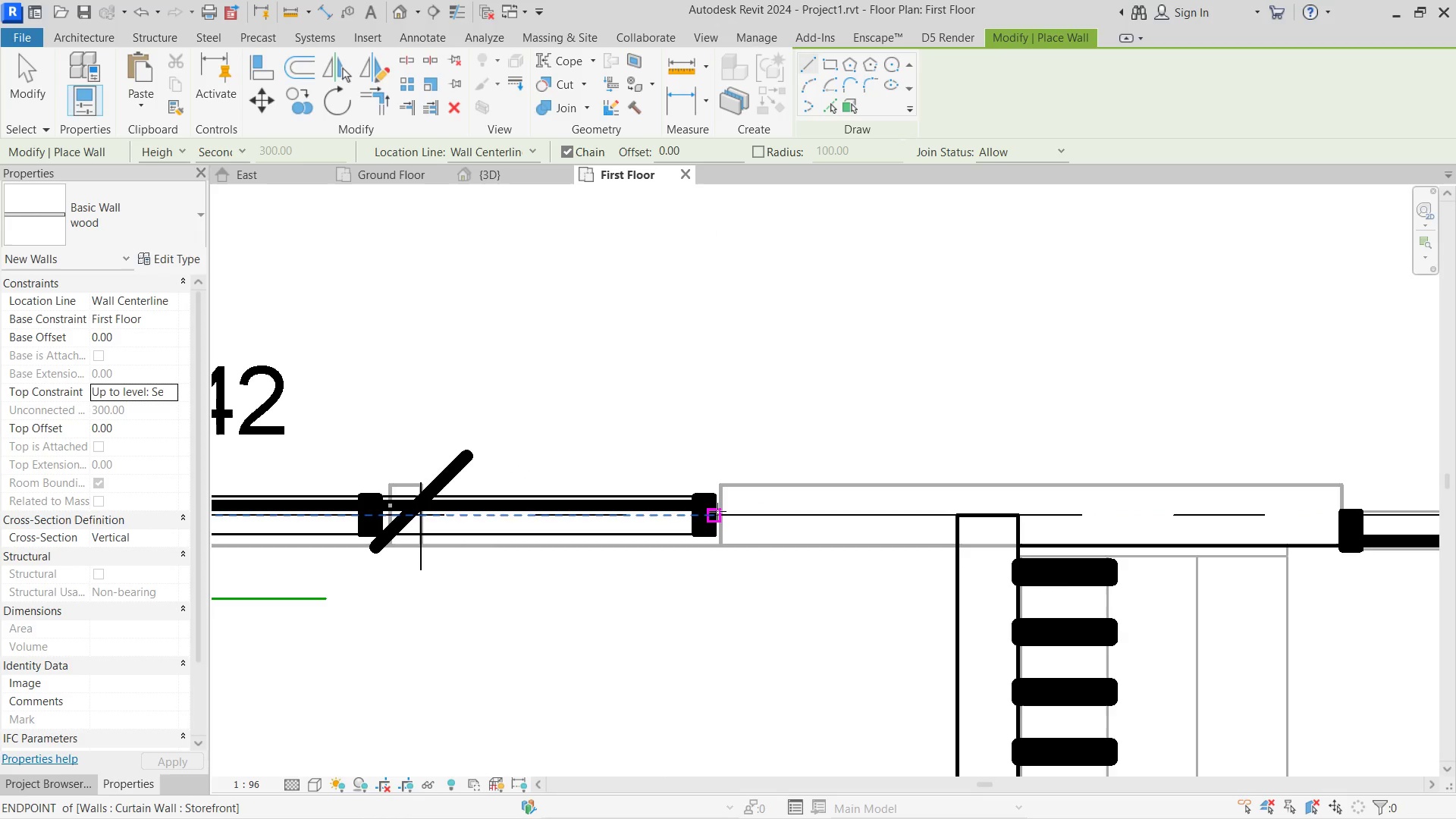 
left_click([717, 511])
 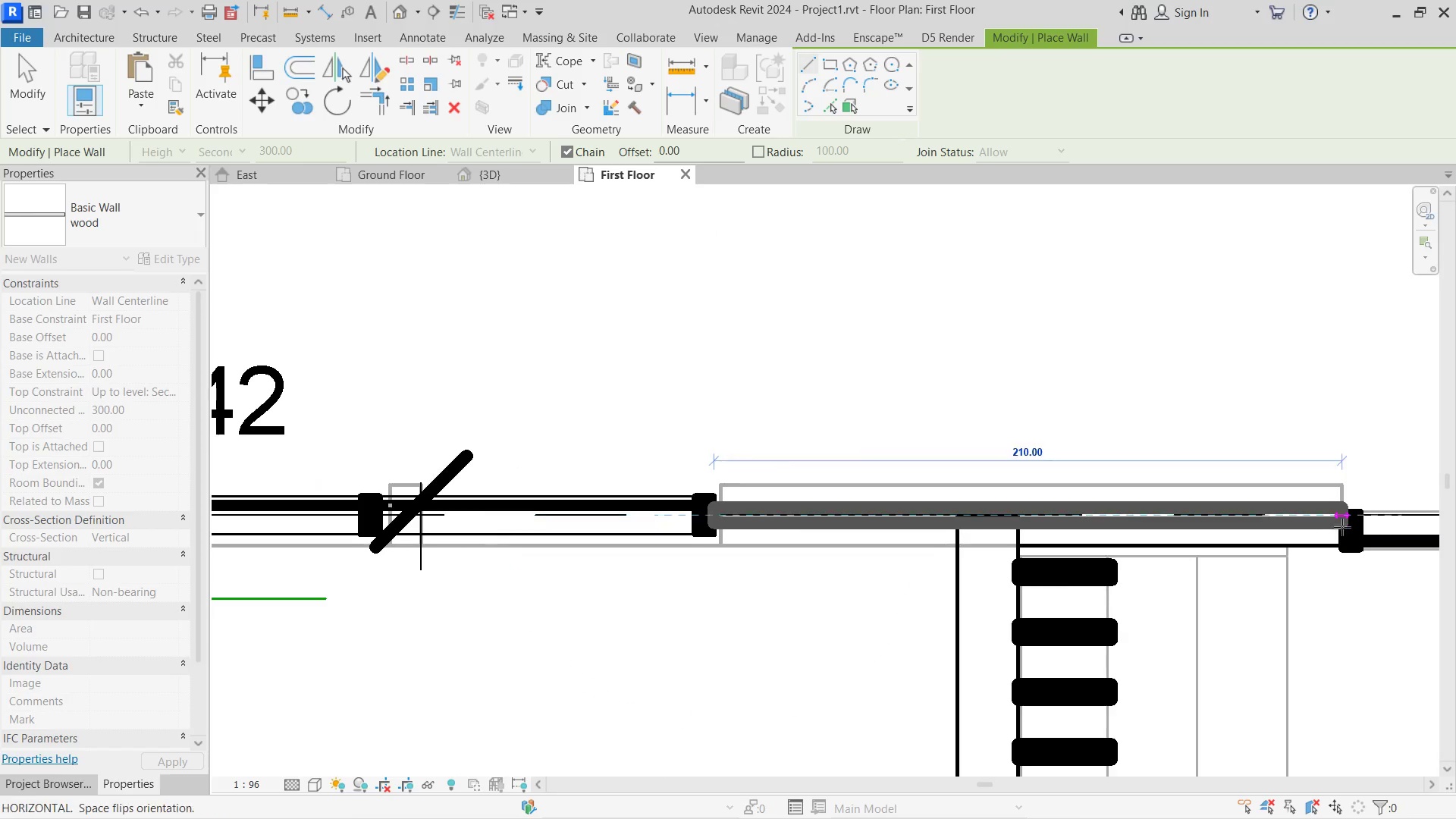 
left_click([1342, 520])
 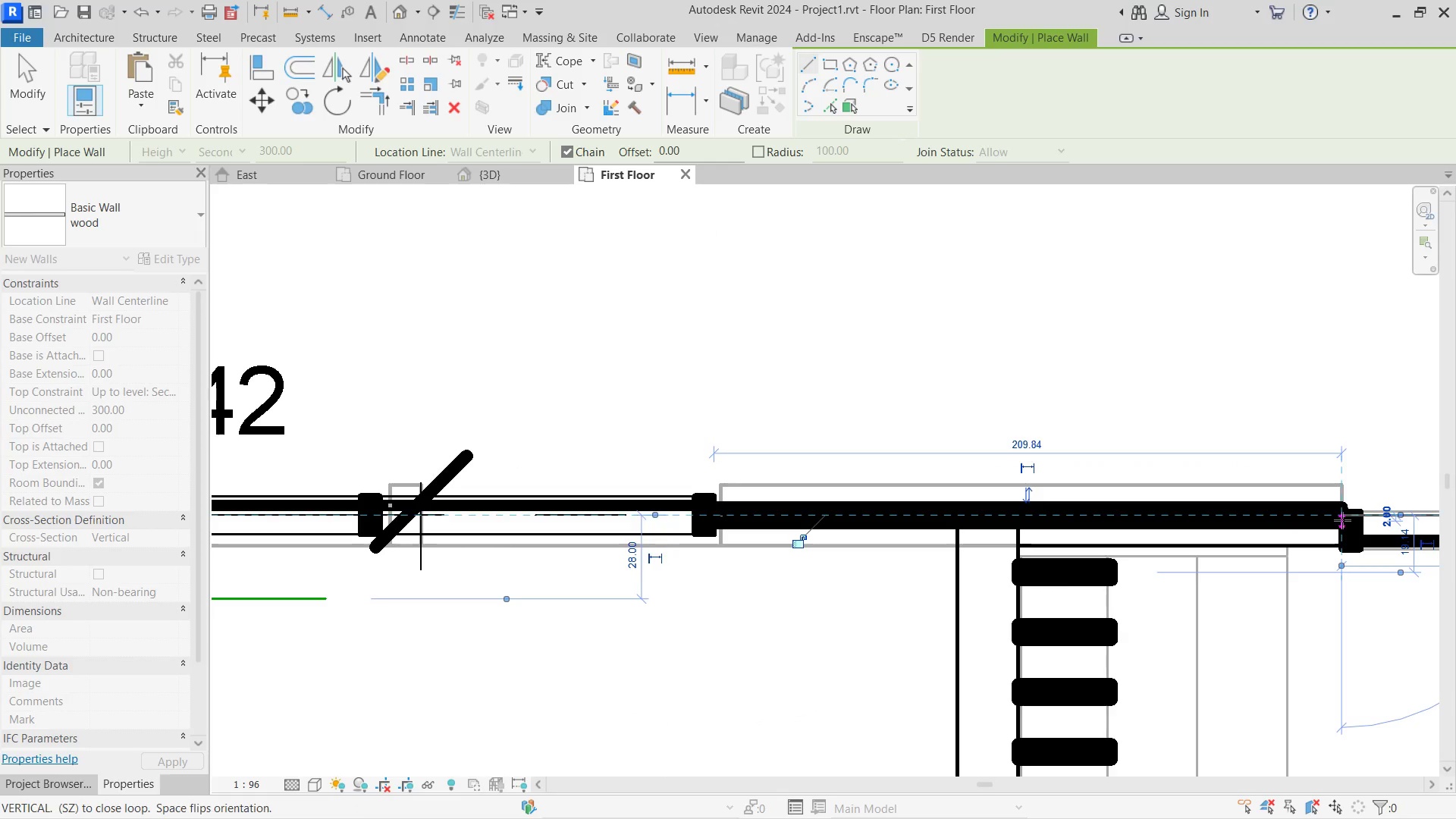 
key(Escape)
 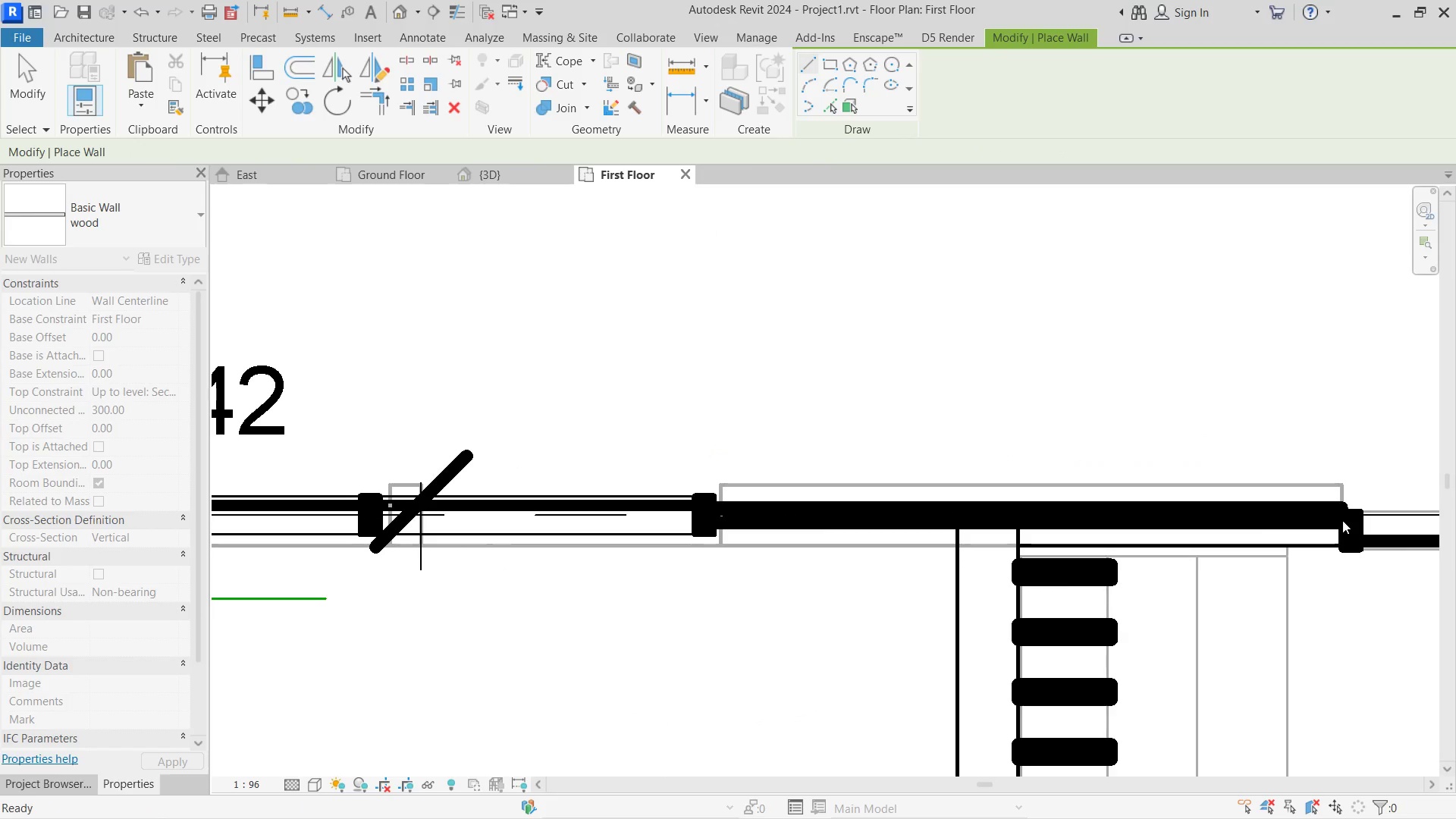 
key(Escape)
 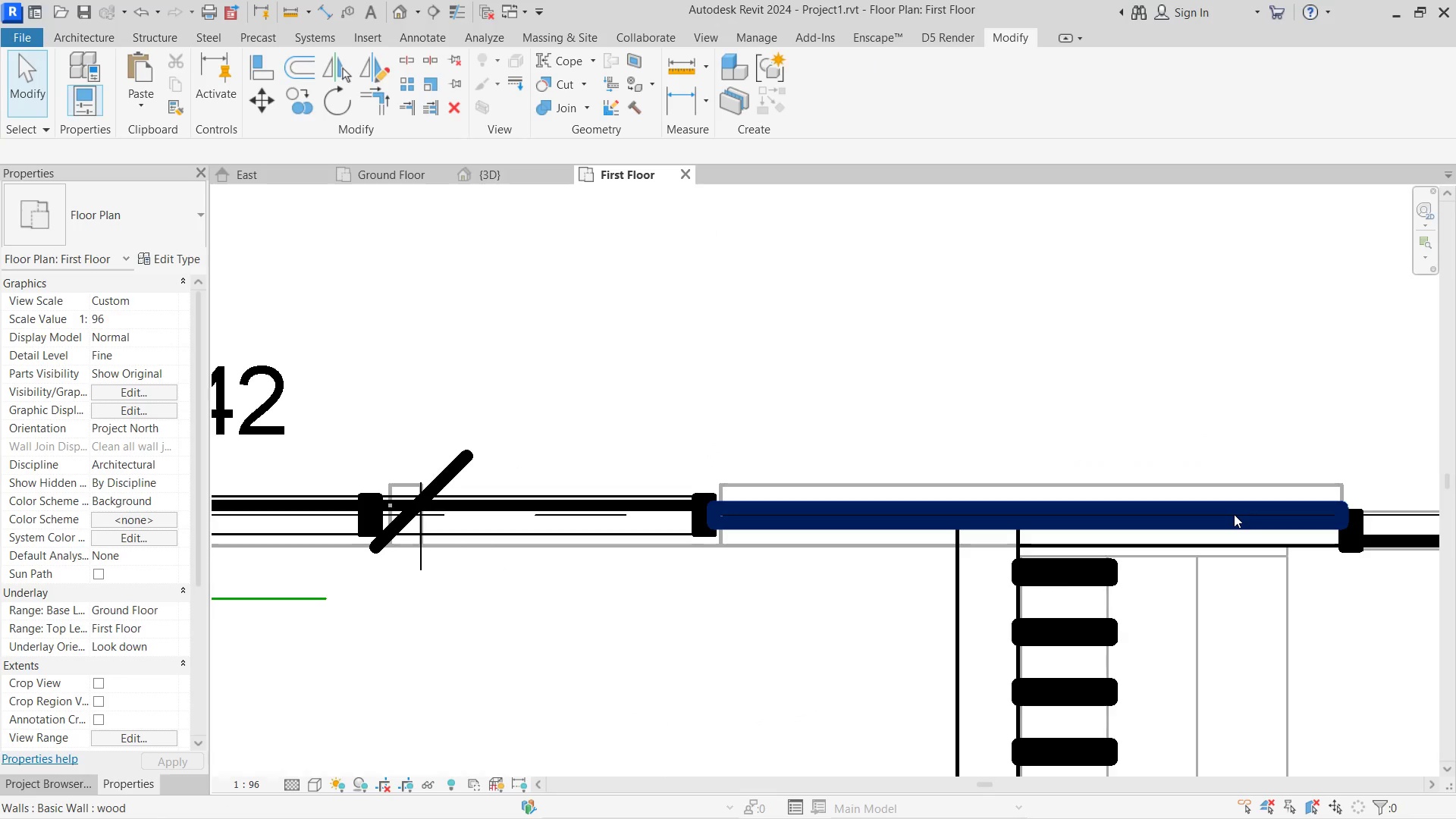 
left_click([1234, 514])
 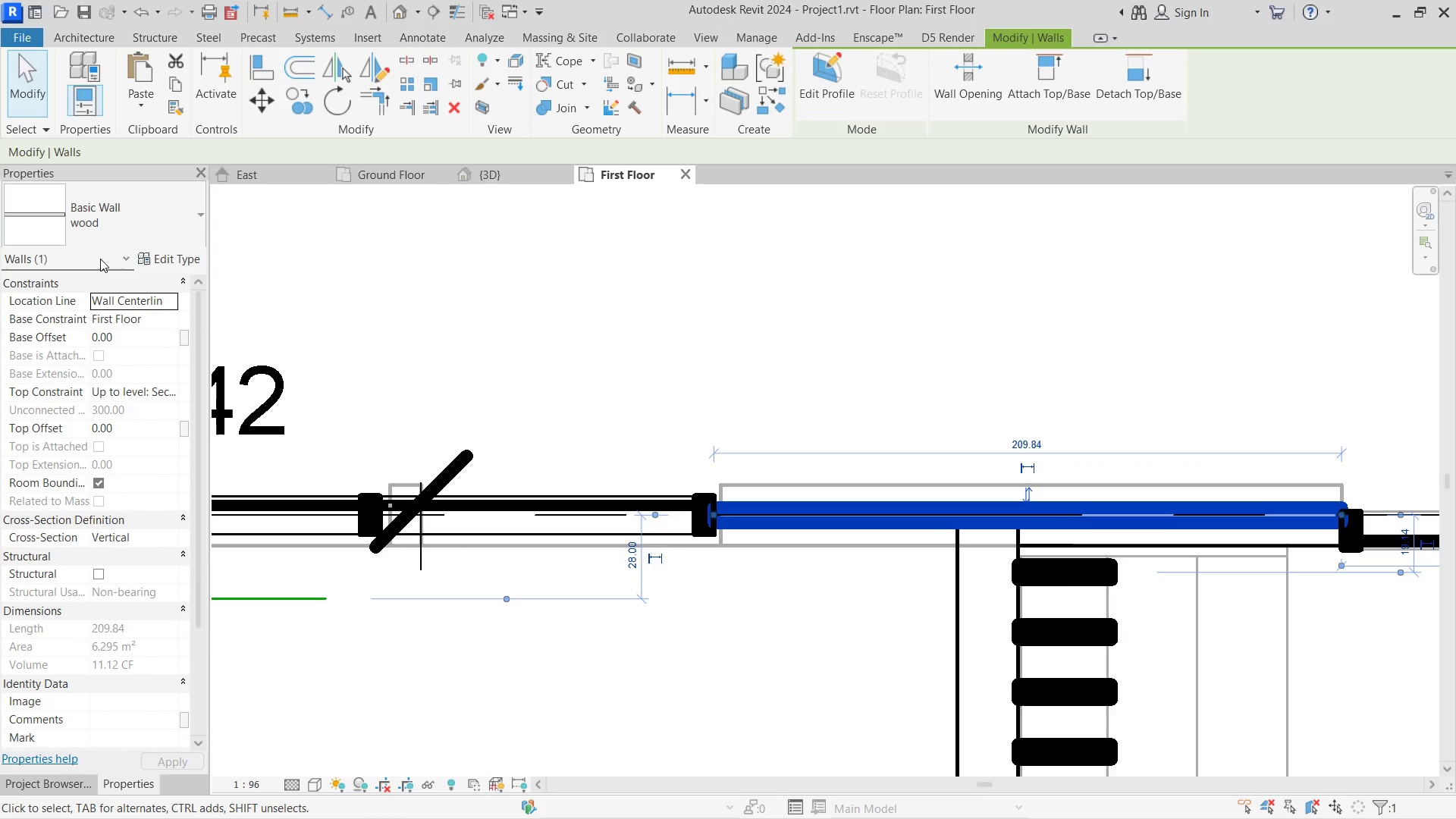 
left_click([154, 215])
 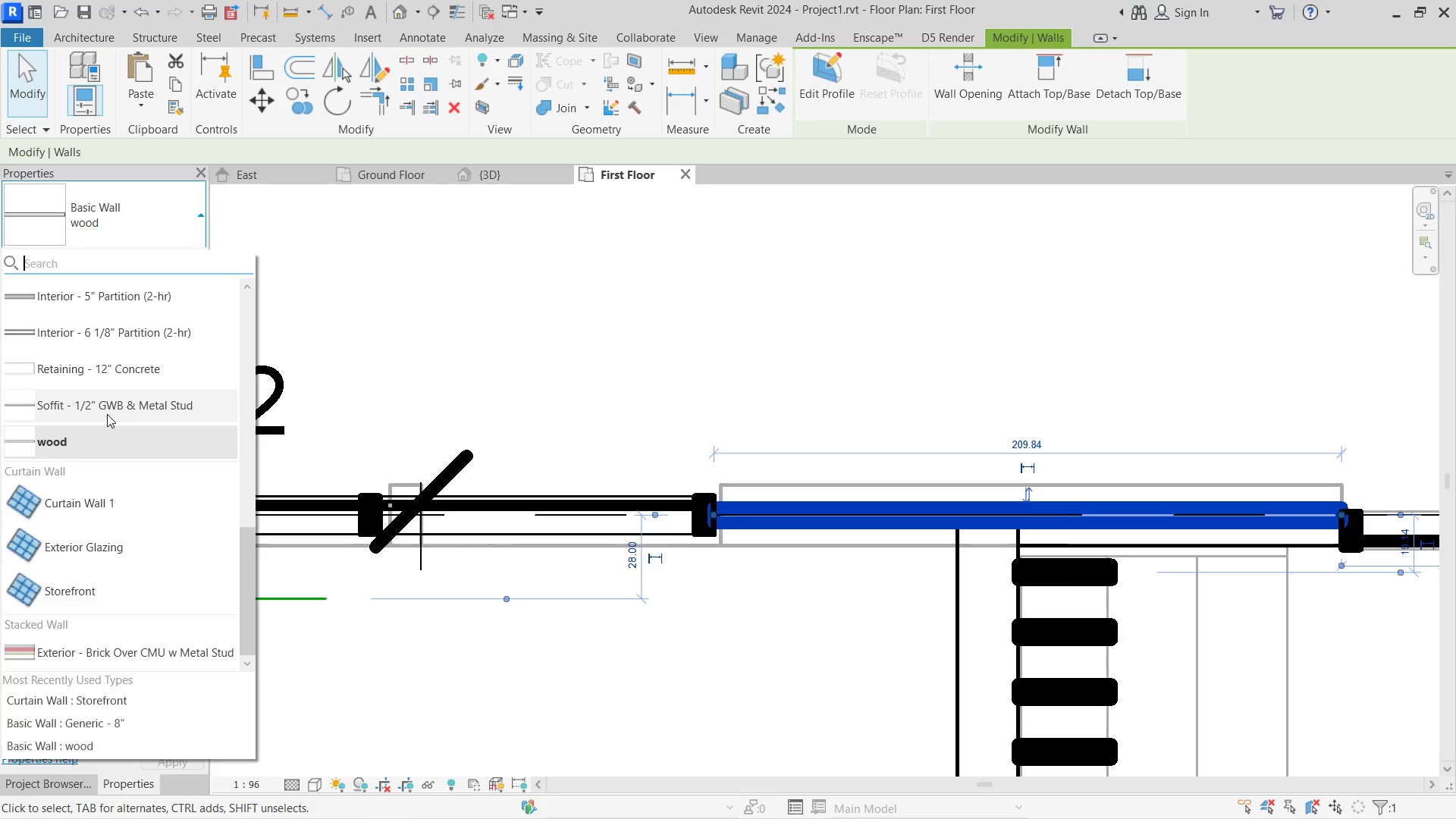 
scroll: coordinate [105, 413], scroll_direction: up, amount: 6.0
 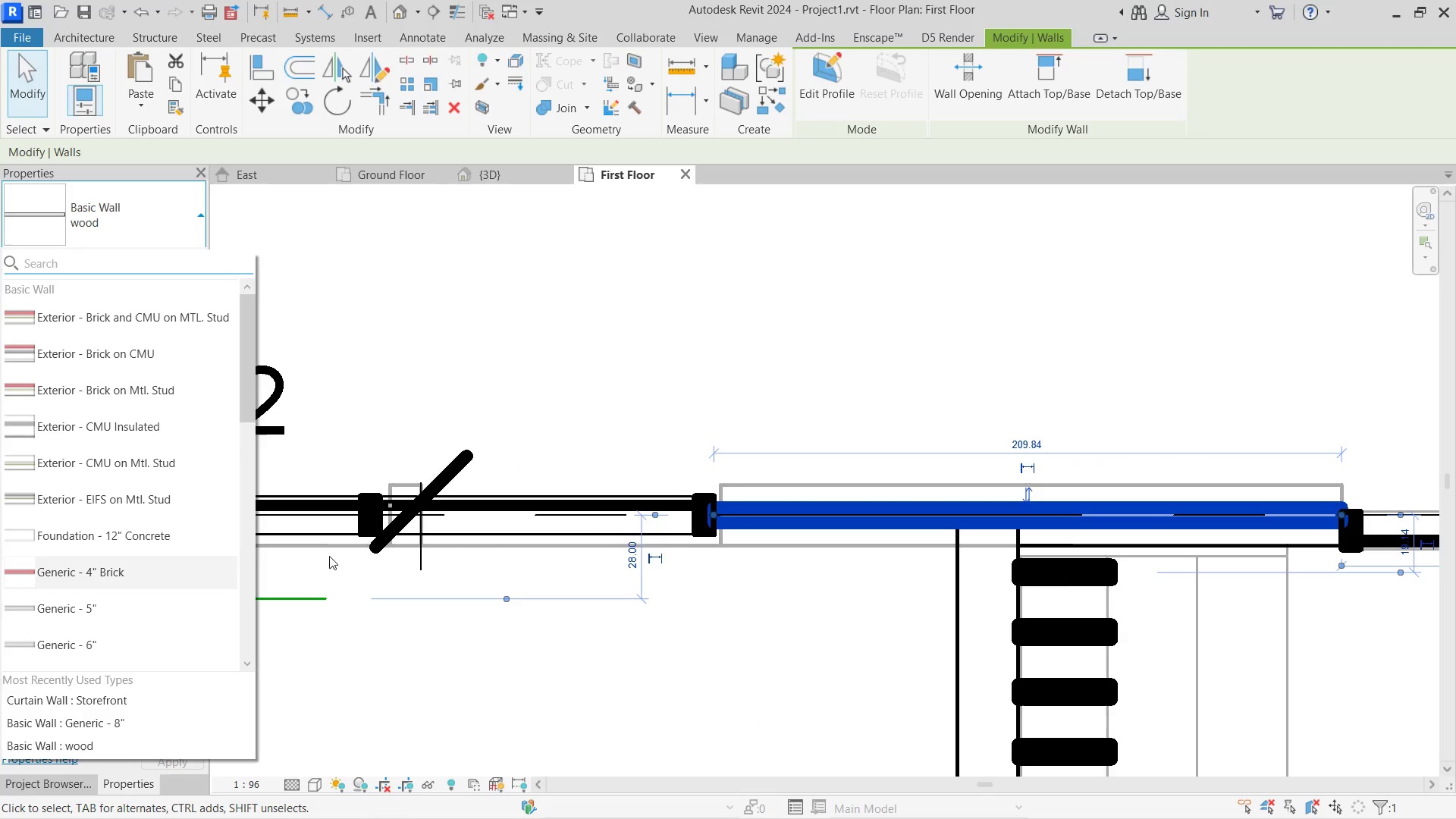 
left_click([601, 428])
 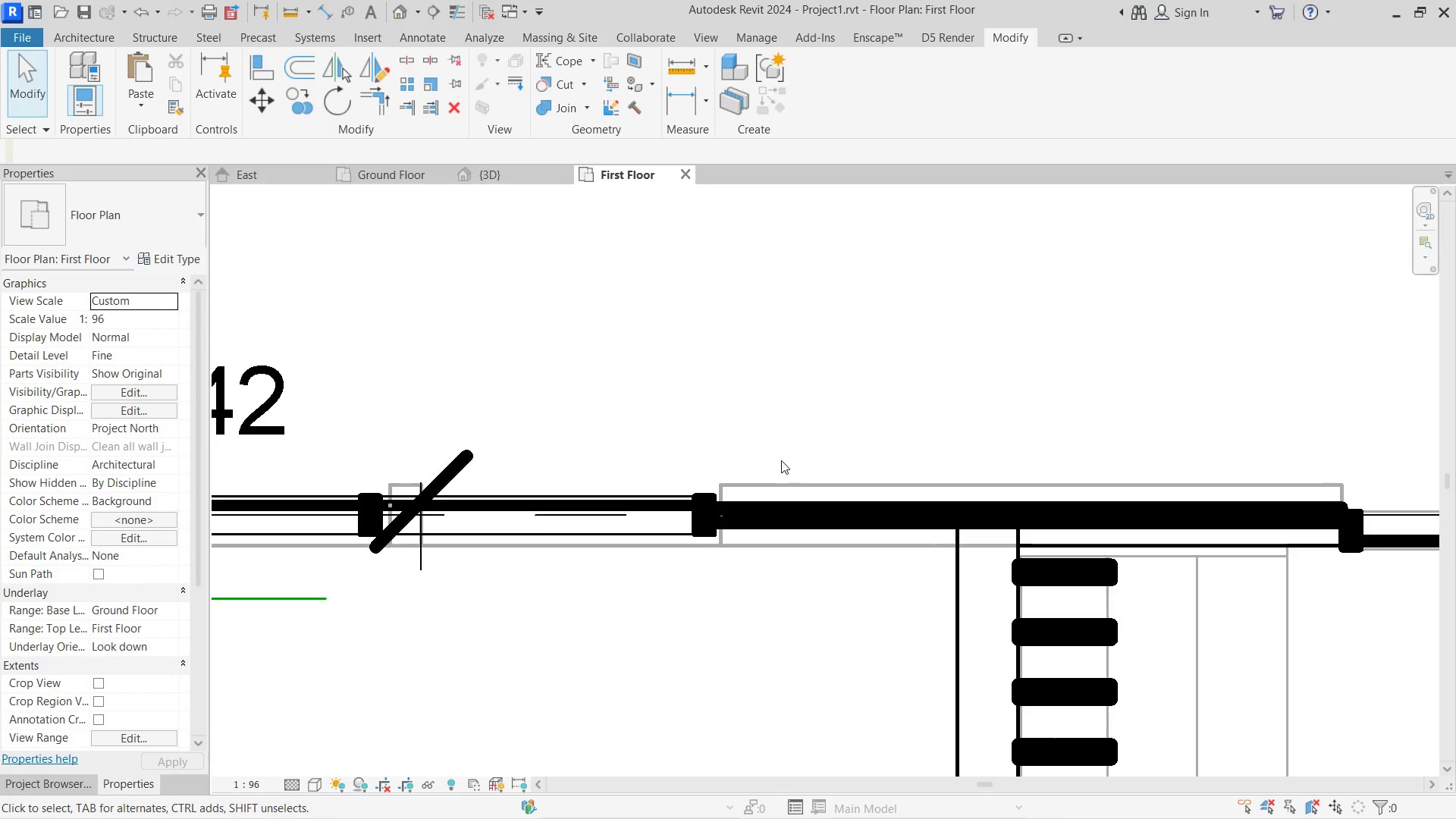 
scroll: coordinate [781, 460], scroll_direction: down, amount: 3.0
 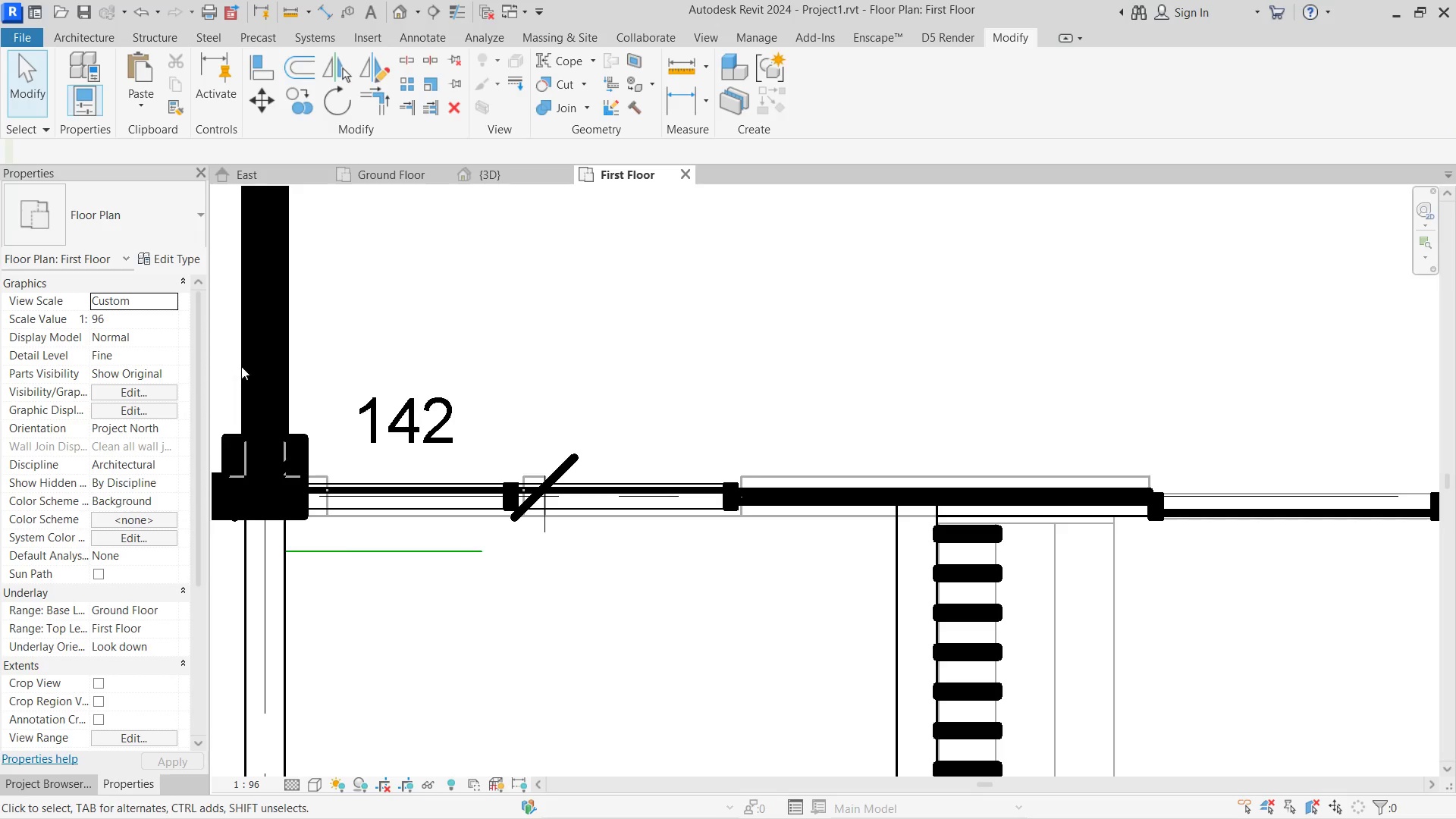 
left_click([282, 358])
 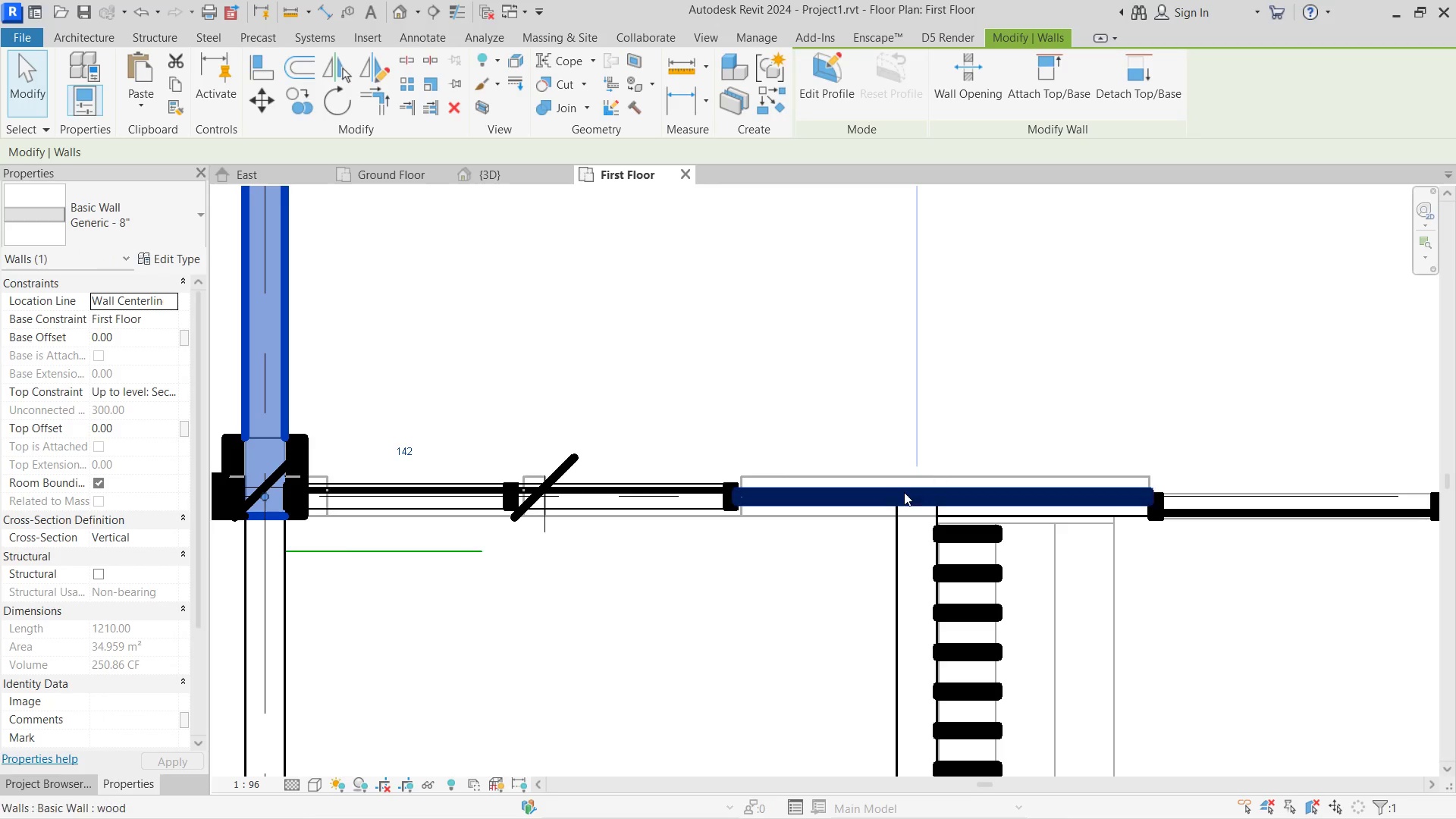 
left_click([903, 492])
 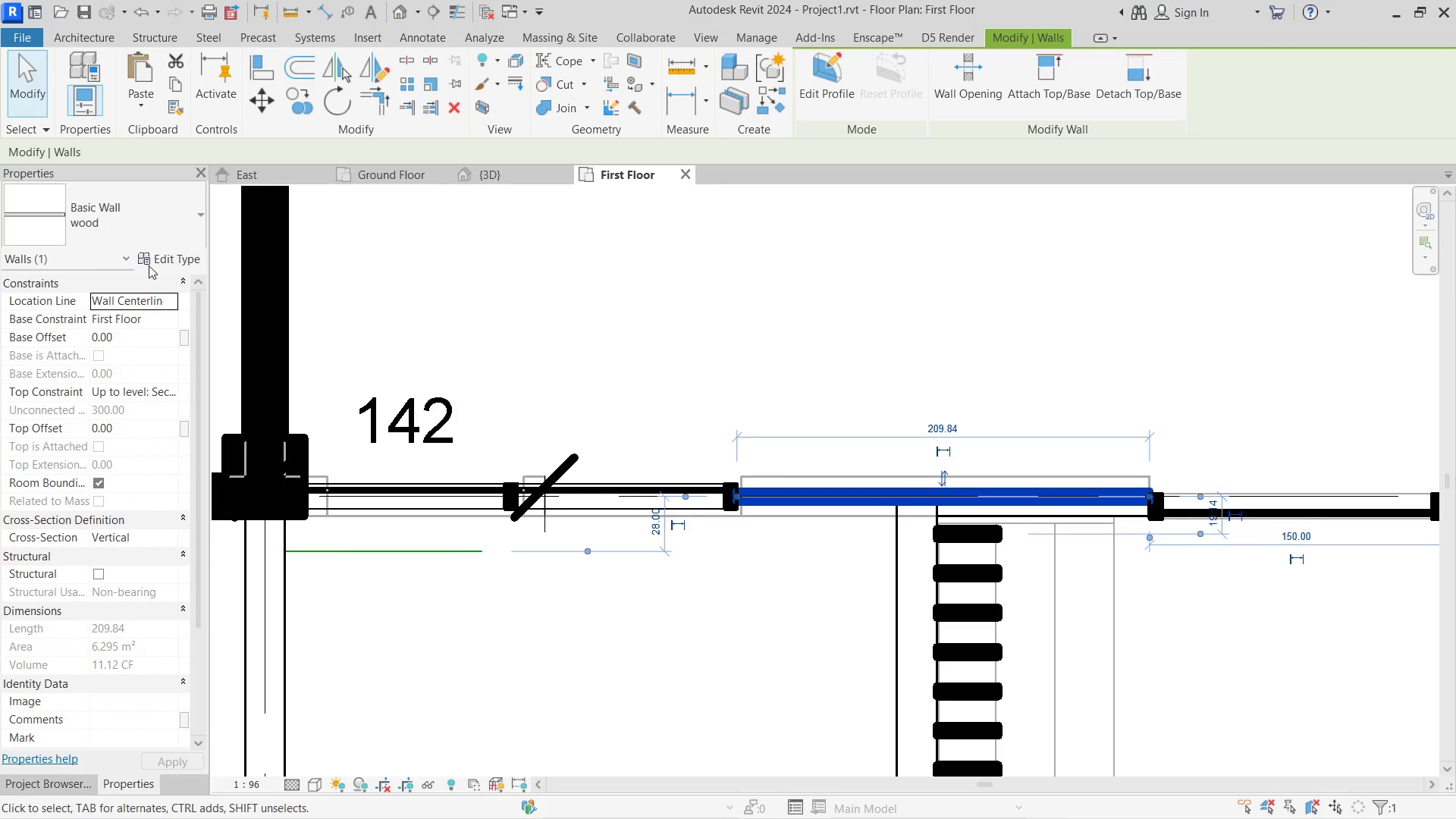 
left_click([149, 228])
 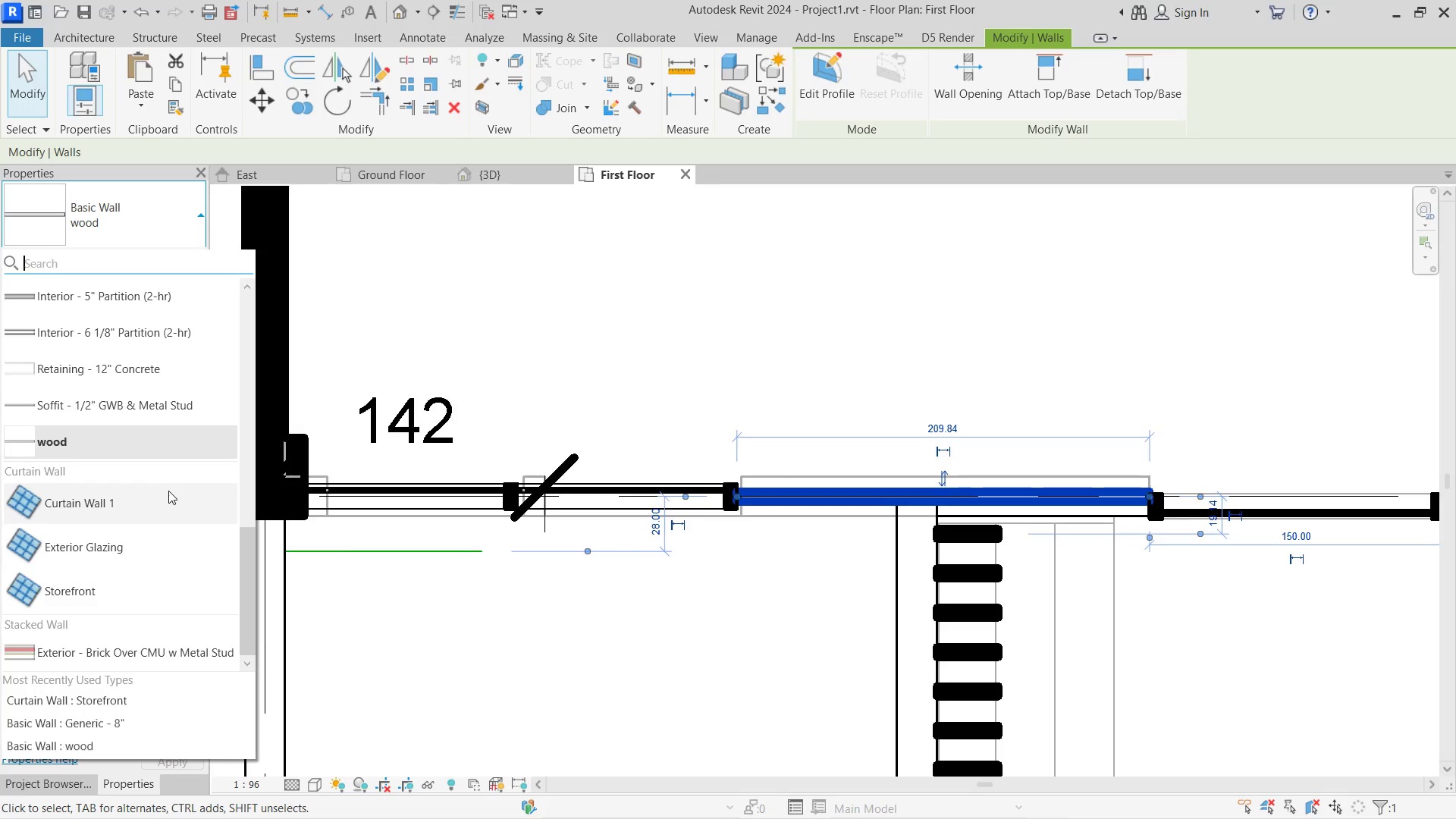 
scroll: coordinate [166, 494], scroll_direction: up, amount: 2.0
 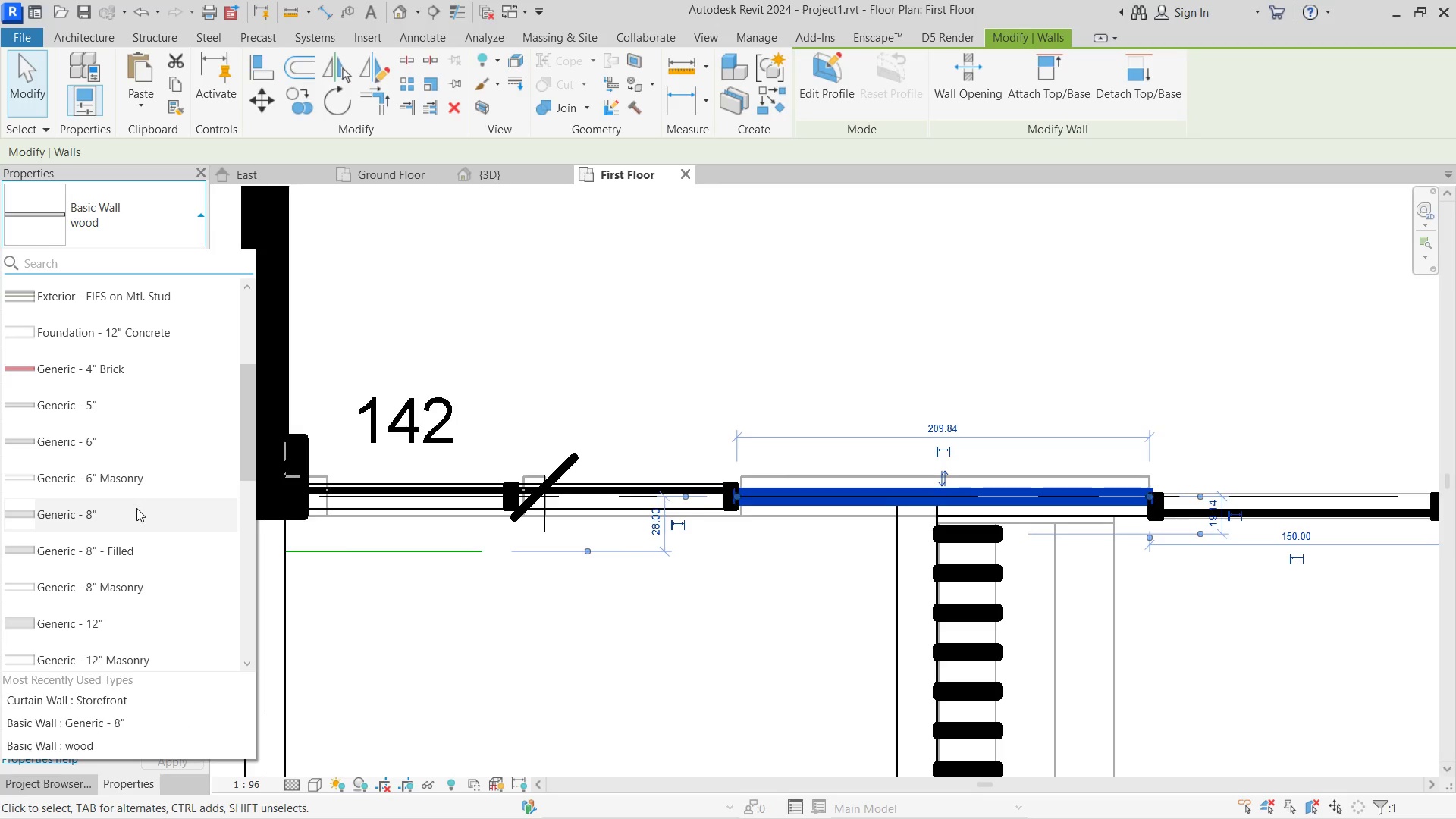 
left_click([135, 510])
 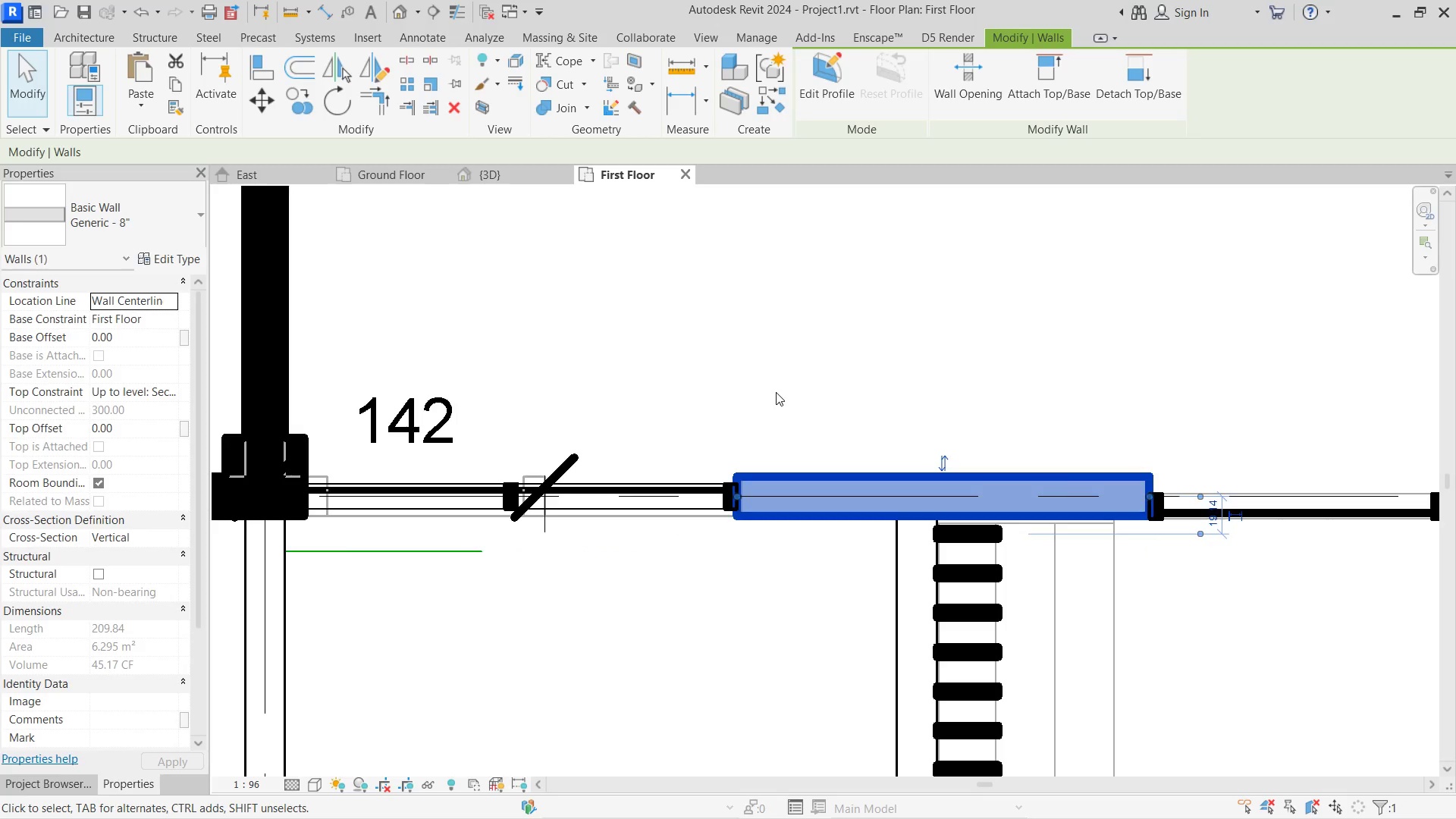 
left_click([776, 392])
 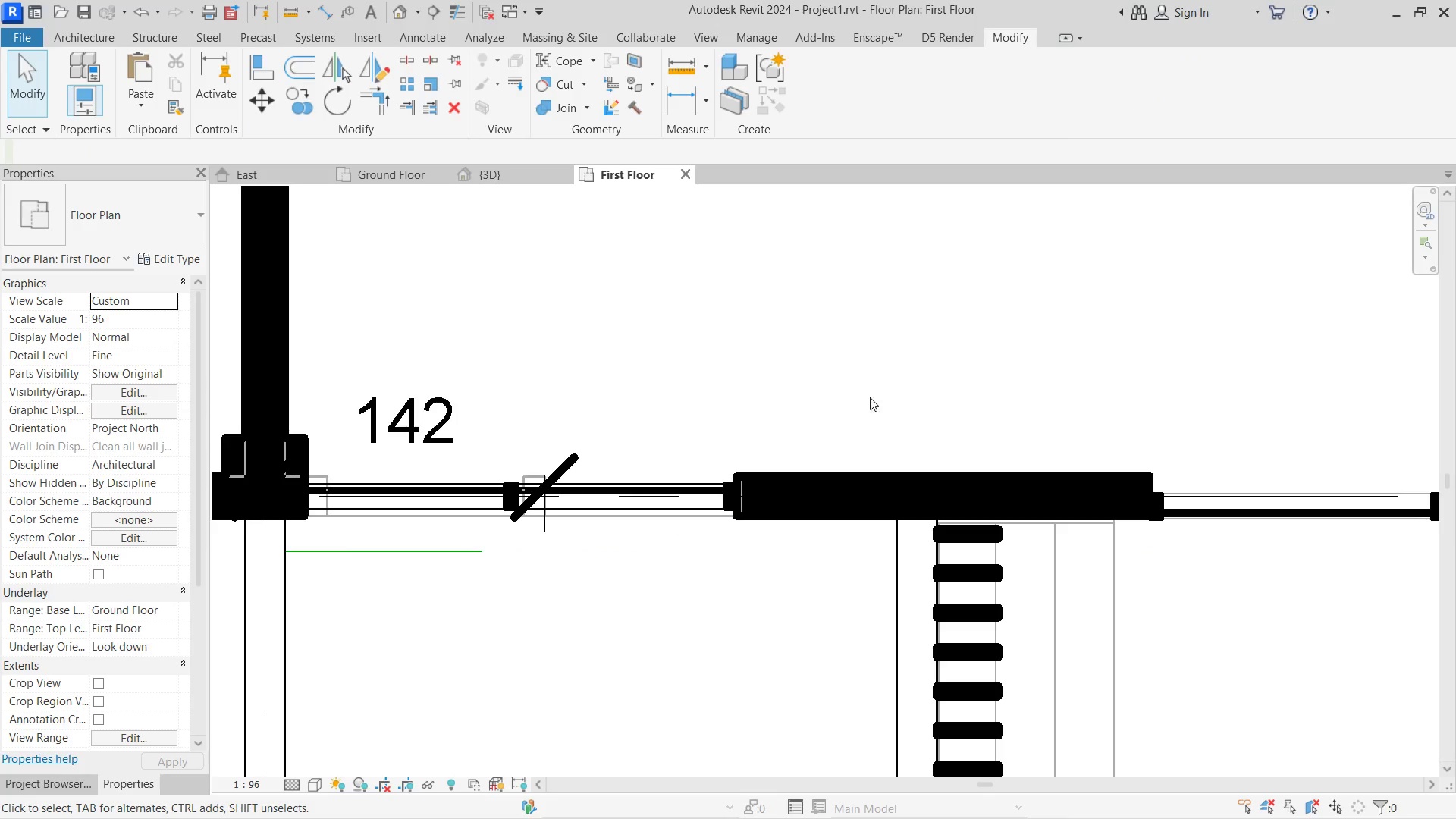 
scroll: coordinate [896, 366], scroll_direction: down, amount: 6.0
 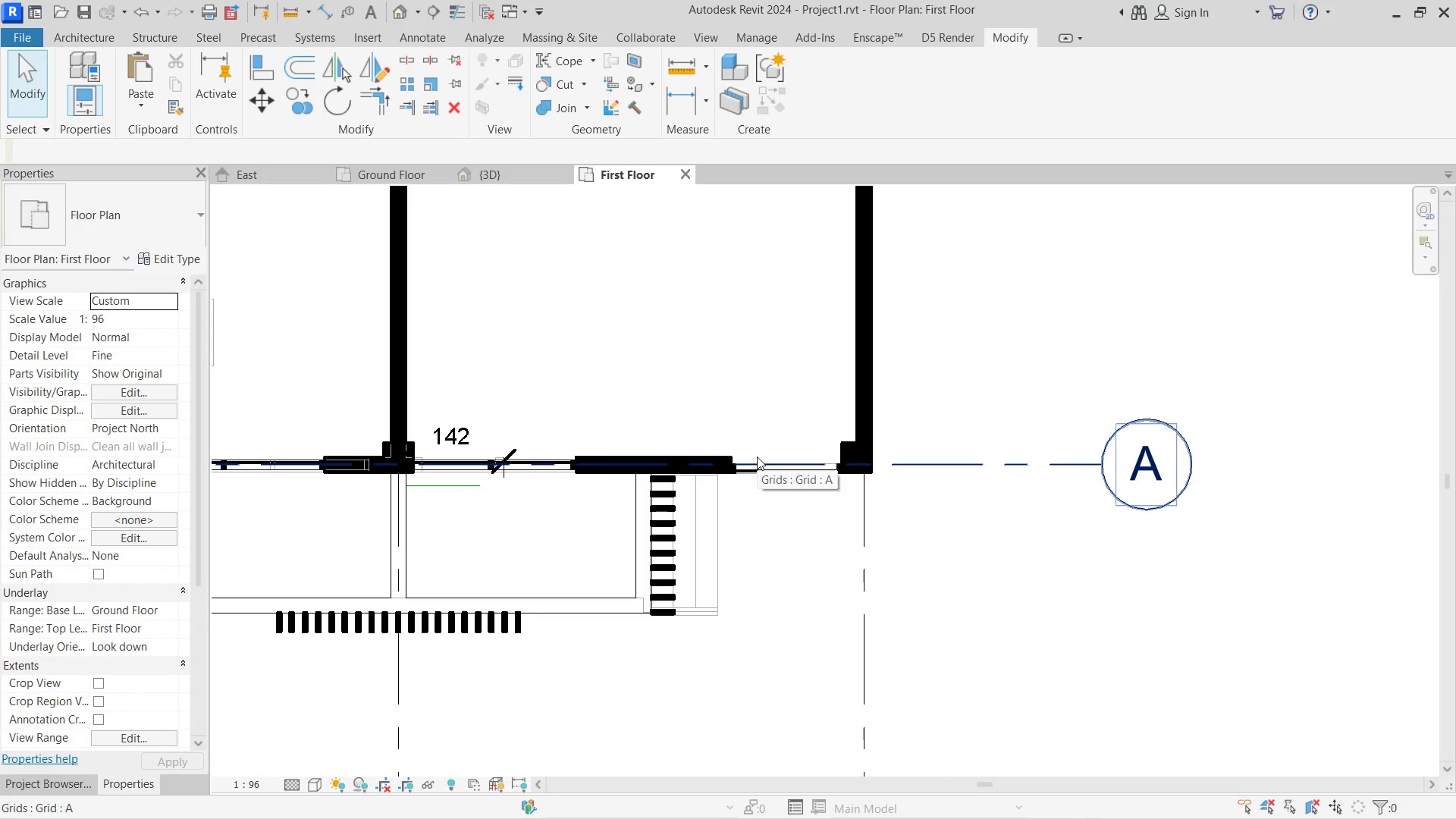 
left_click([511, 173])
 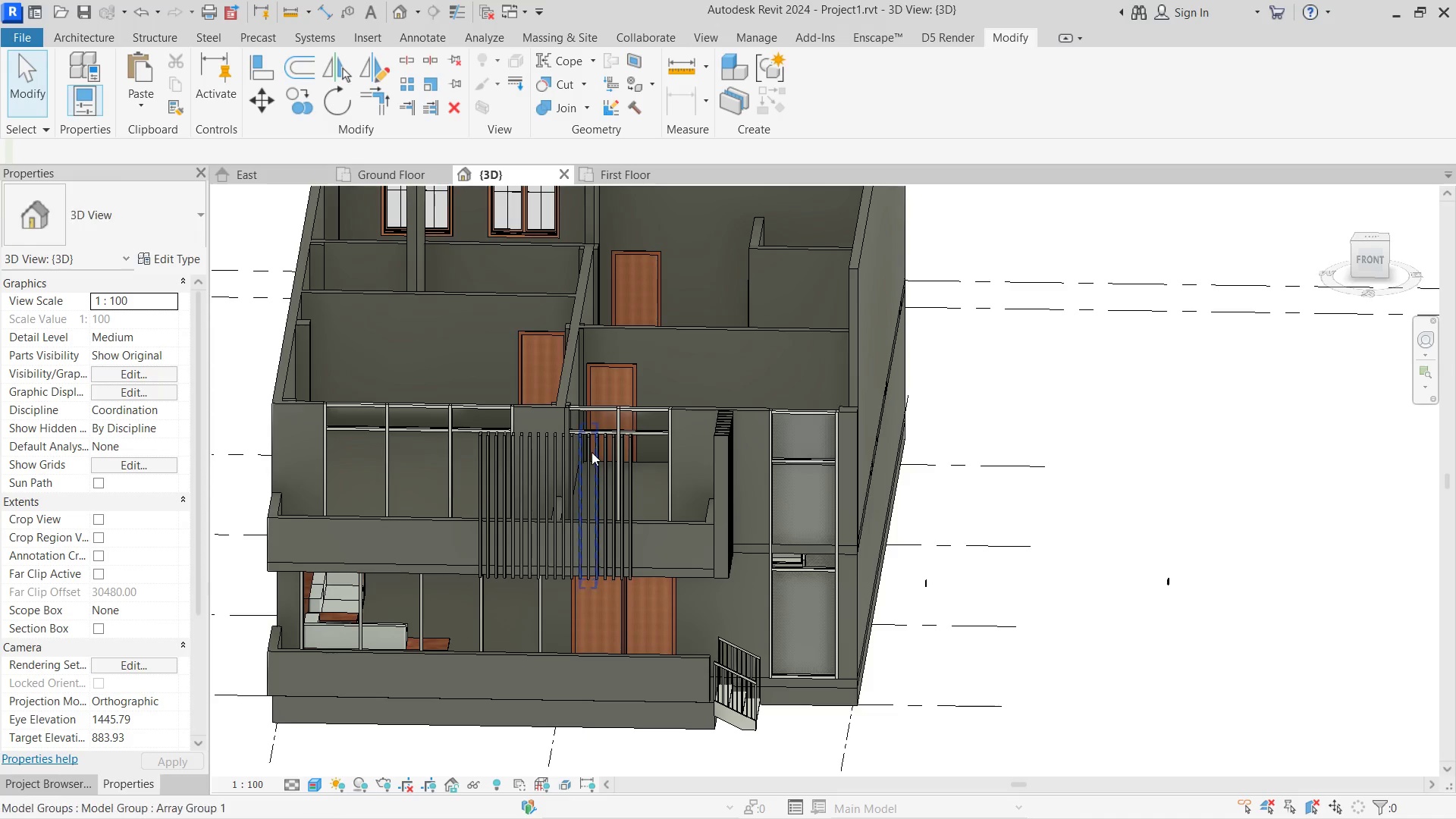 
hold_key(key=ShiftLeft, duration=6.39)
scroll: coordinate [847, 639], scroll_direction: down, amount: 2.0
 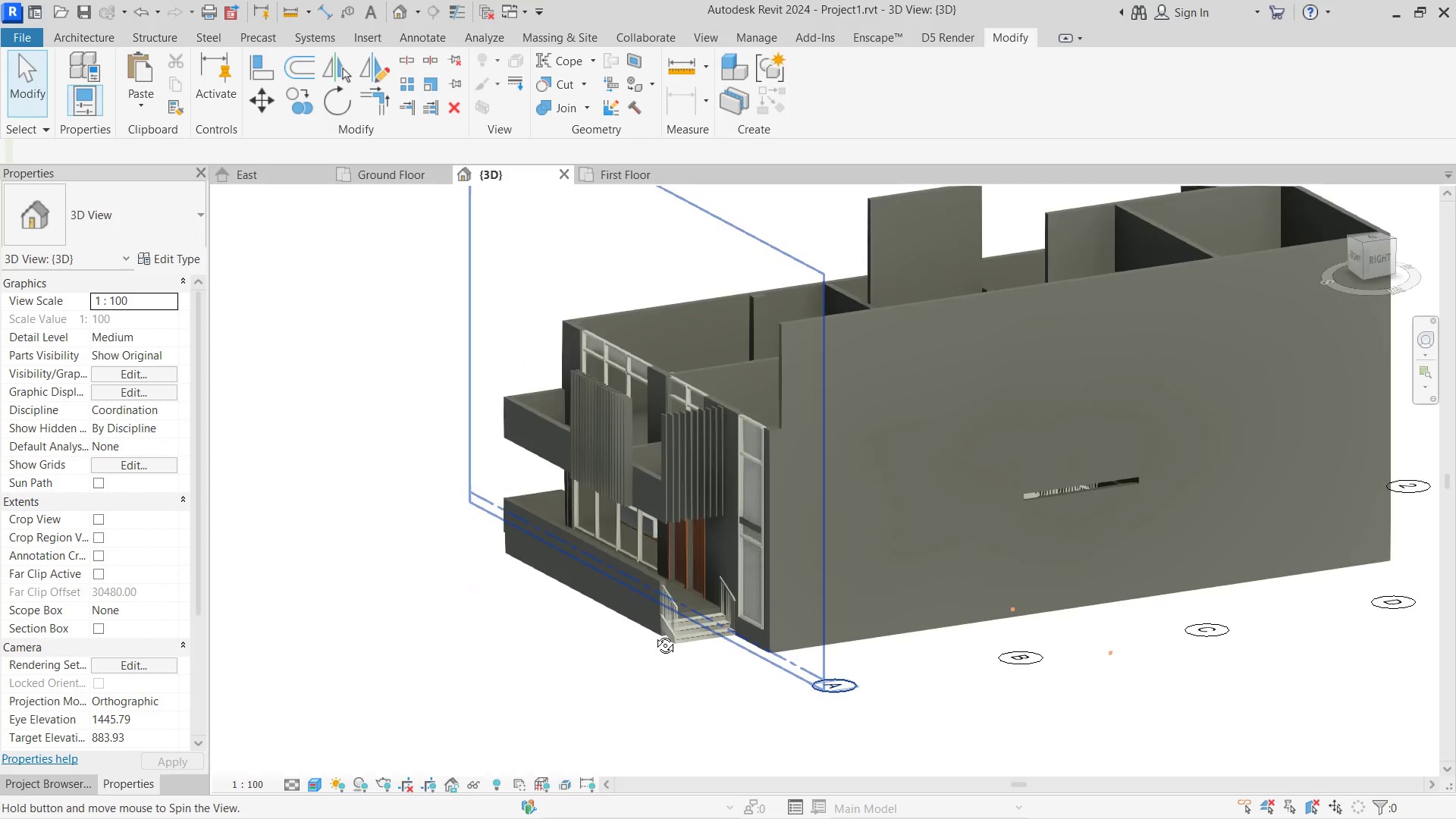 
left_click([656, 185])
 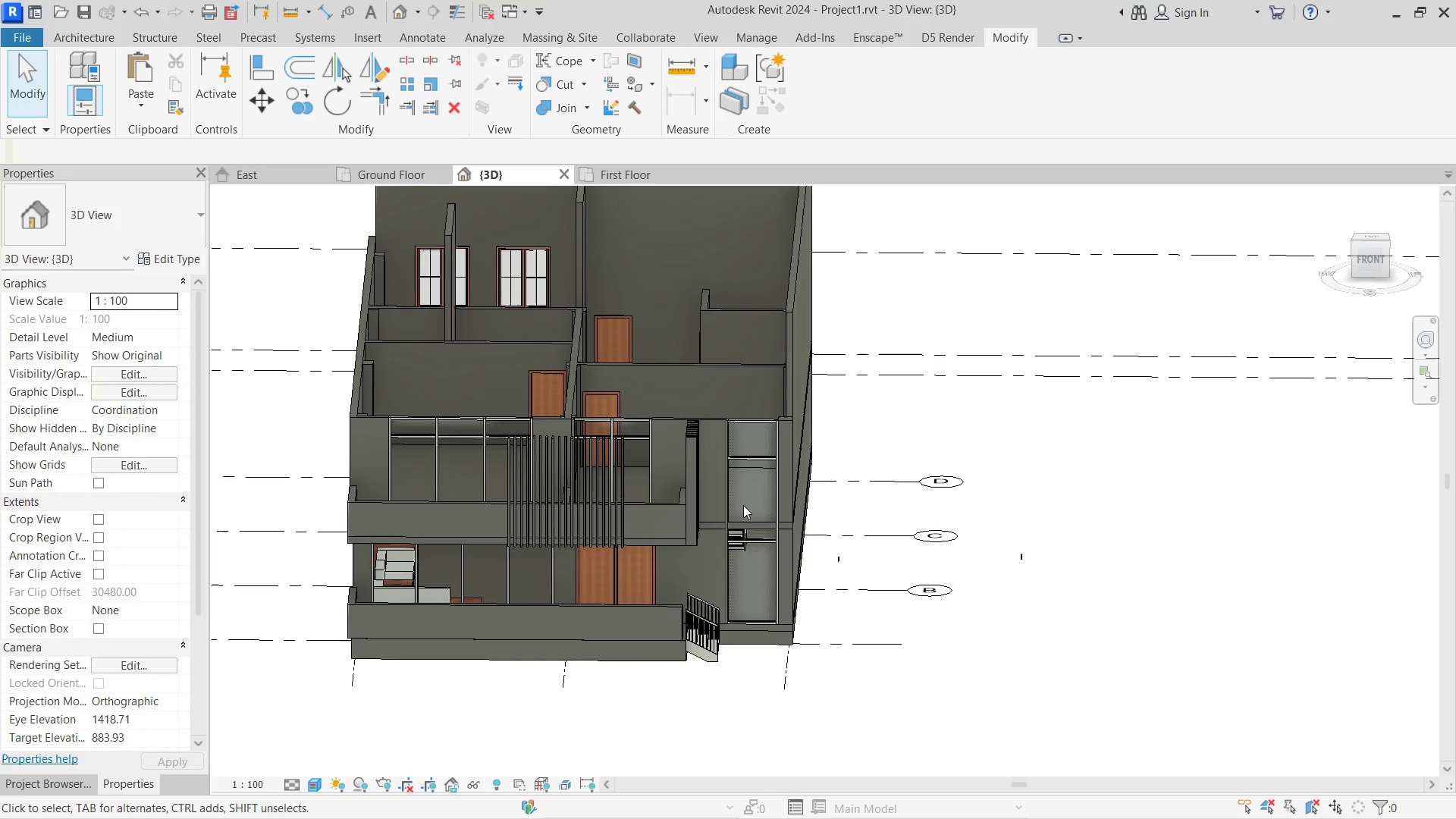 
hold_key(key=ShiftLeft, duration=0.7)
 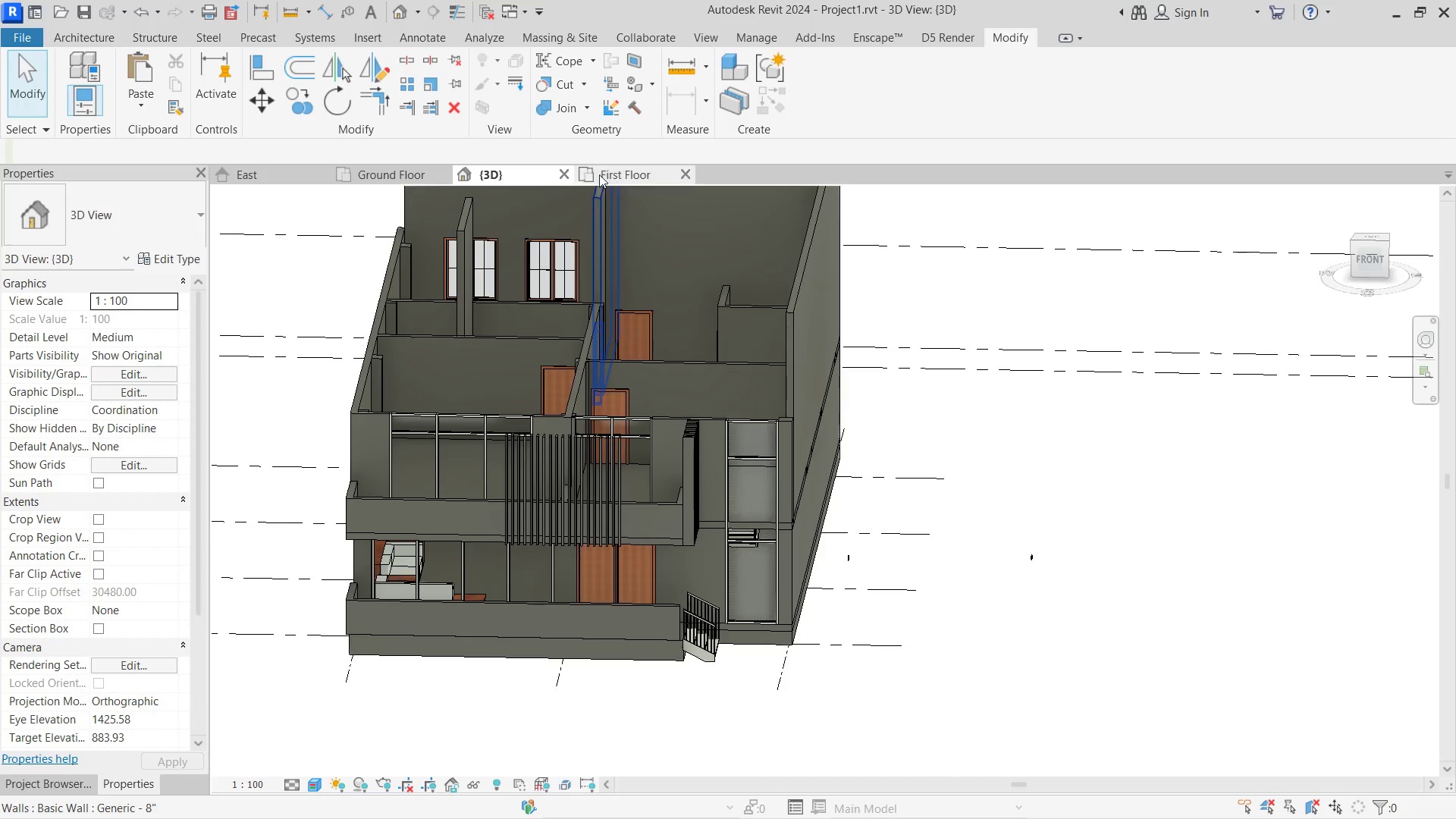 
left_click([604, 169])
 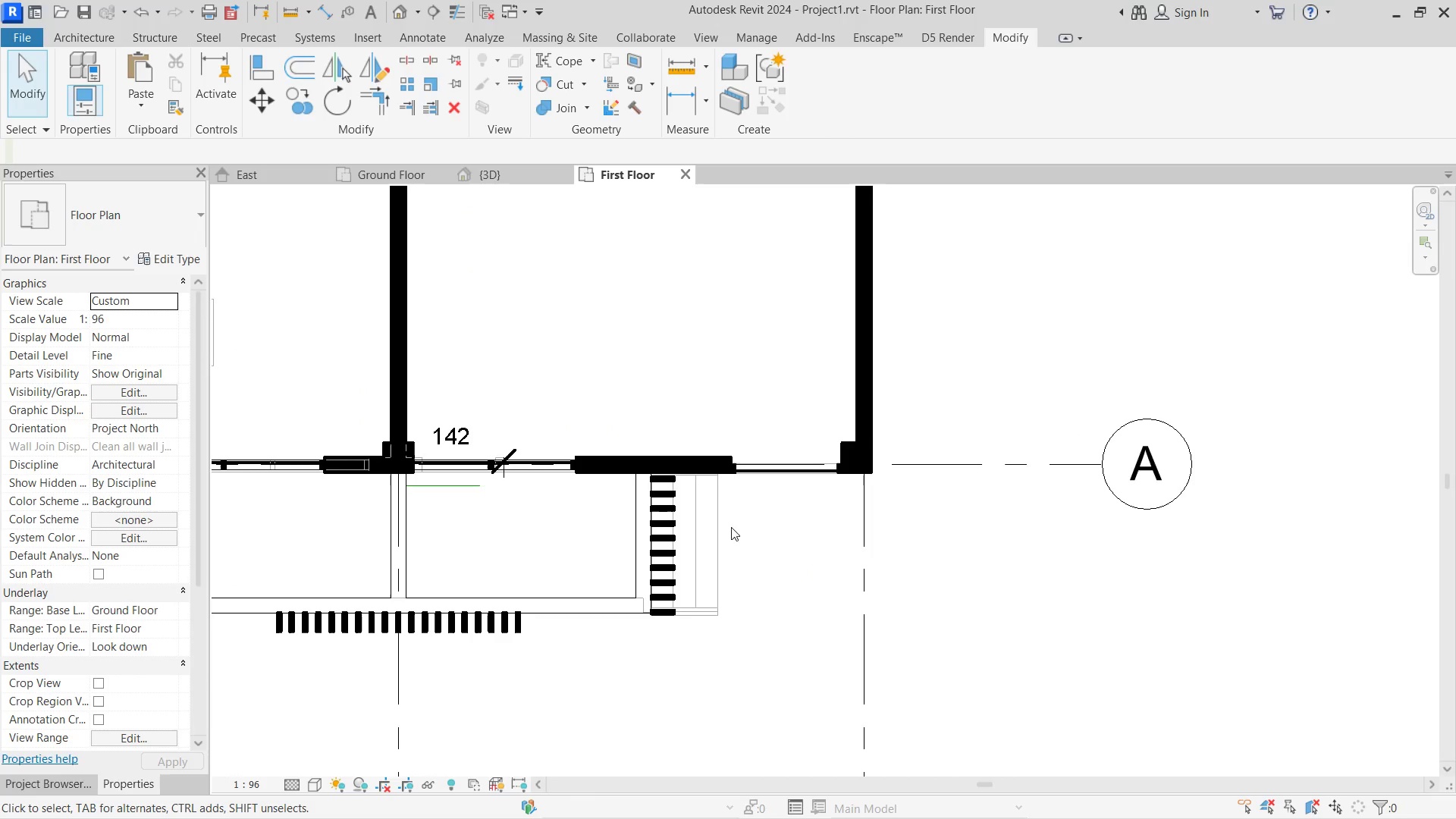 
type(wa)
 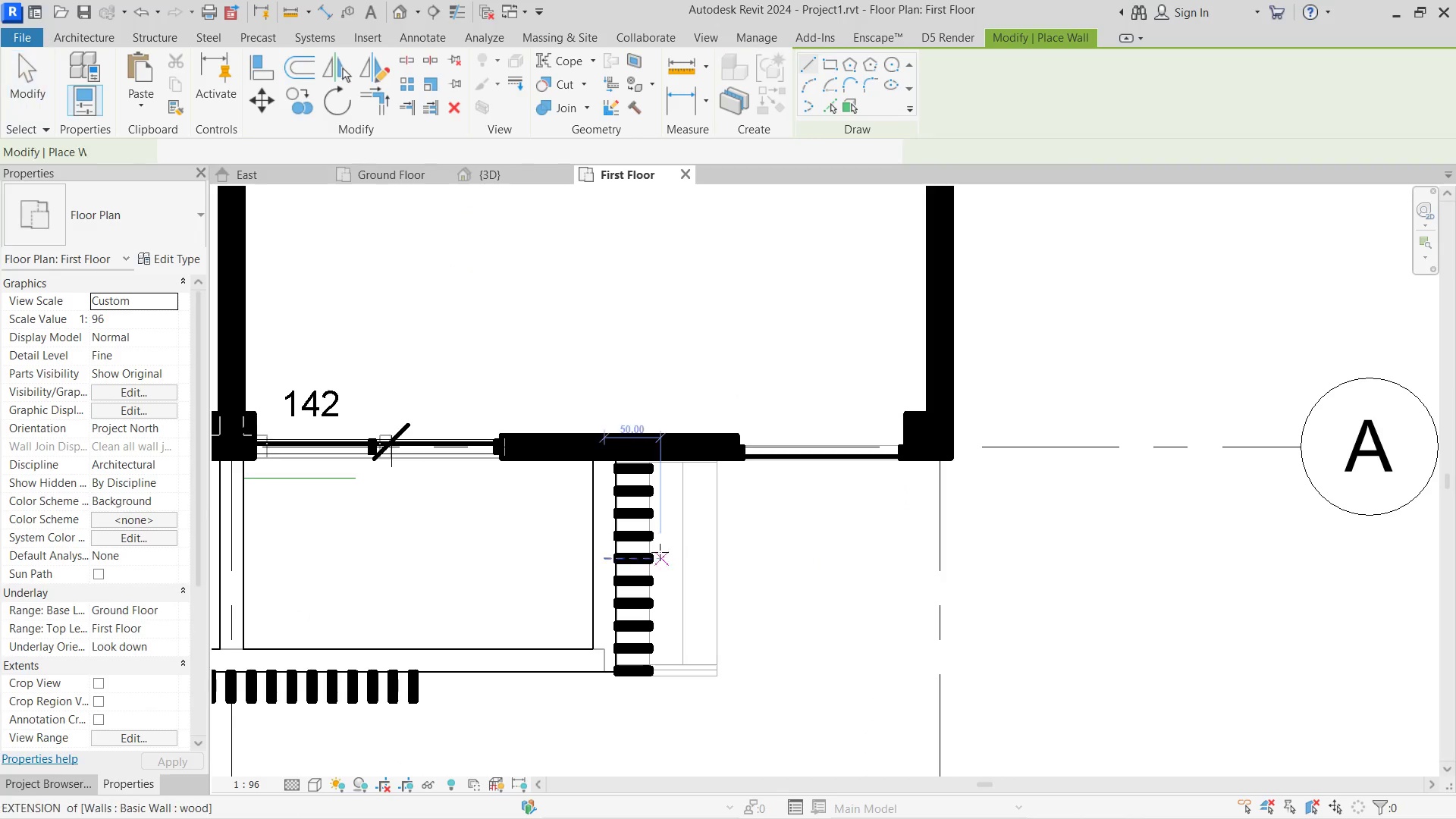 
scroll: coordinate [723, 480], scroll_direction: up, amount: 3.0
 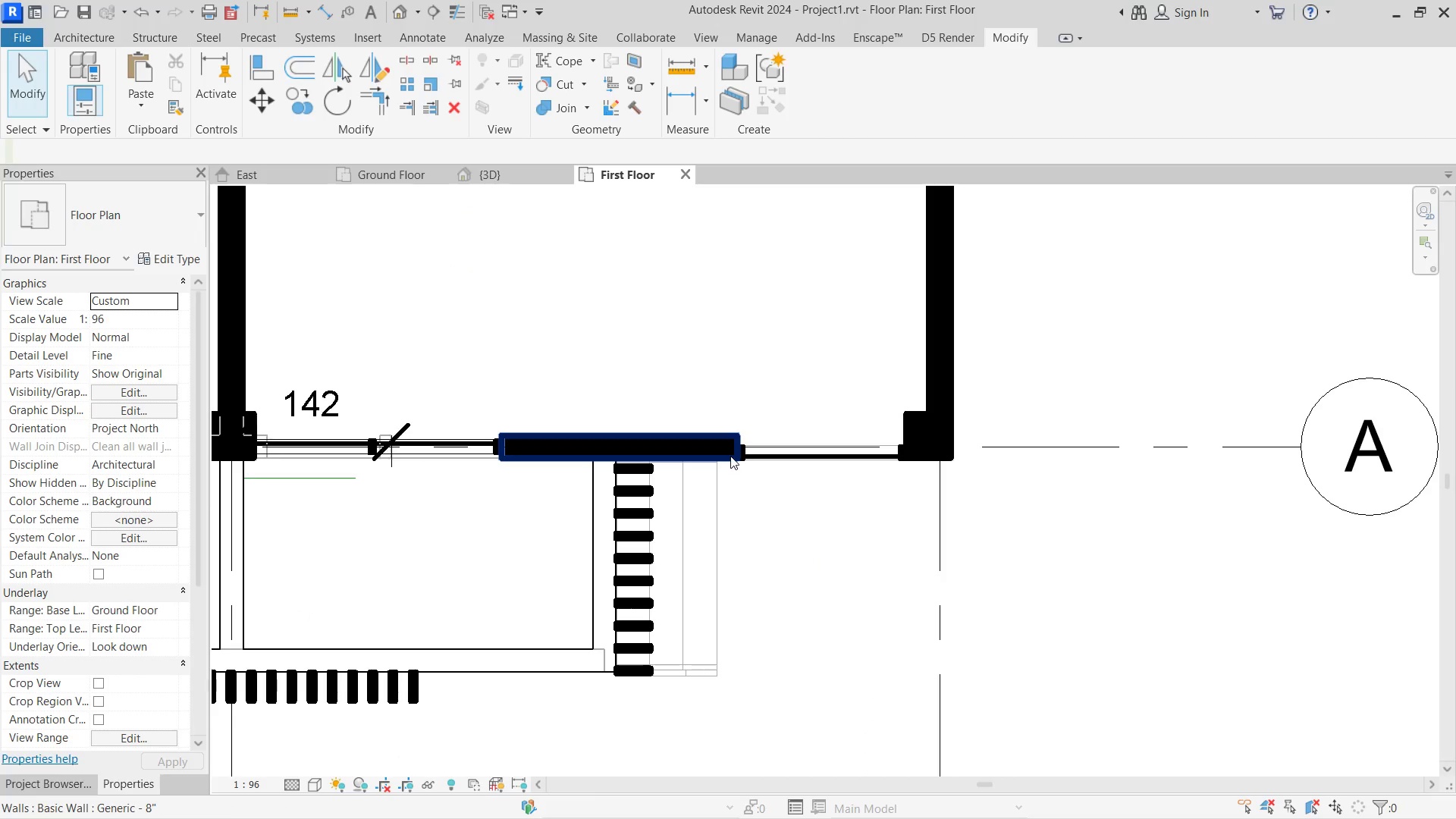 
key(Escape)
 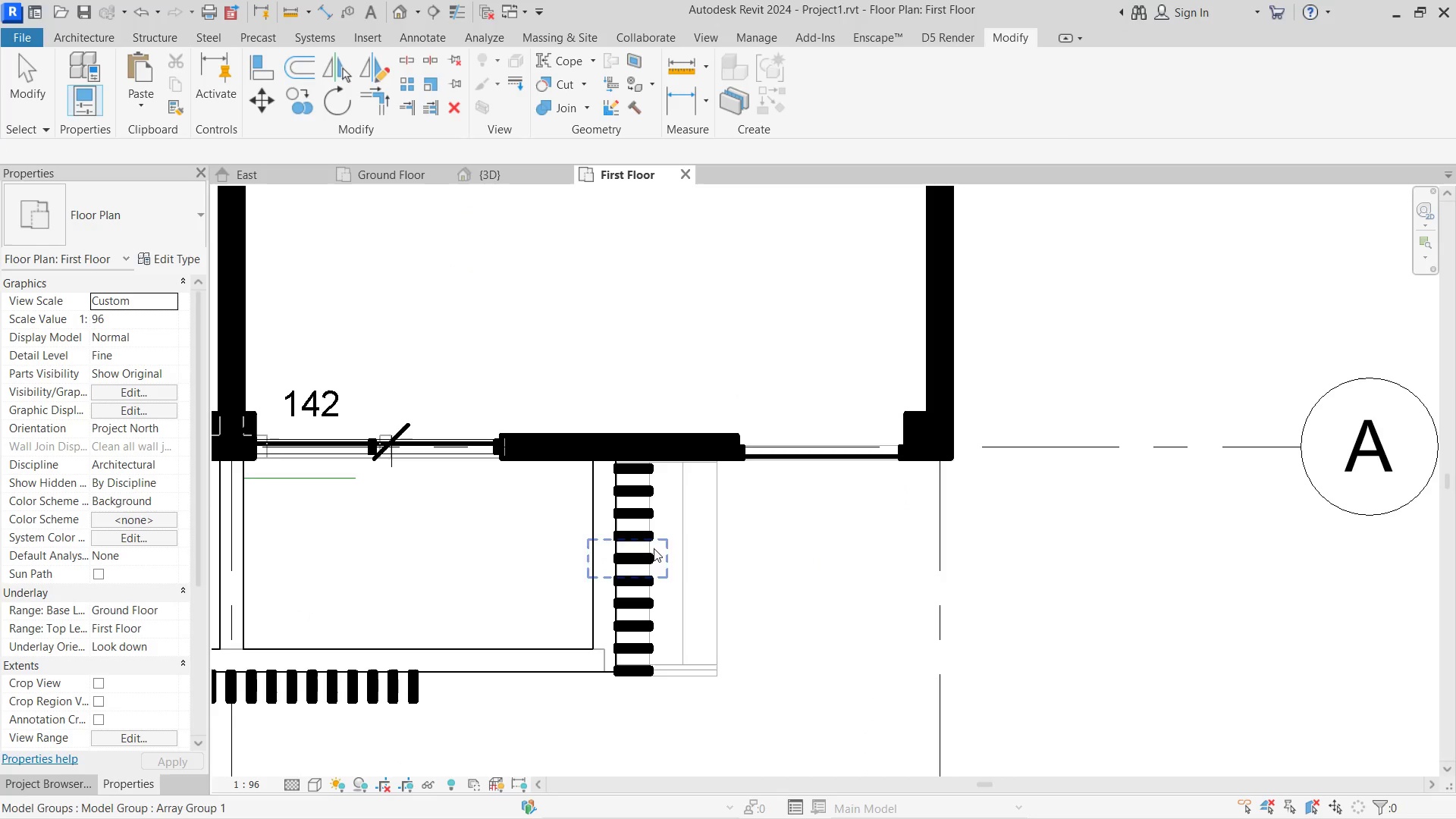 
key(Escape)
 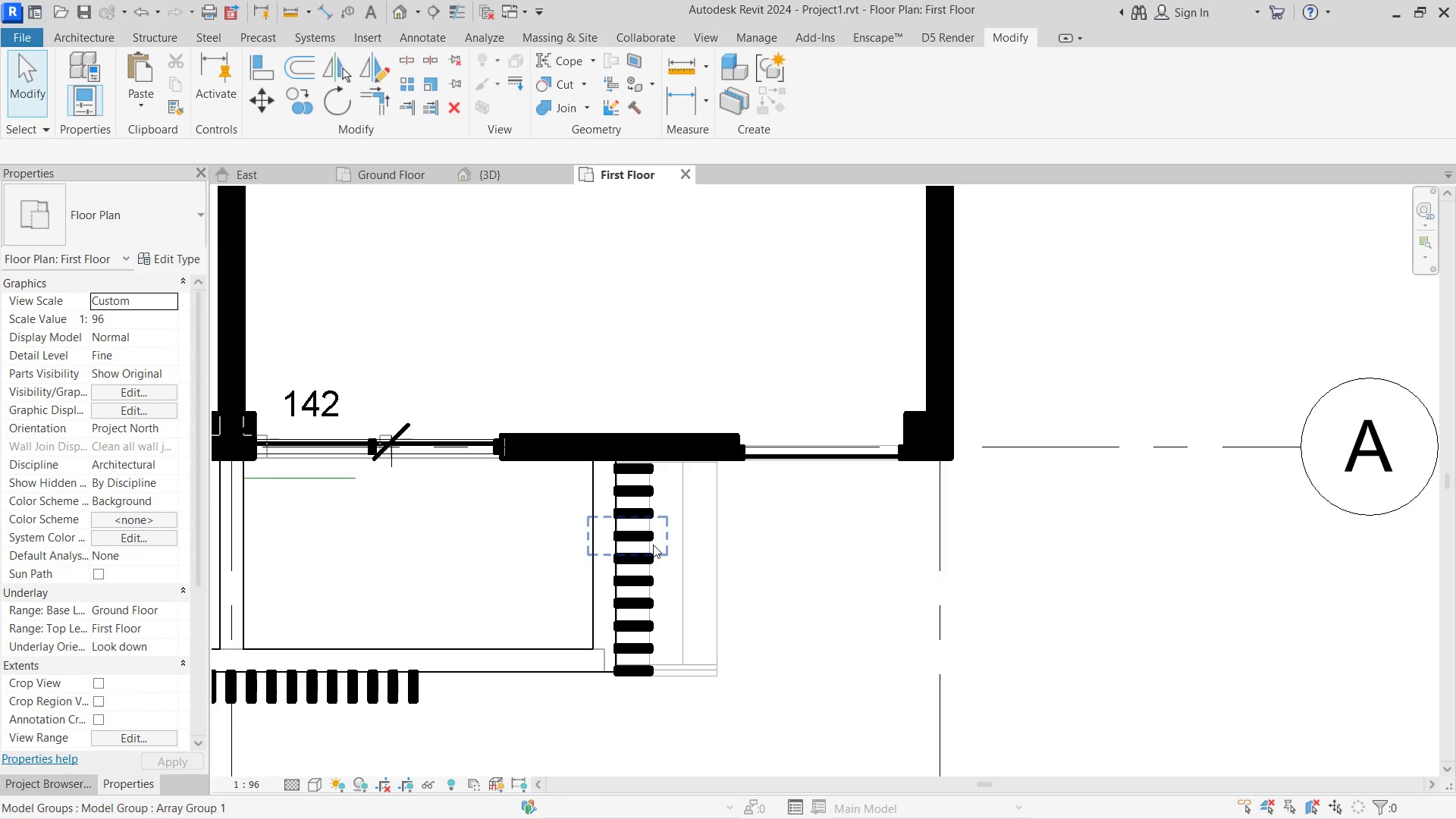 
left_click([653, 544])
 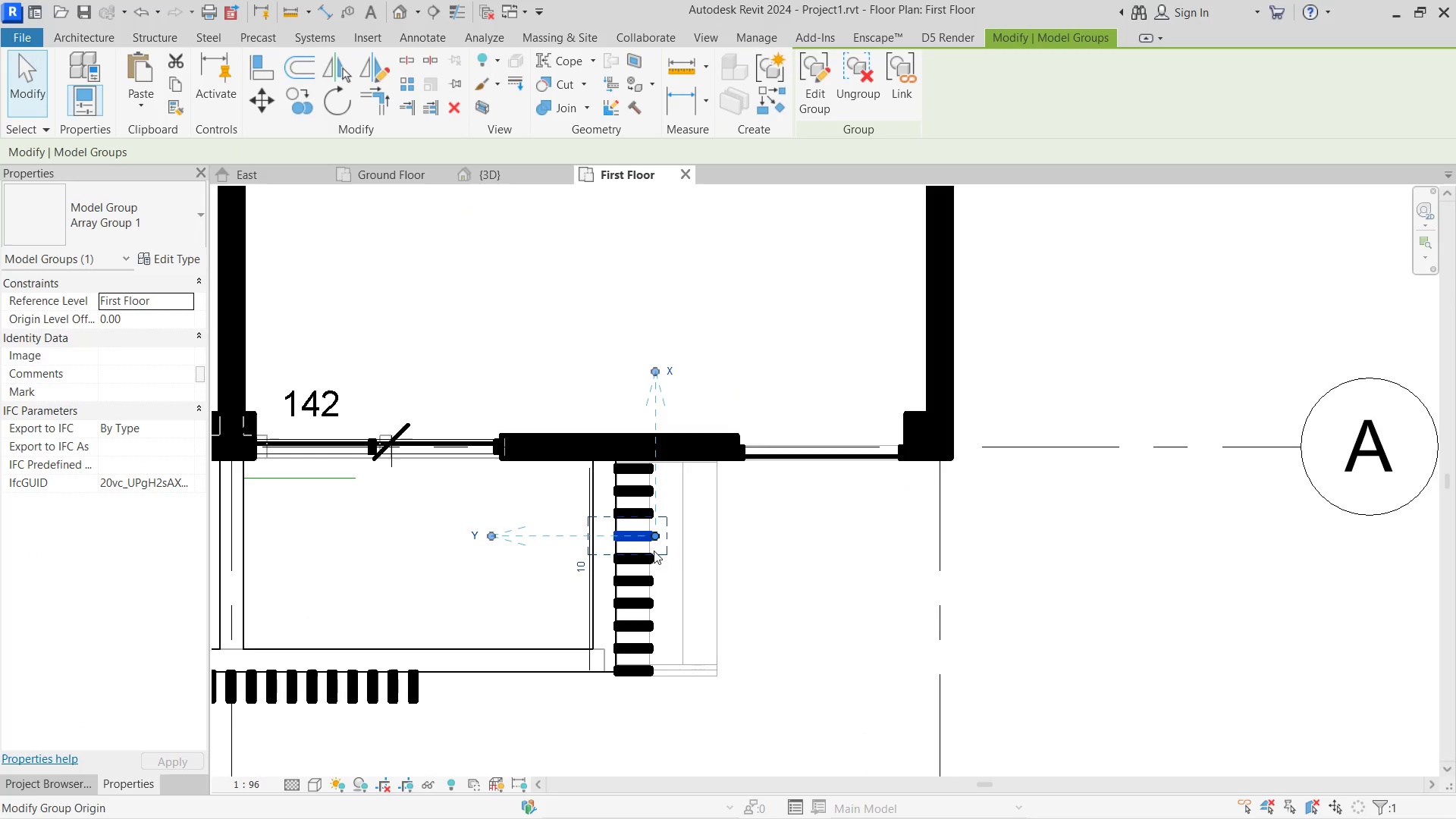 
key(Control+C)
 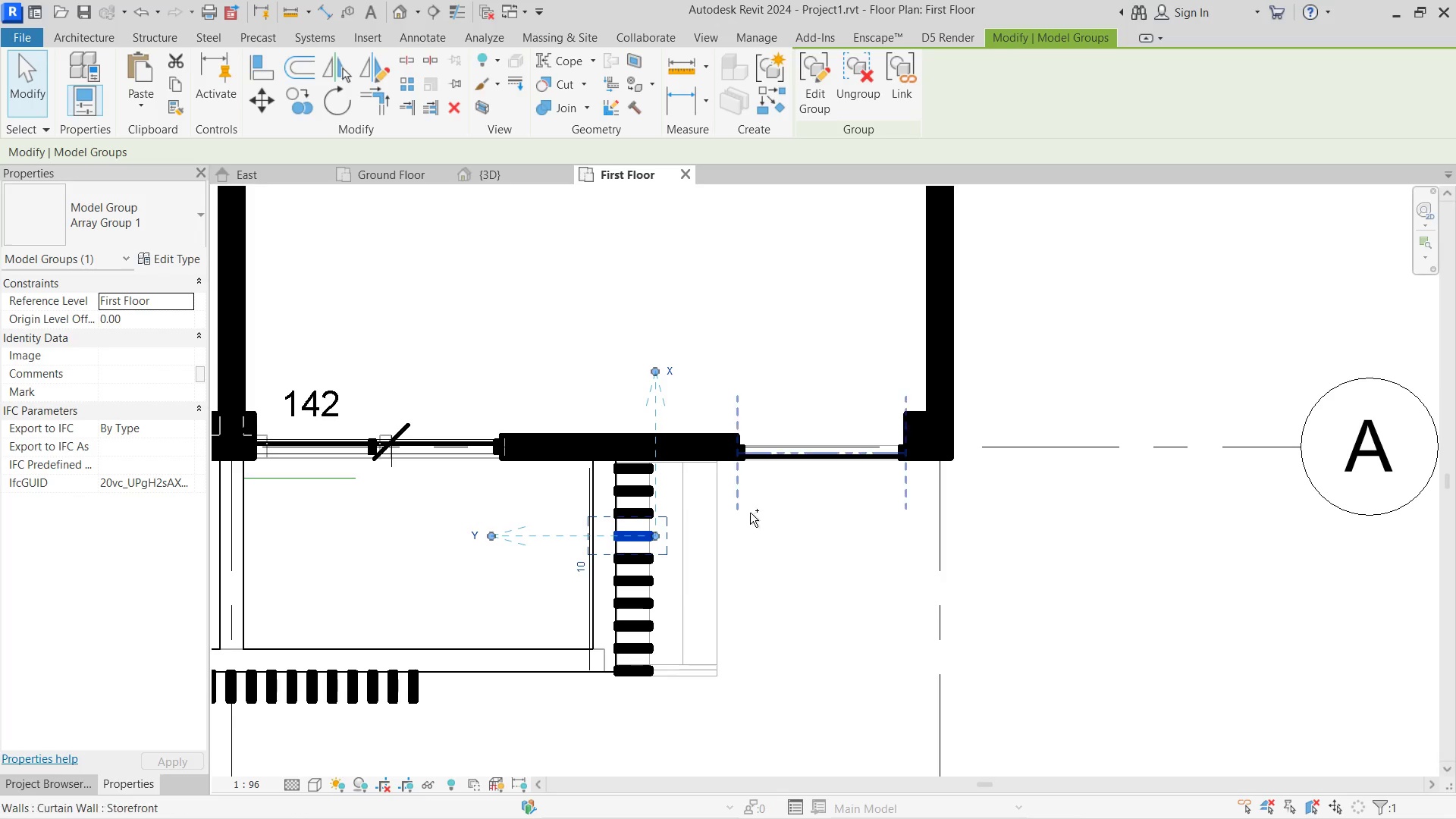 
key(Control+V)
 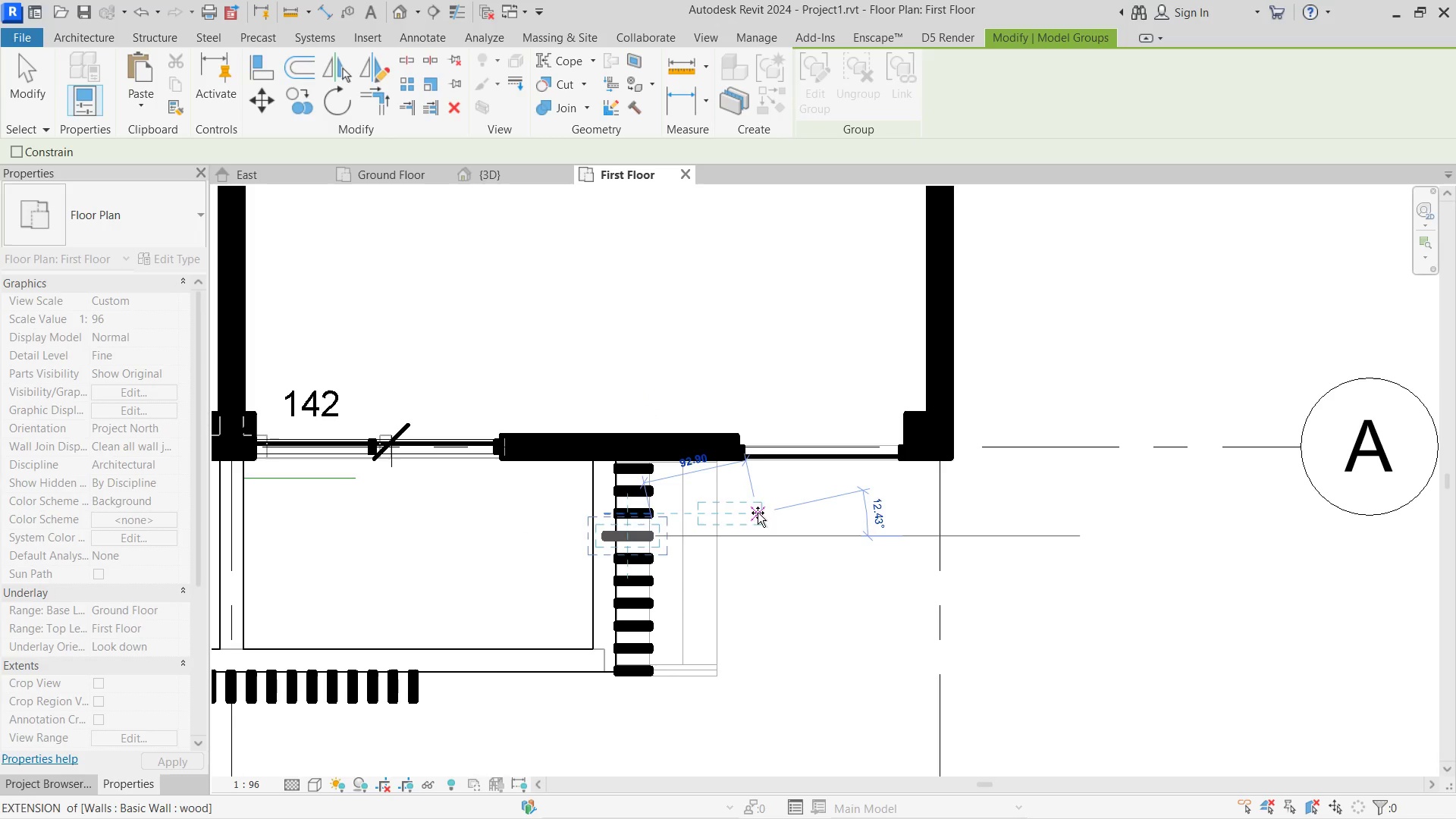 
key(Escape)
 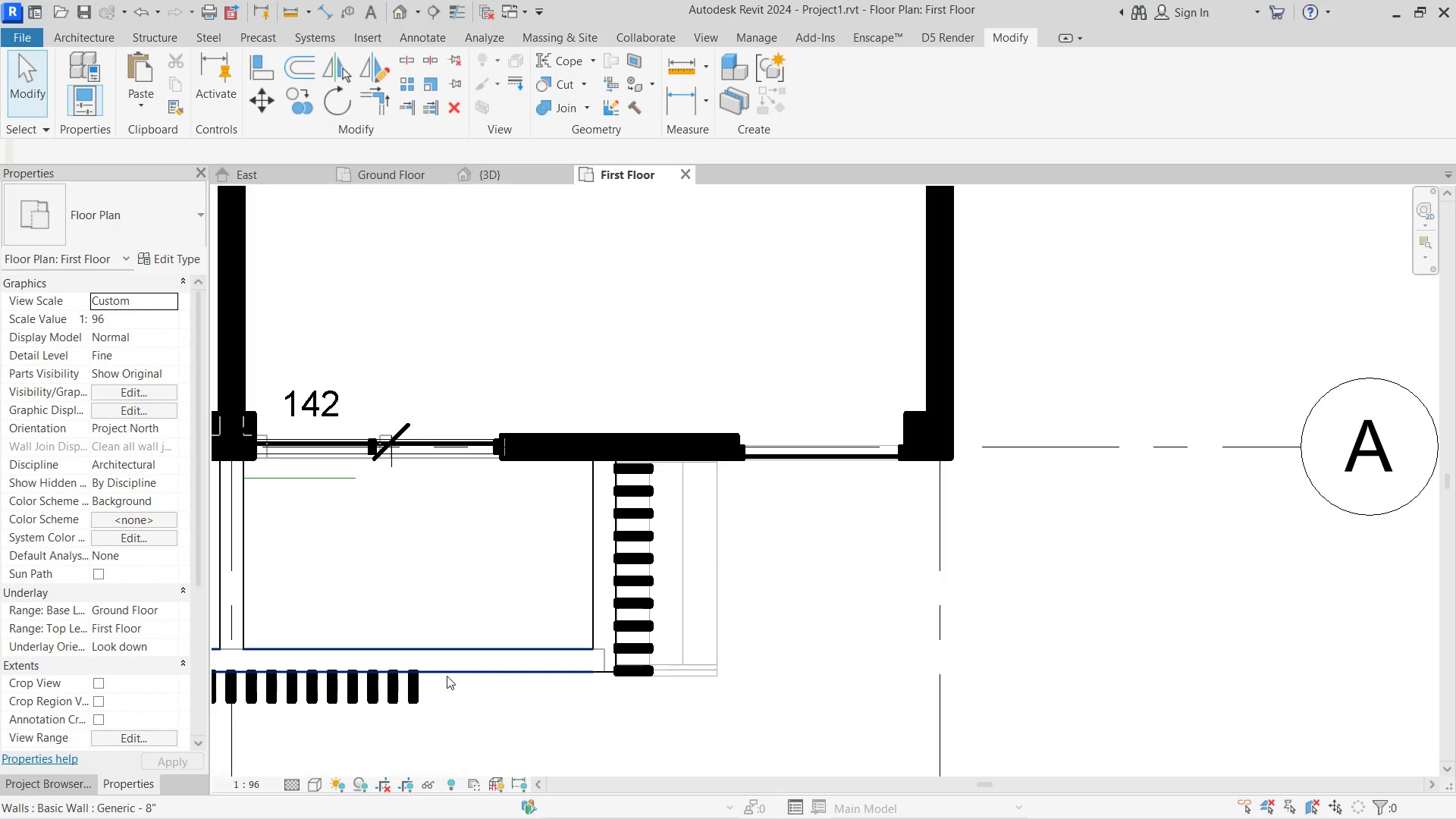 
key(Escape)
 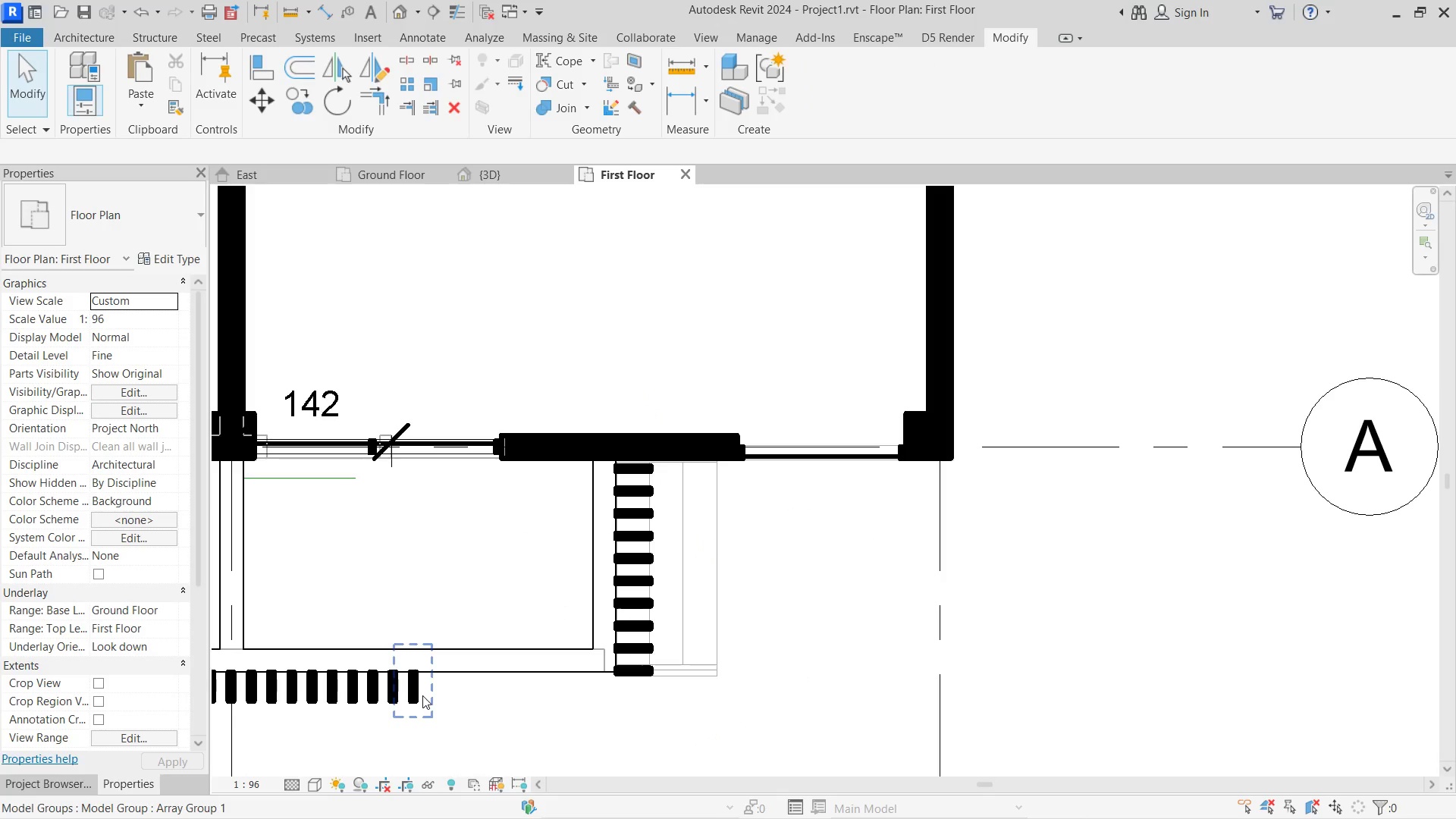 
left_click([421, 697])
 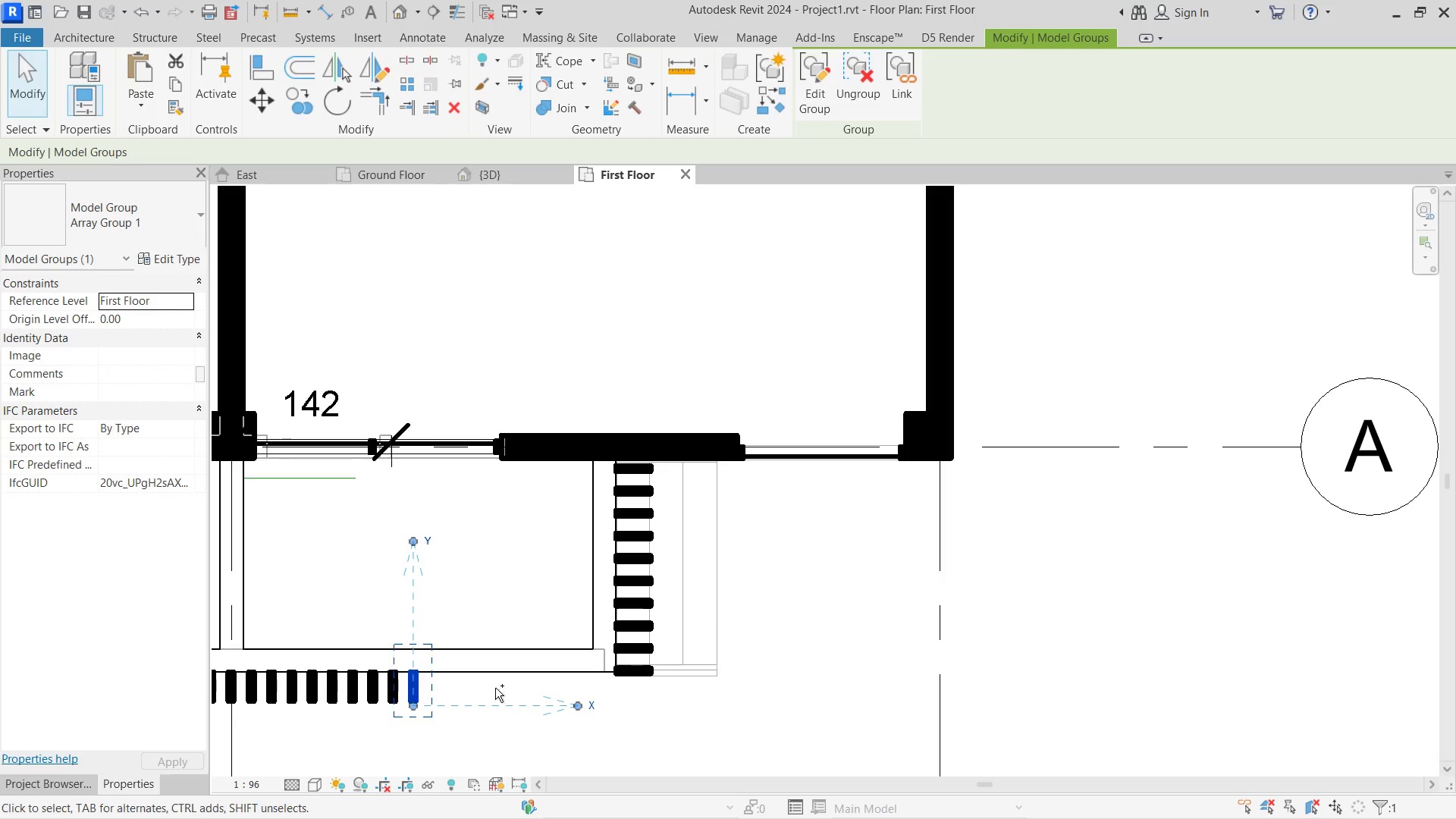 
key(Control+C)
 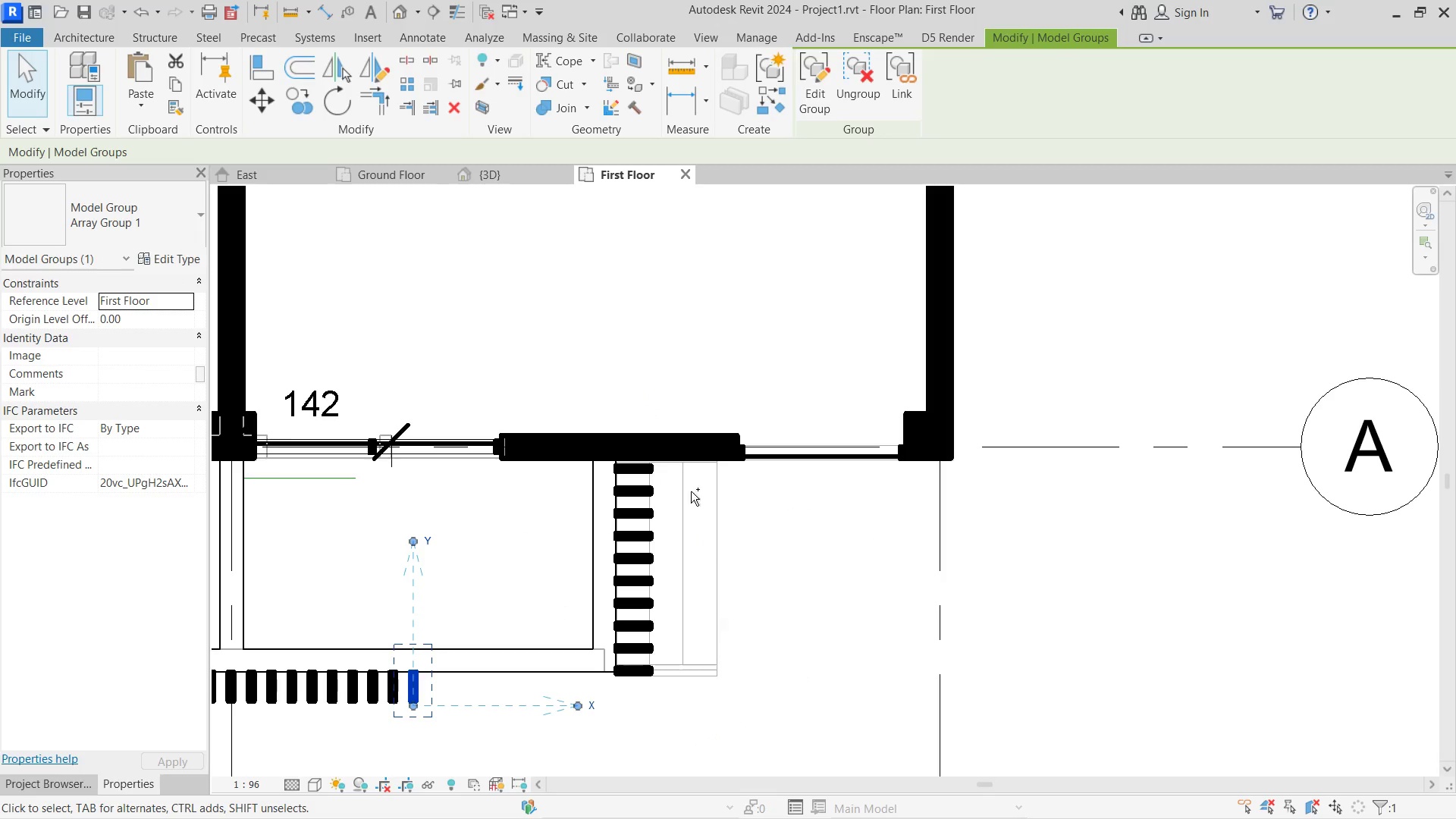 
key(Control+V)
 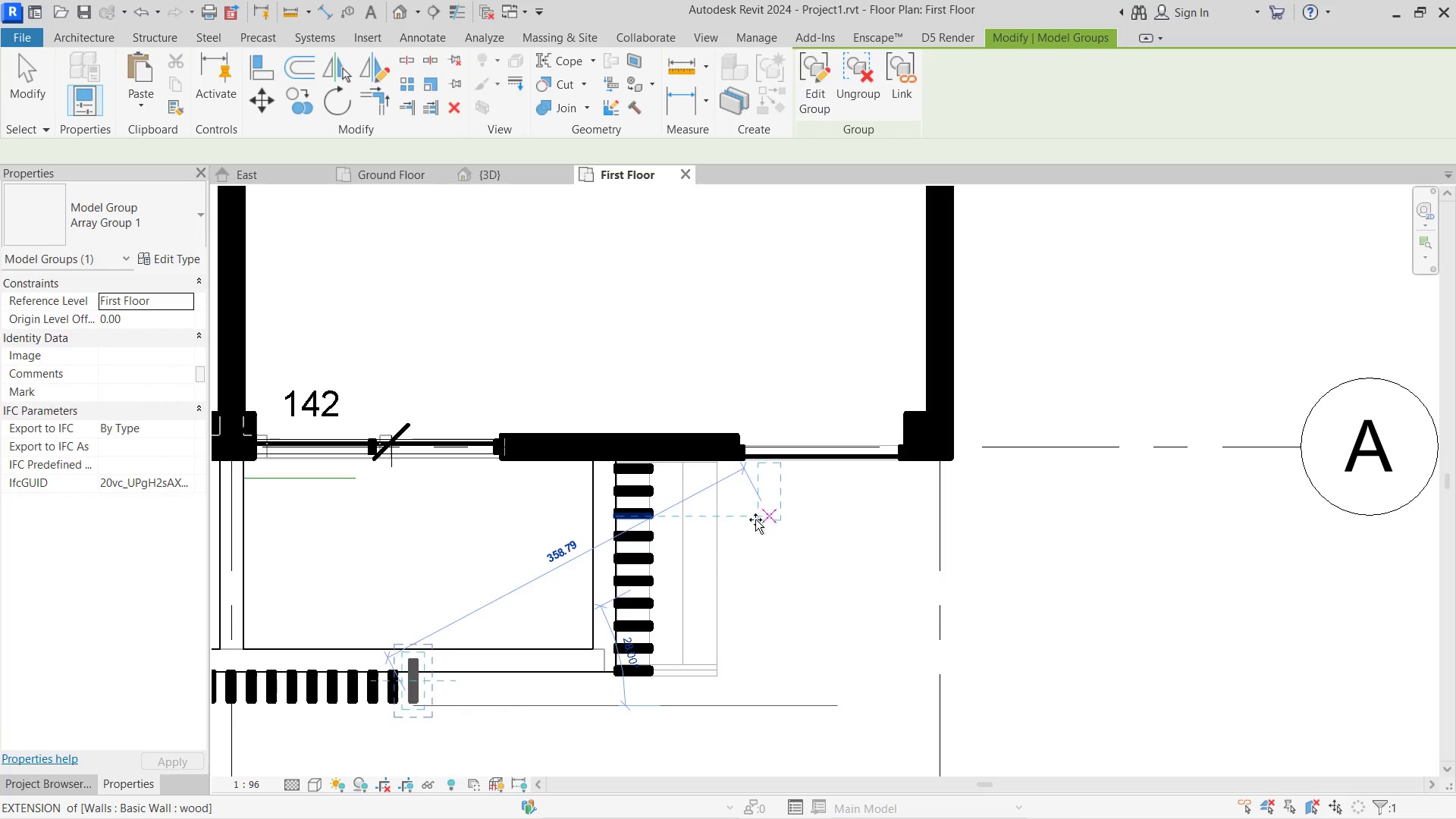 
left_click([751, 521])
 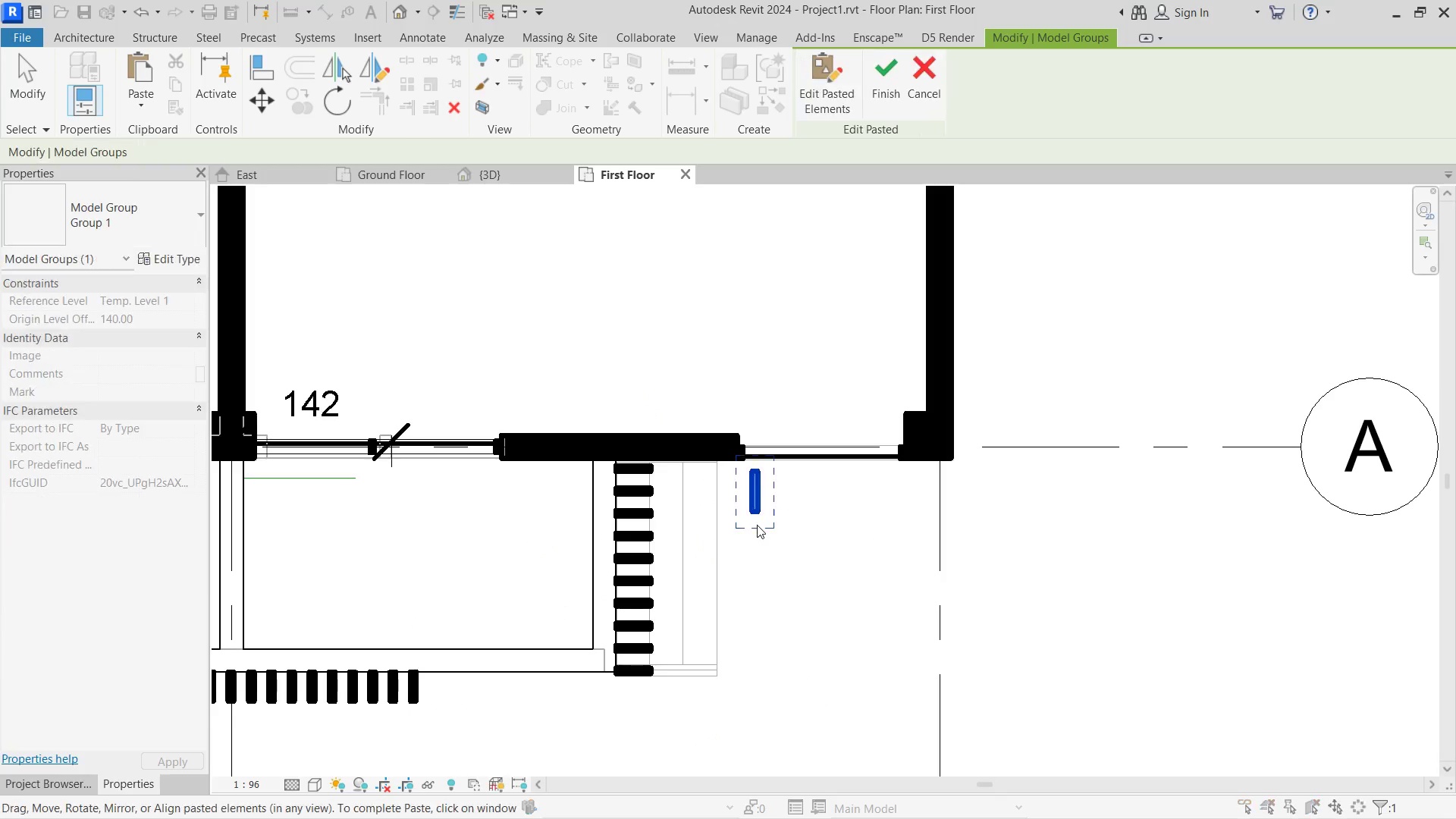 
key(Escape)
 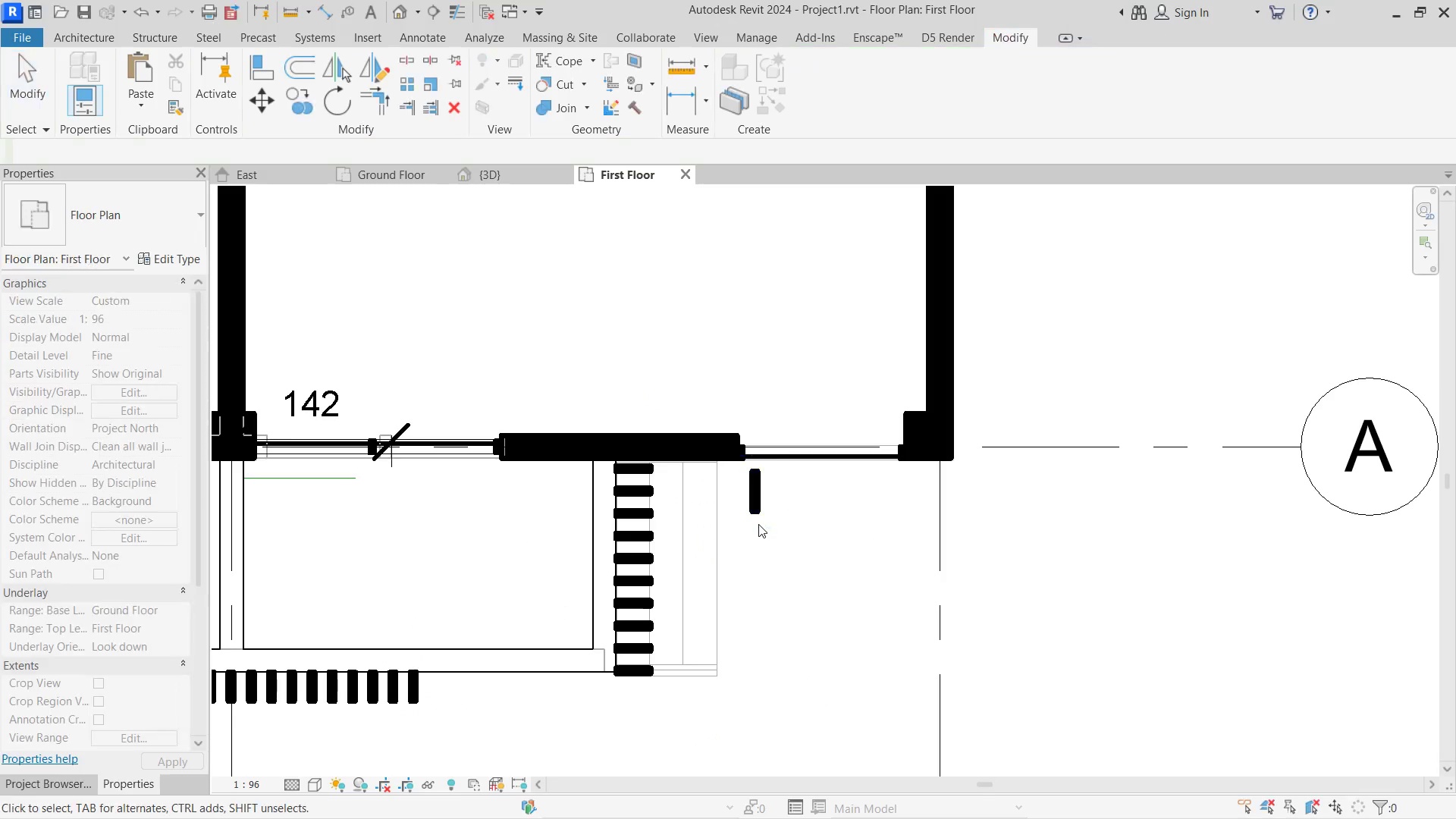 
key(Escape)
 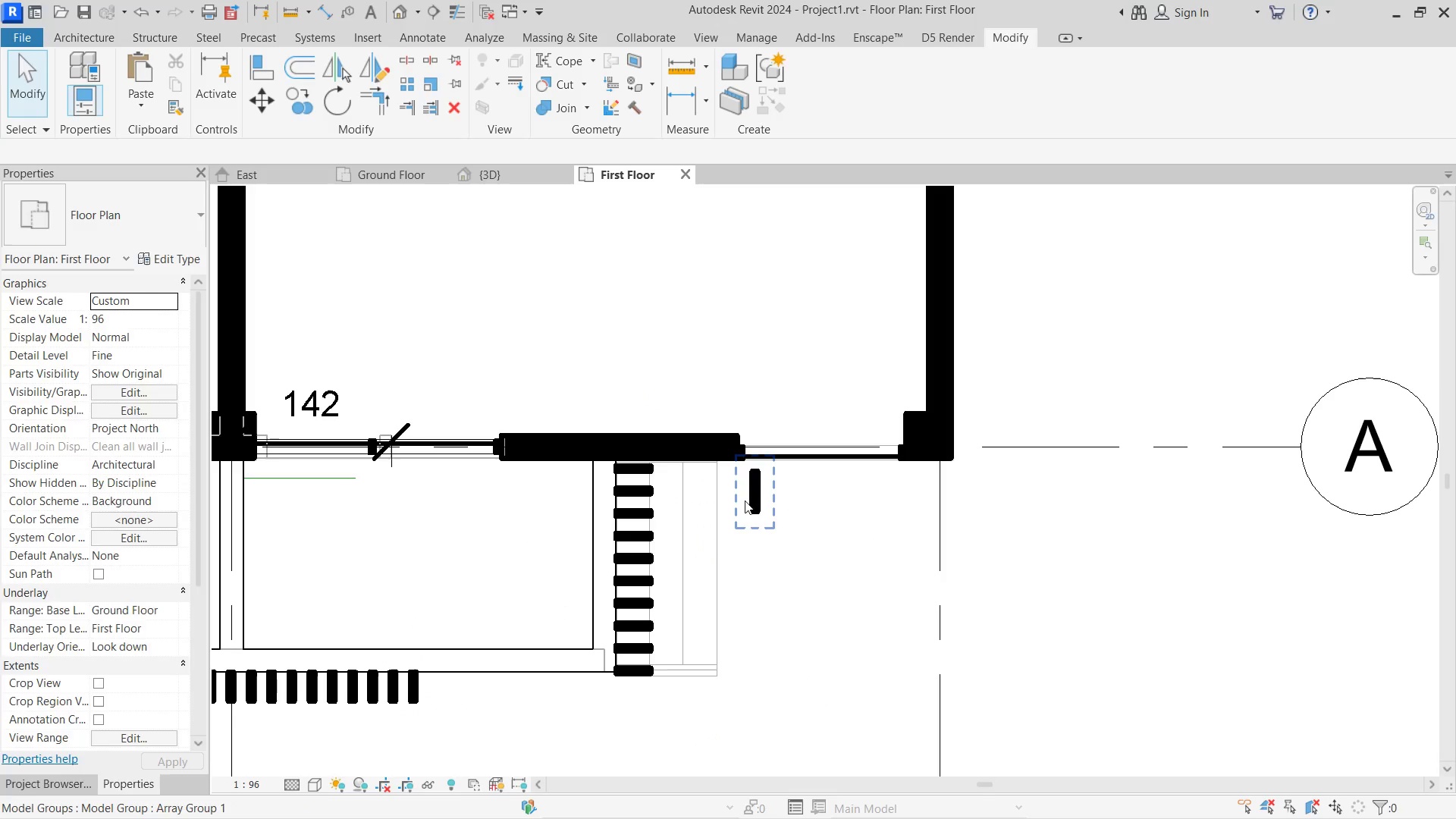 
left_click([744, 499])
 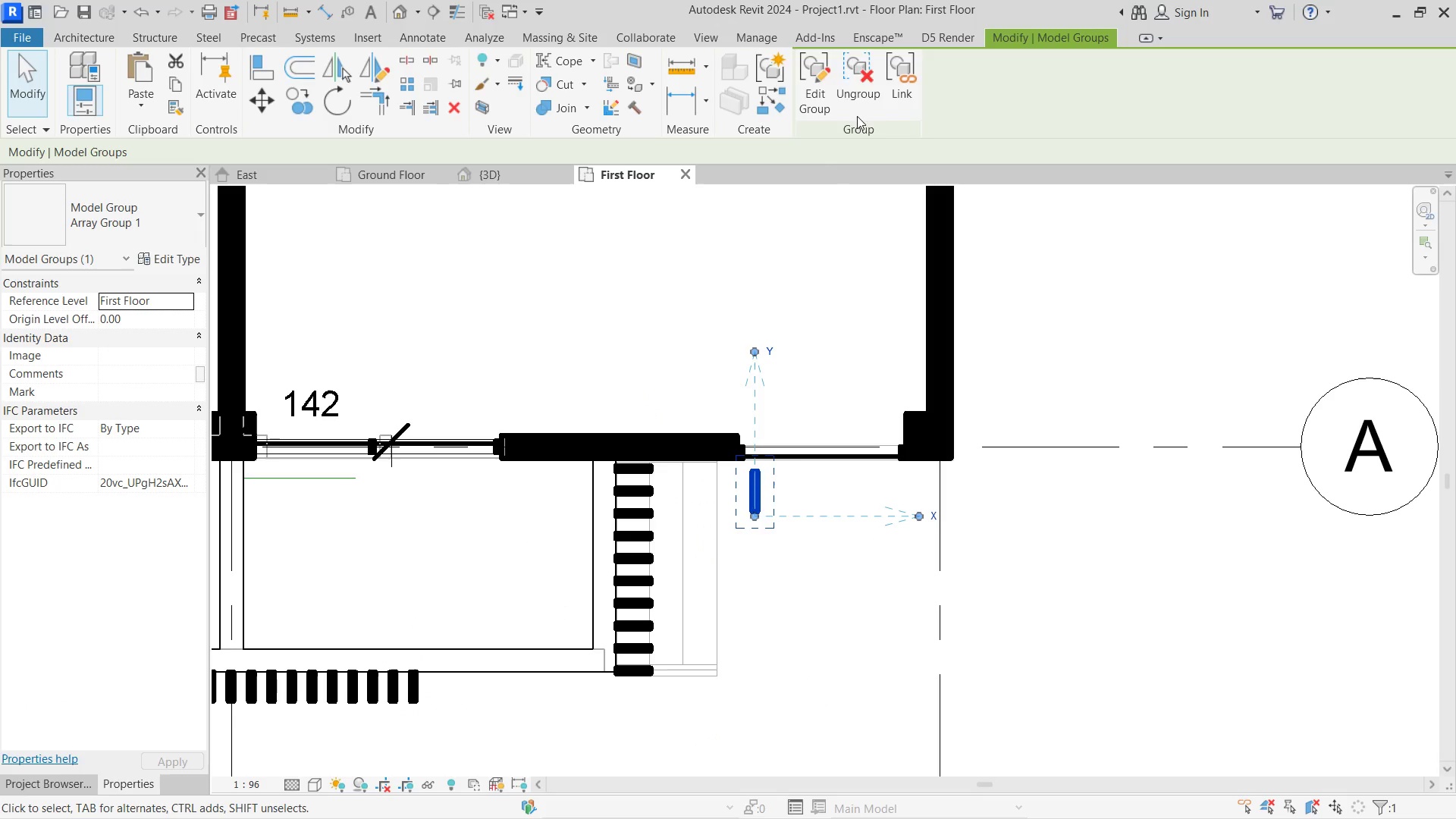 
left_click([857, 80])
 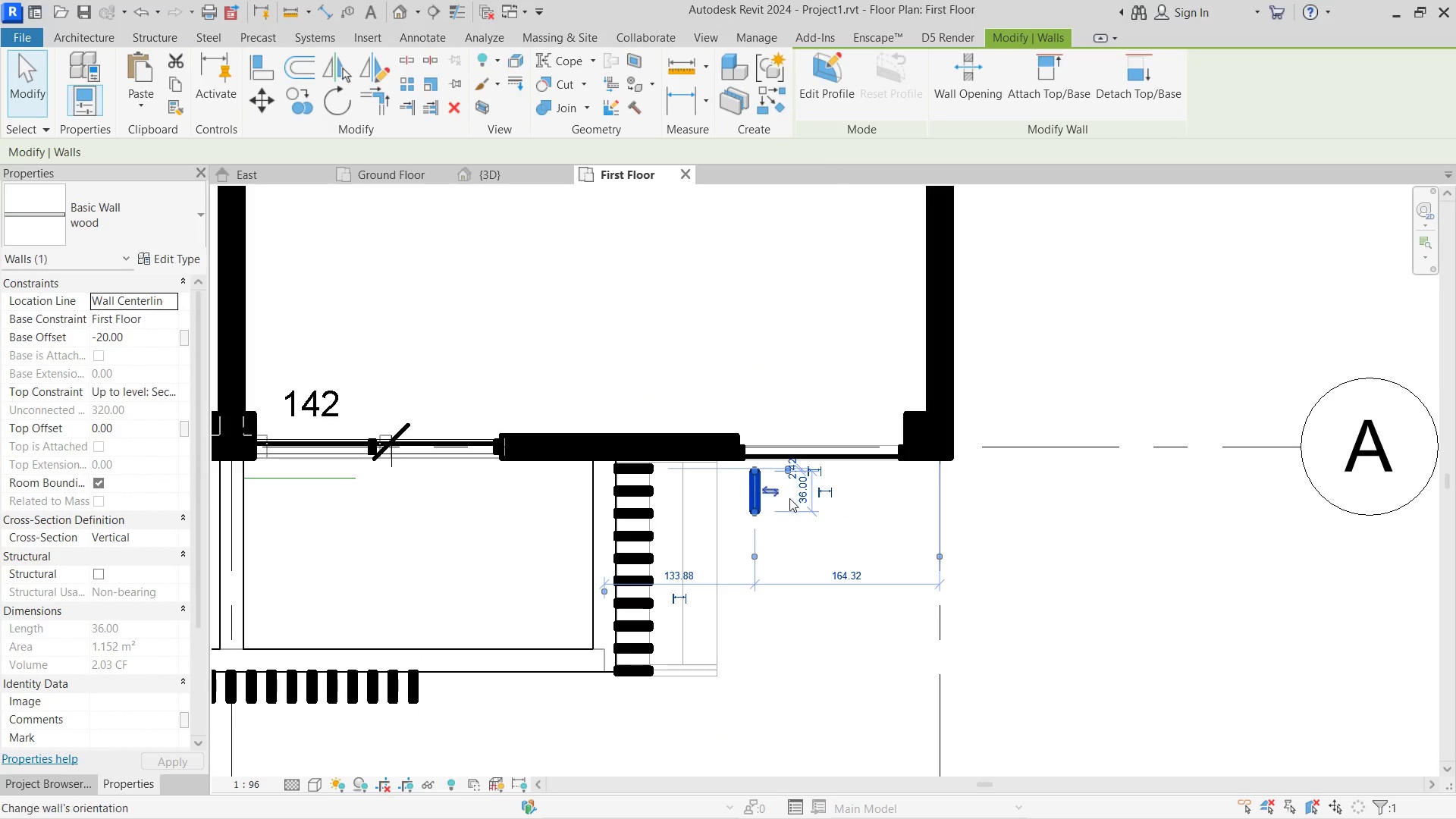 
scroll: coordinate [764, 527], scroll_direction: up, amount: 7.0
 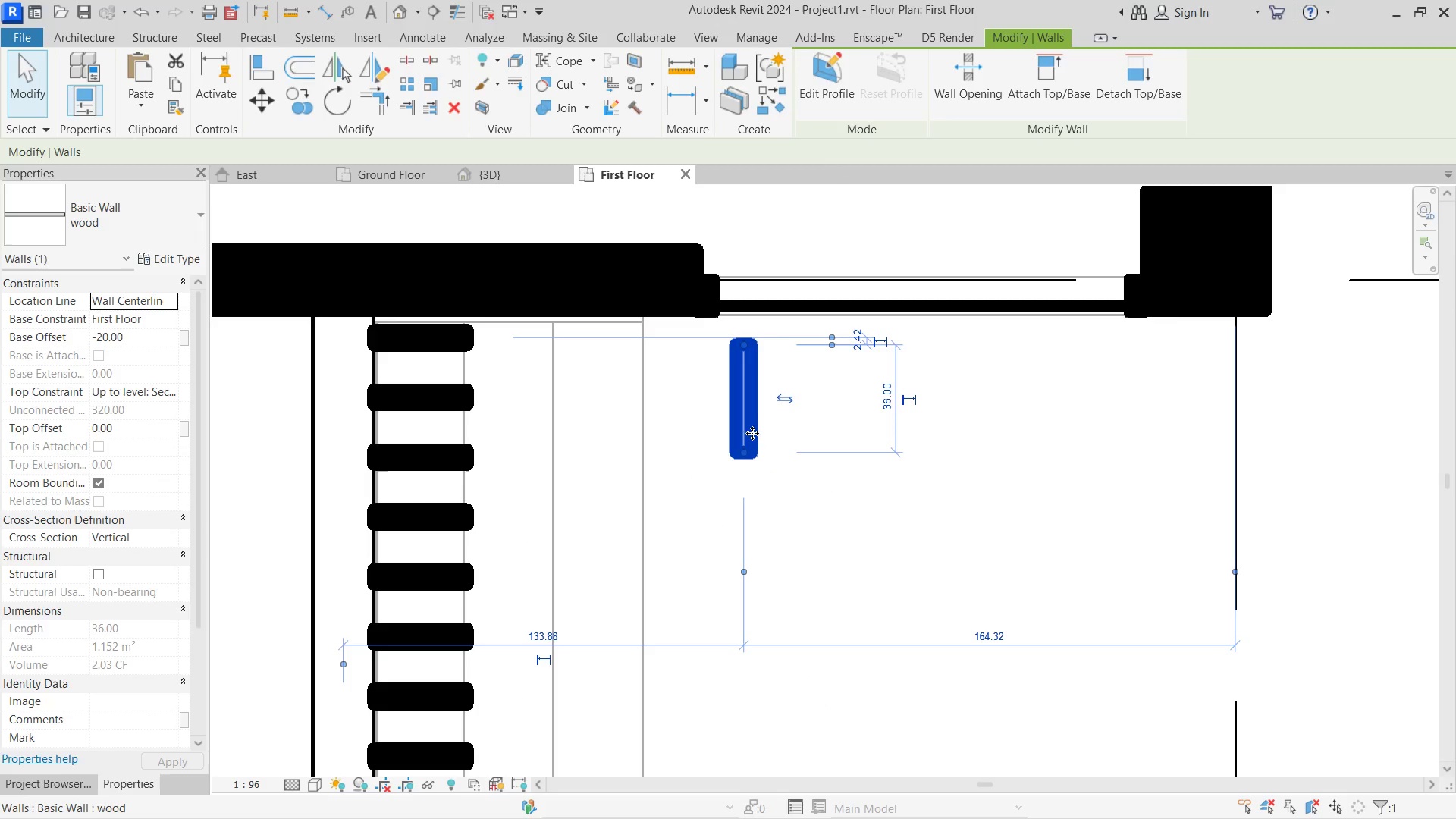 
left_click_drag(start_coordinate=[751, 429], to_coordinate=[707, 392])
 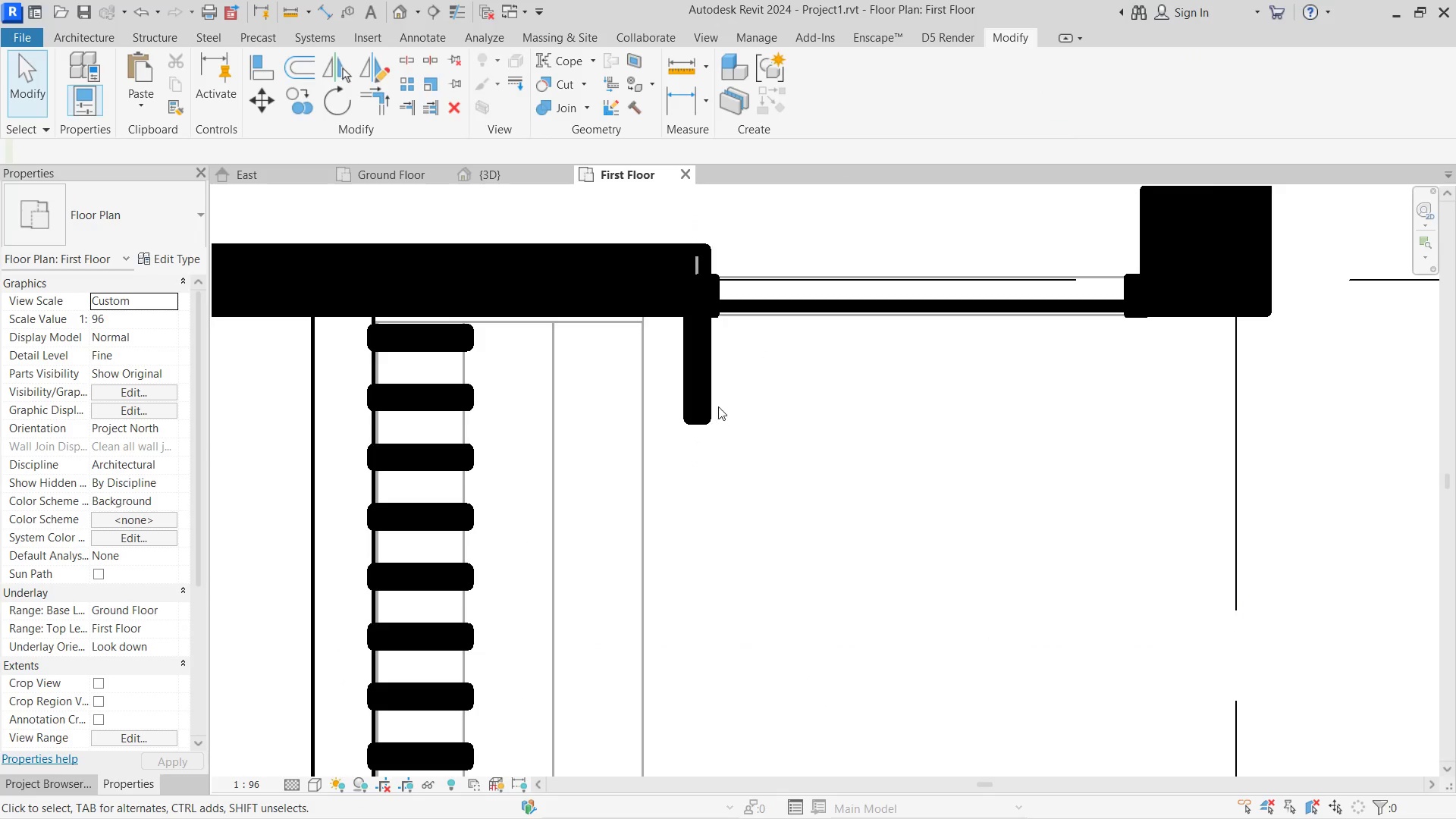 
double_click([710, 394])
 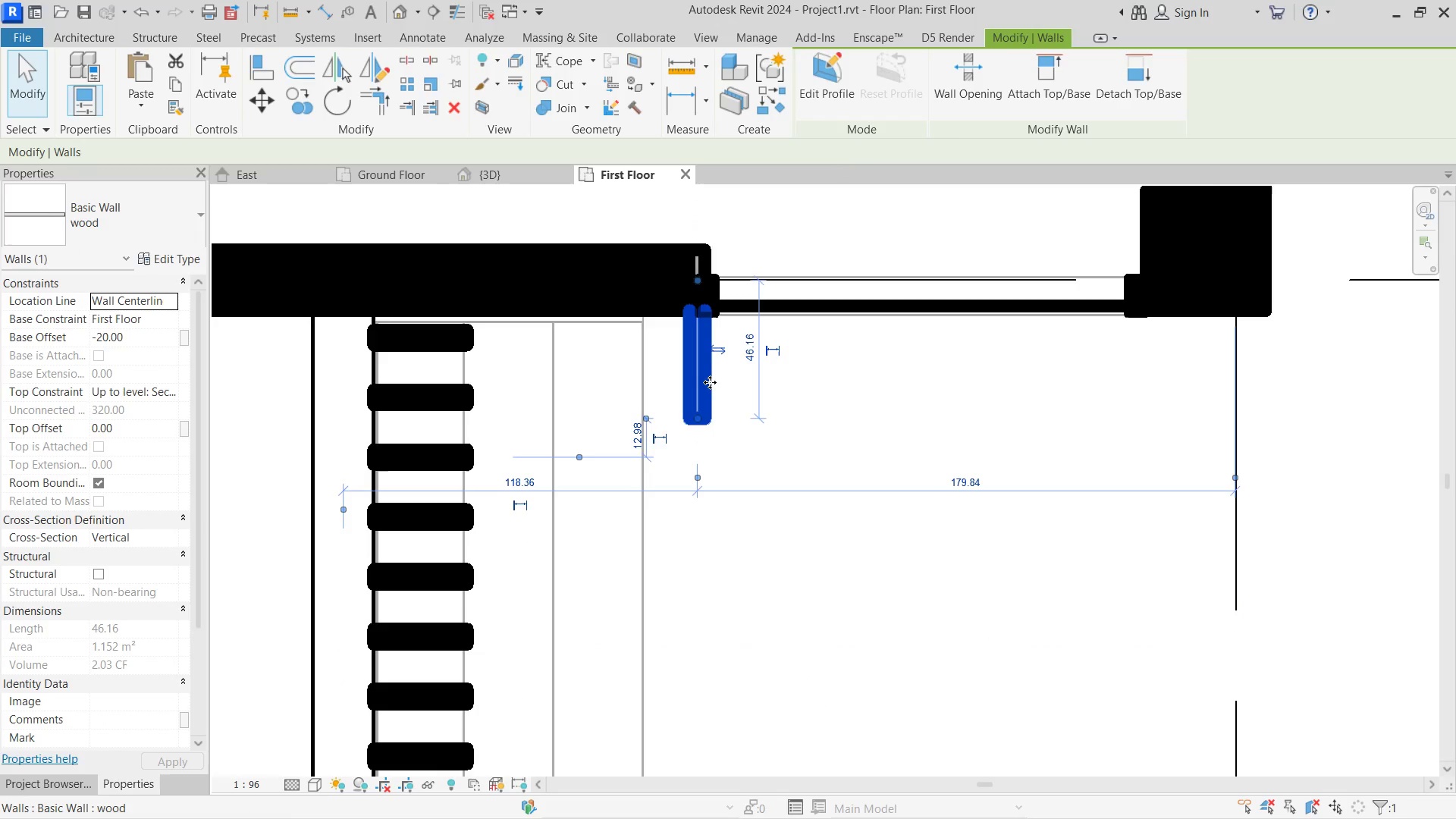 
hold_key(key=ControlLeft, duration=2.06)
left_click_drag(start_coordinate=[710, 368], to_coordinate=[1155, 382])
 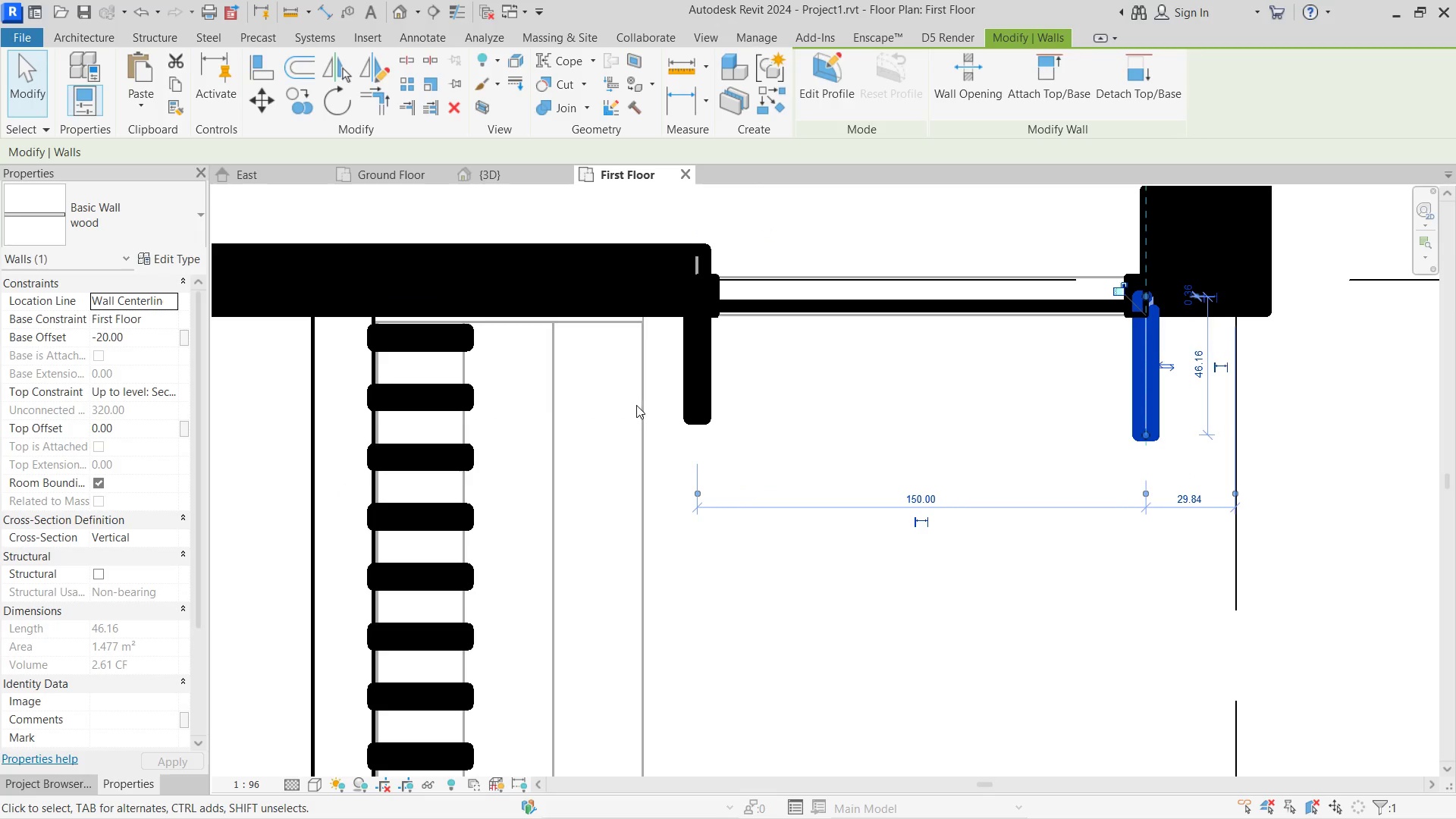 
hold_key(key=ControlLeft, duration=1.25)
left_click([699, 397])
 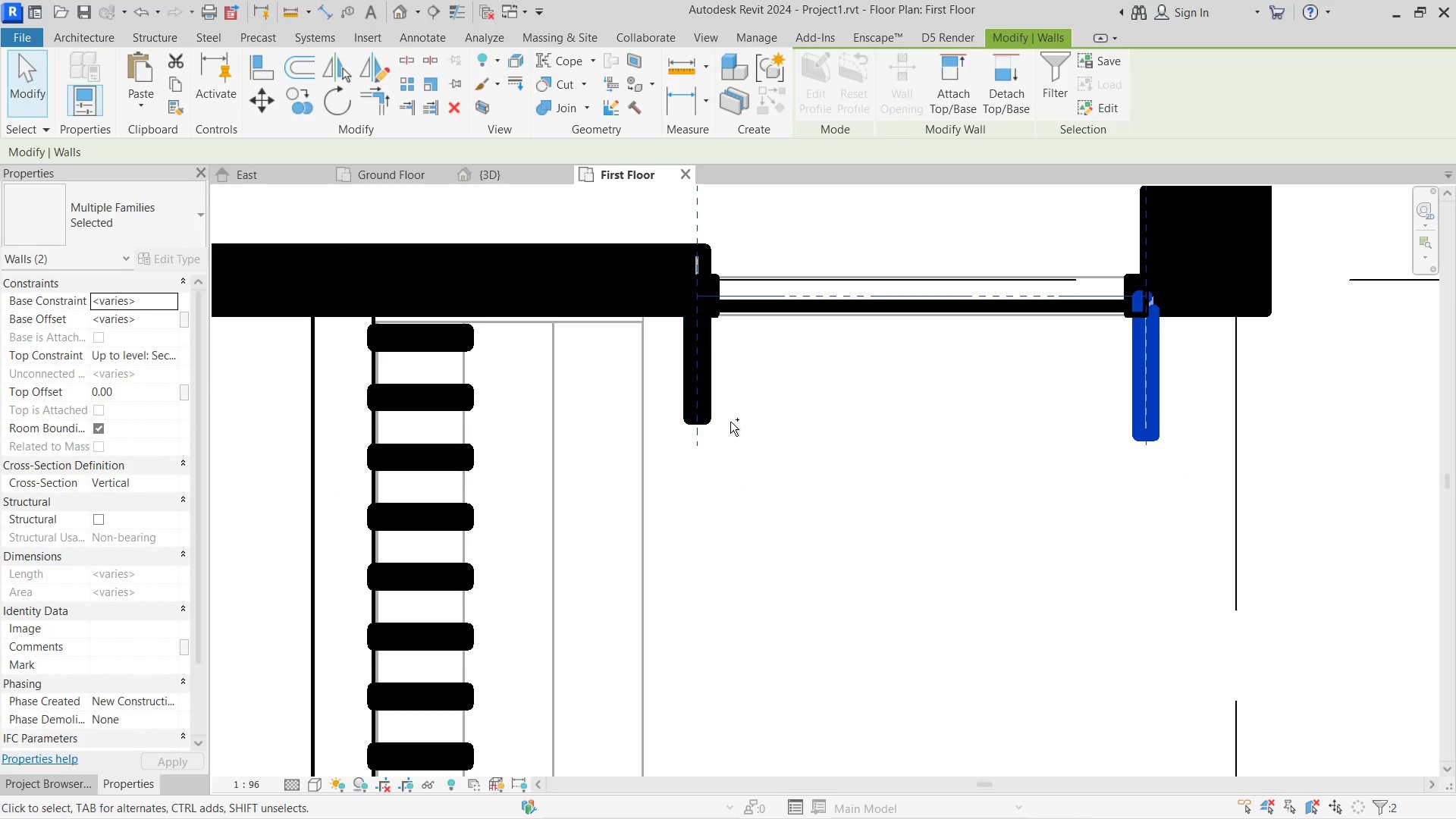 
left_click([739, 425])
 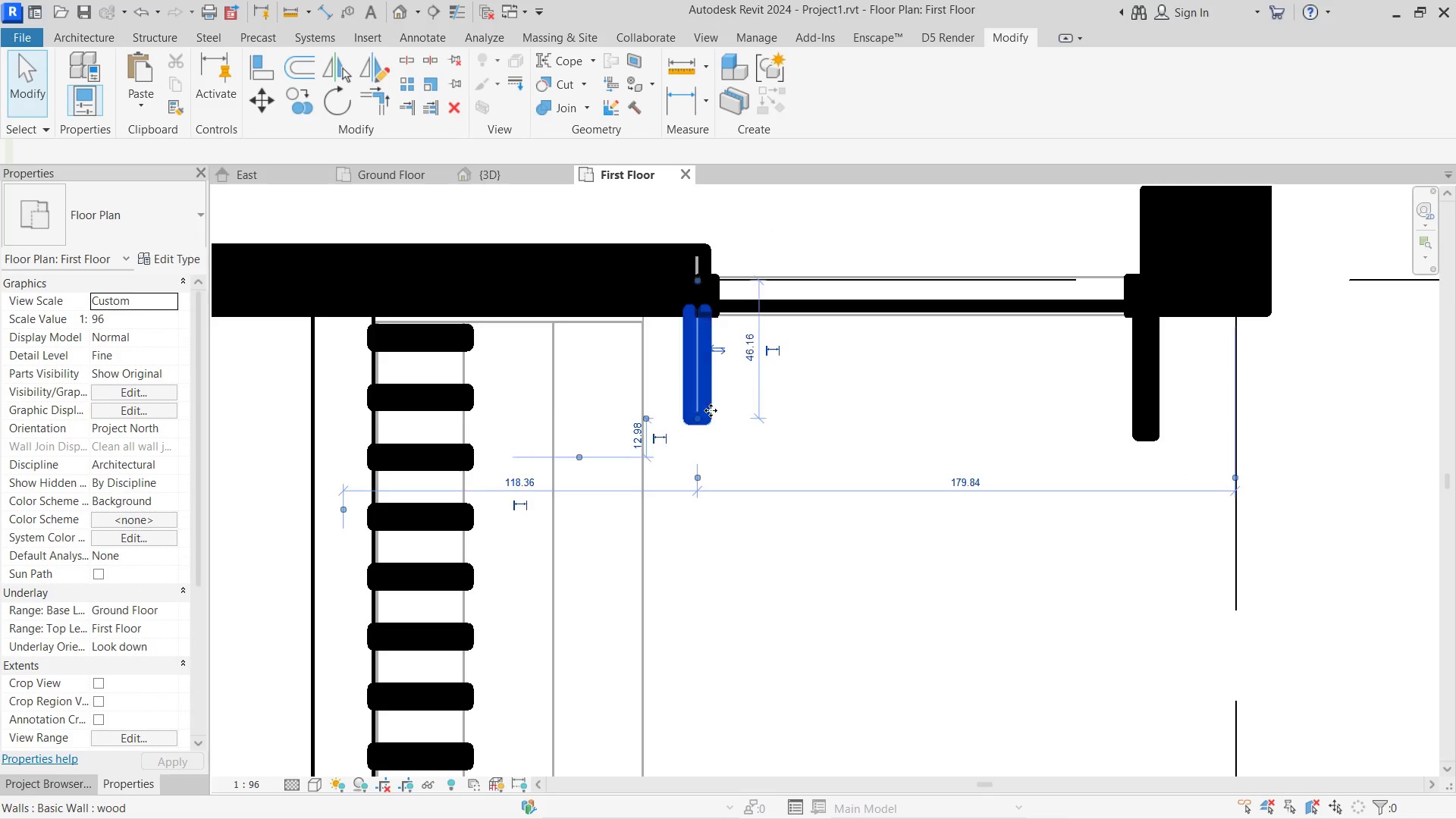 
hold_key(key=ControlLeft, duration=0.58)
 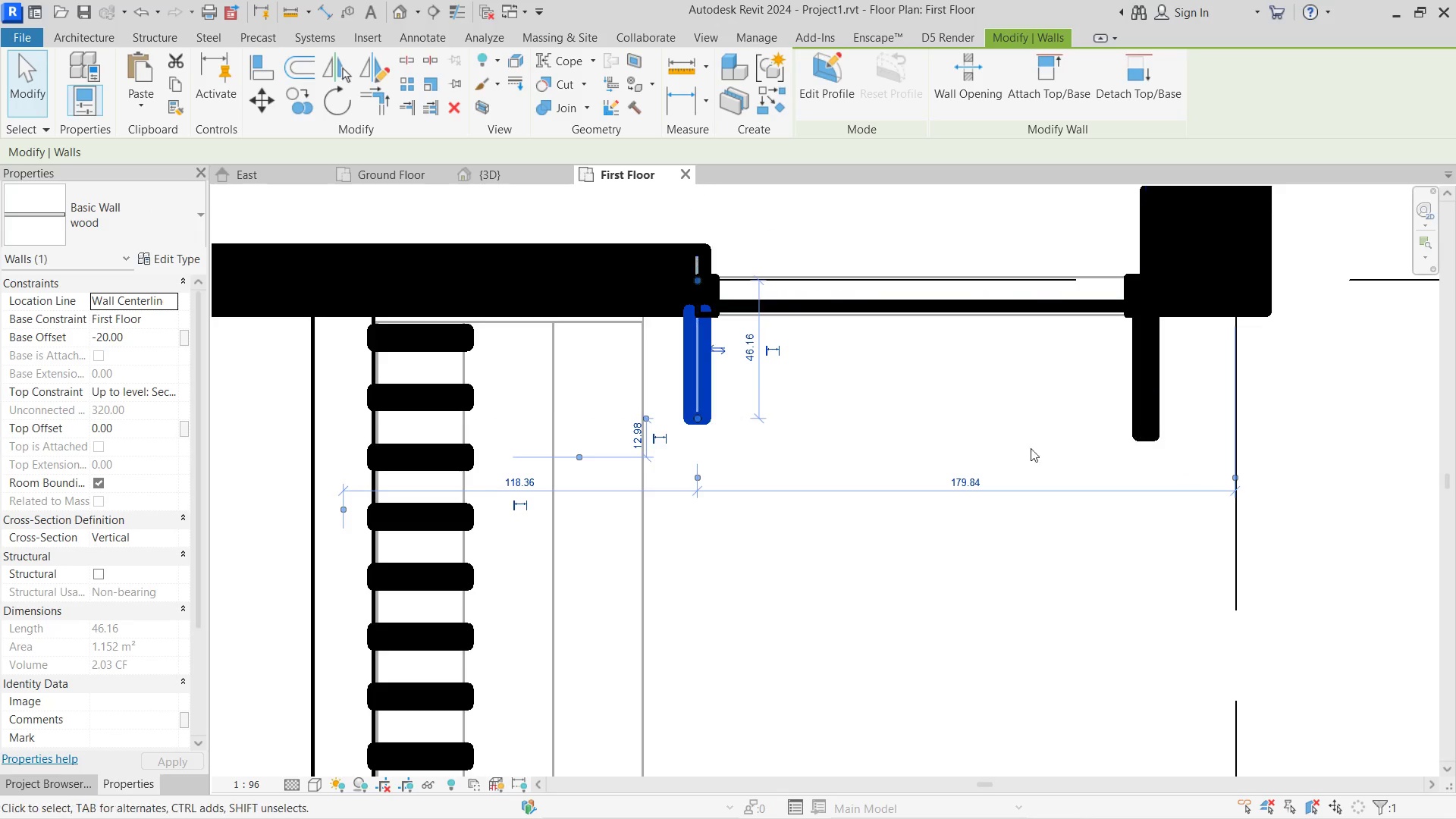 
type(al)
 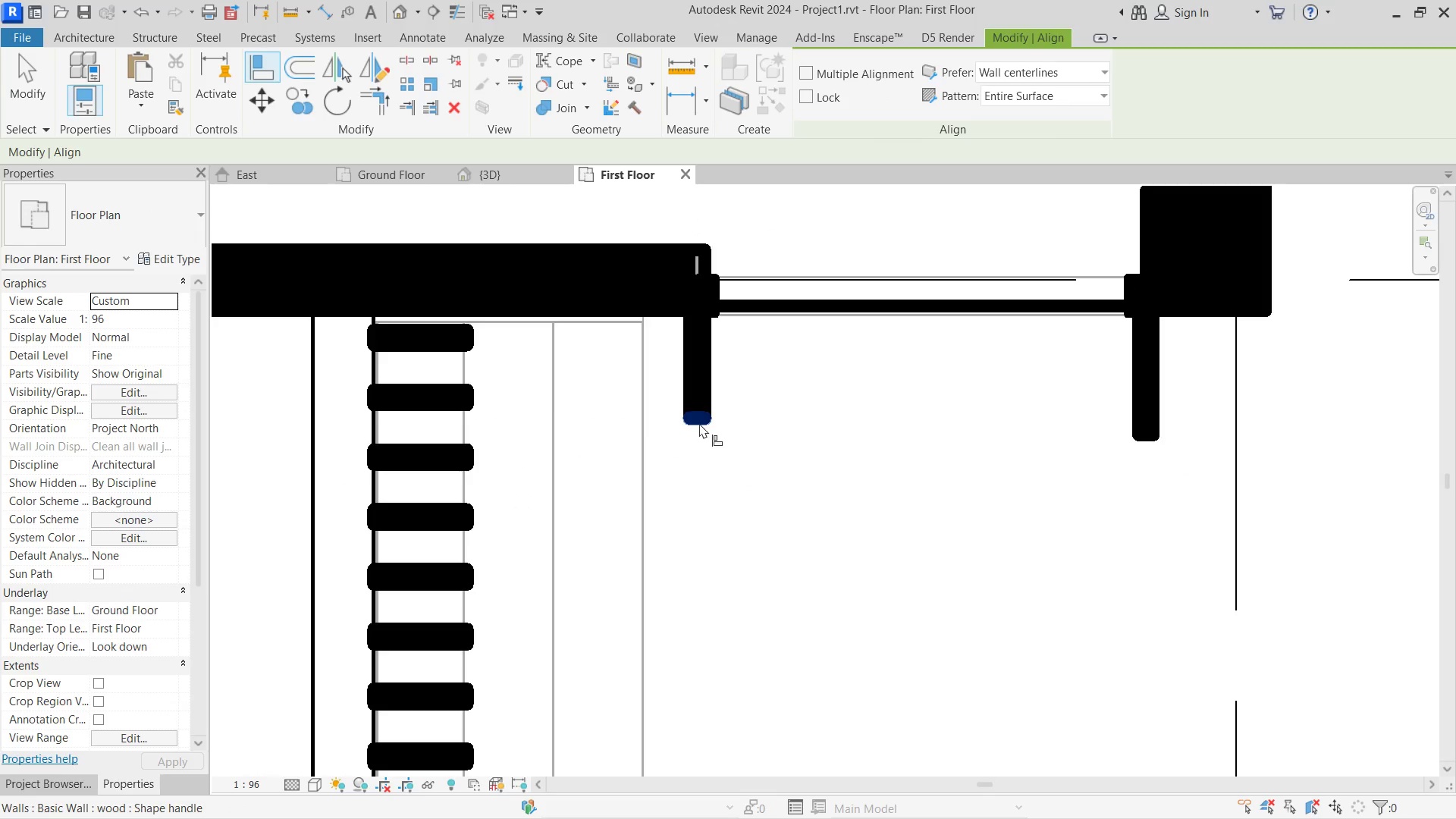 
left_click_drag(start_coordinate=[699, 423], to_coordinate=[708, 423])
 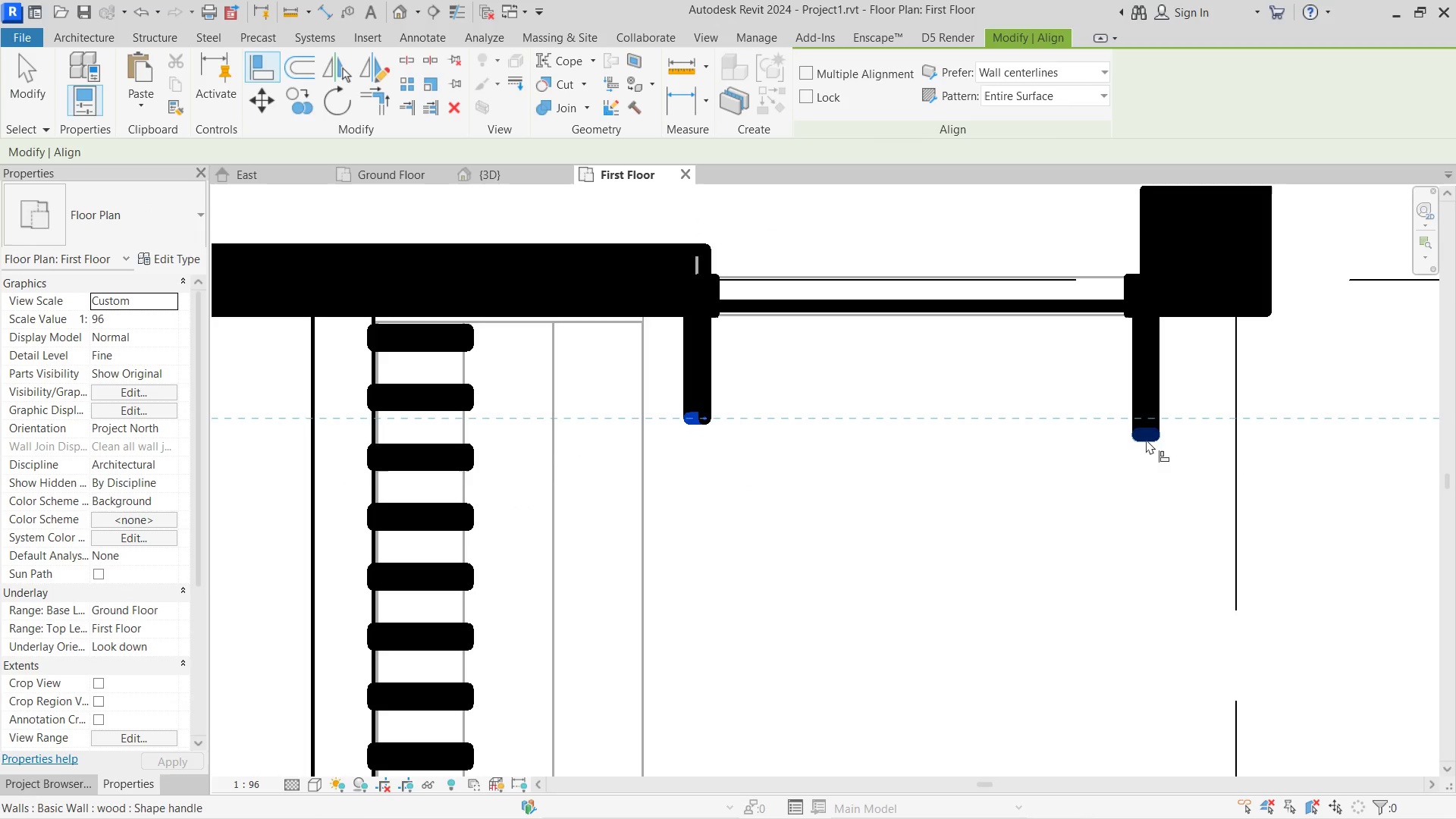 
left_click([1146, 439])
 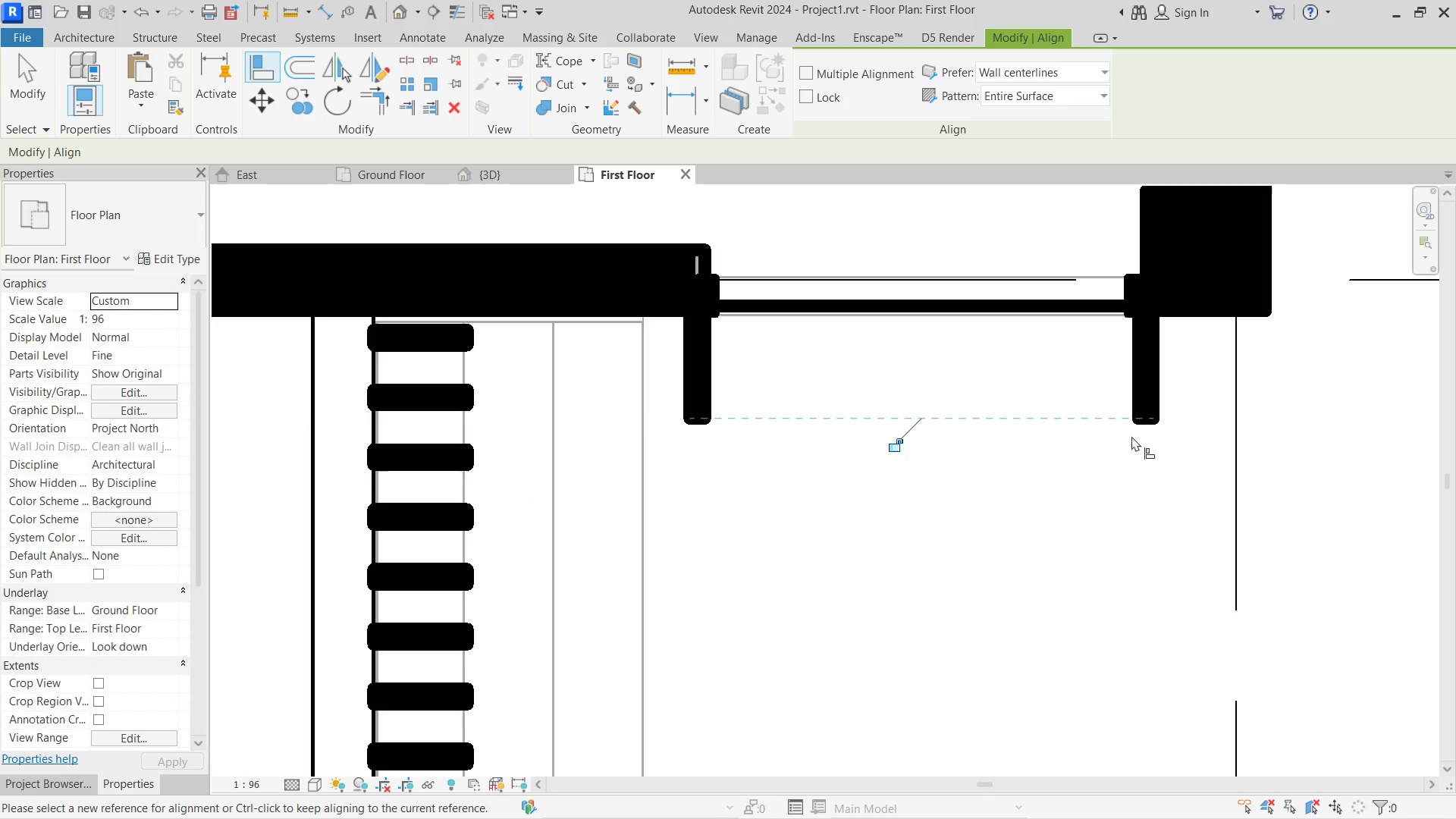 
key(Escape)
 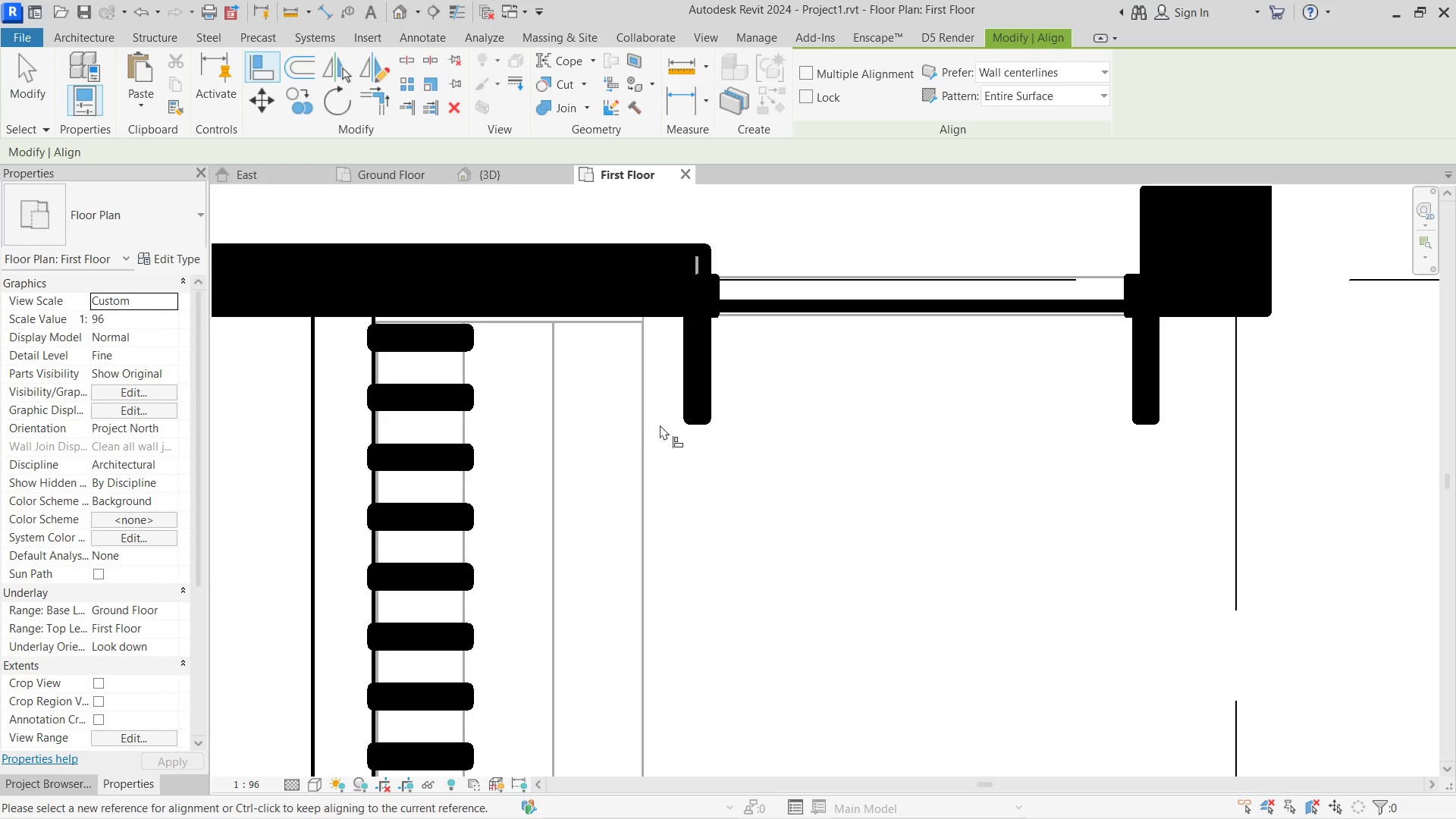 
key(Escape)
 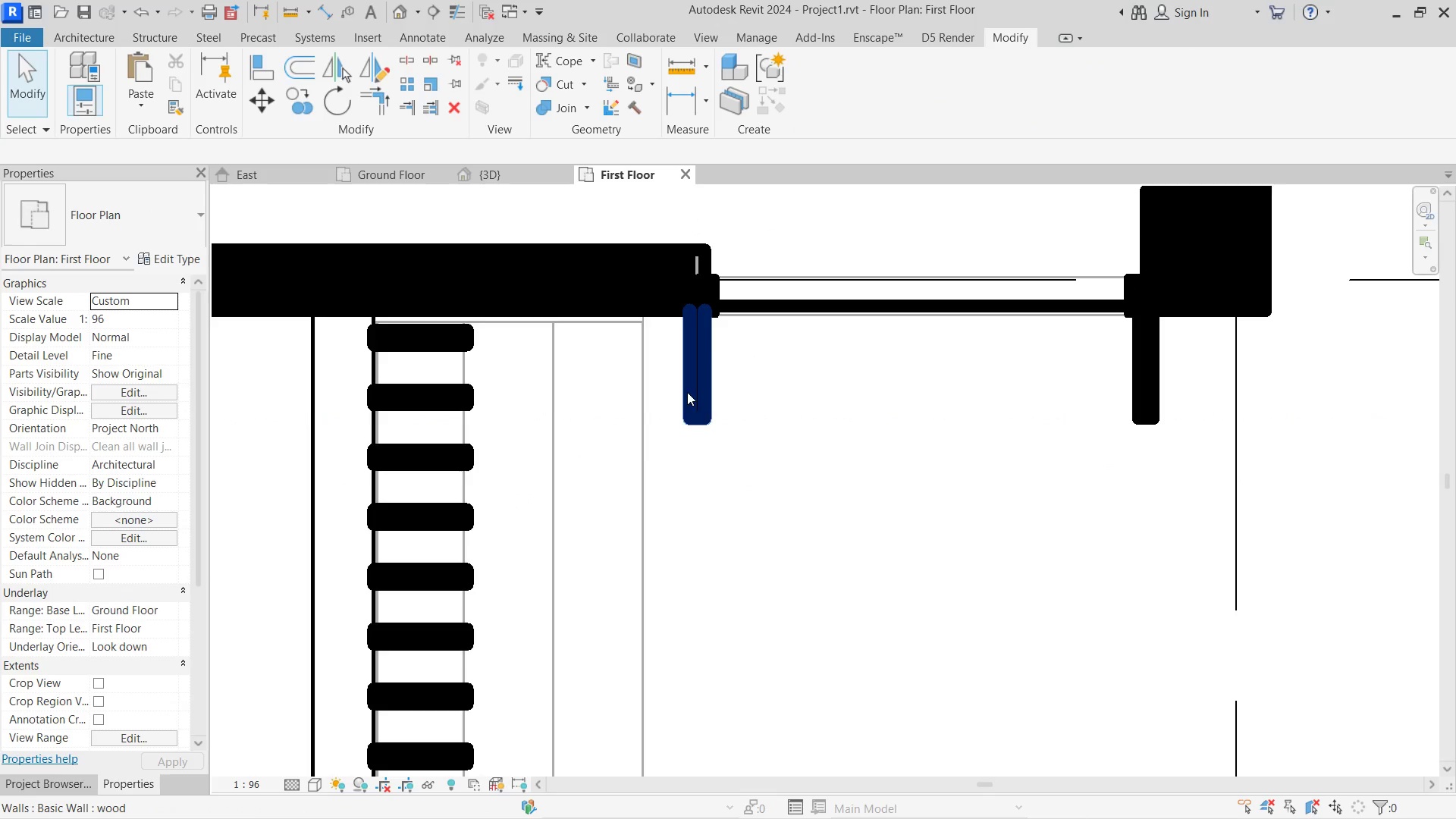 
left_click([687, 392])
 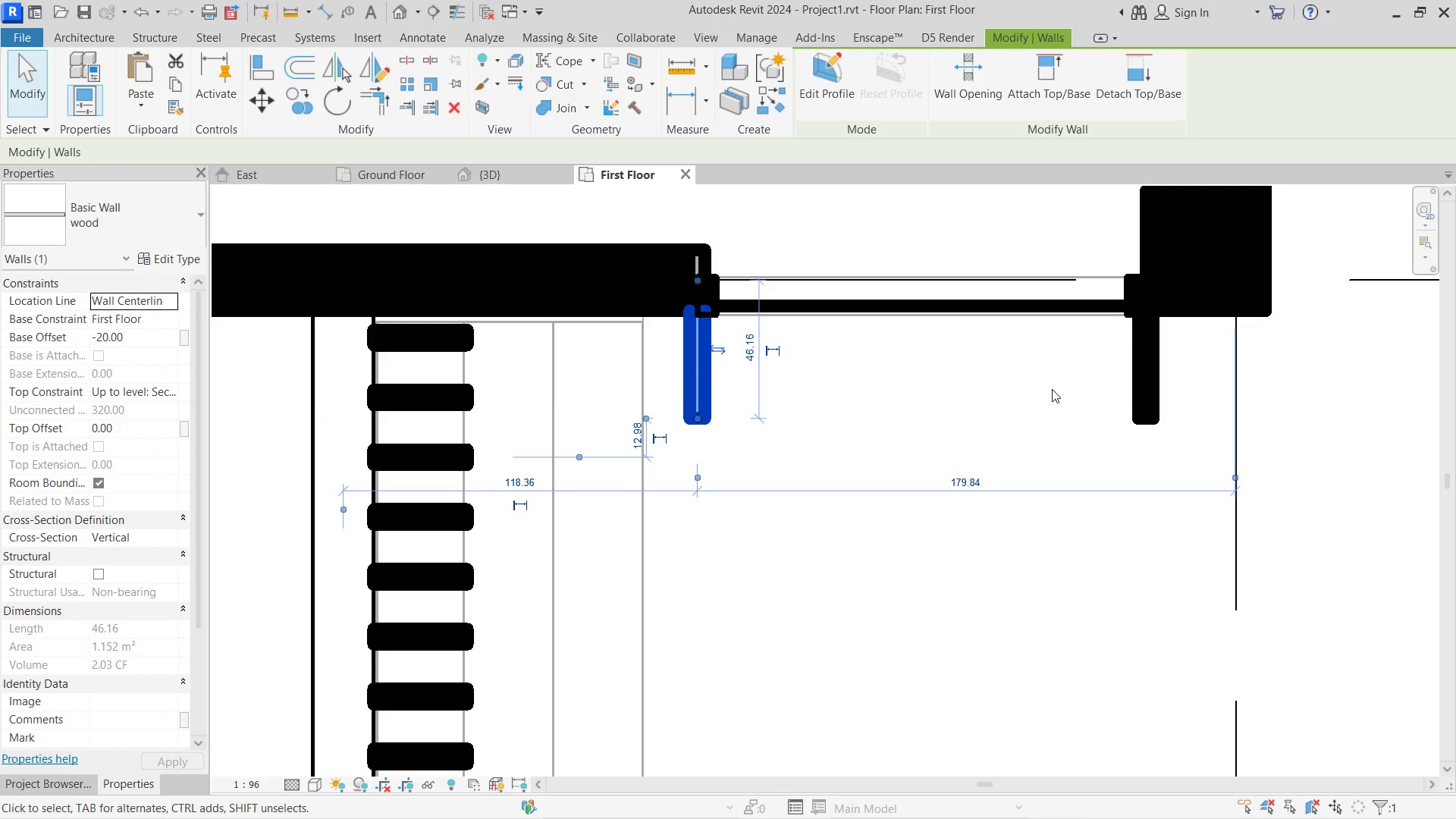 
hold_key(key=ControlLeft, duration=1.12)
left_click([1154, 381])
 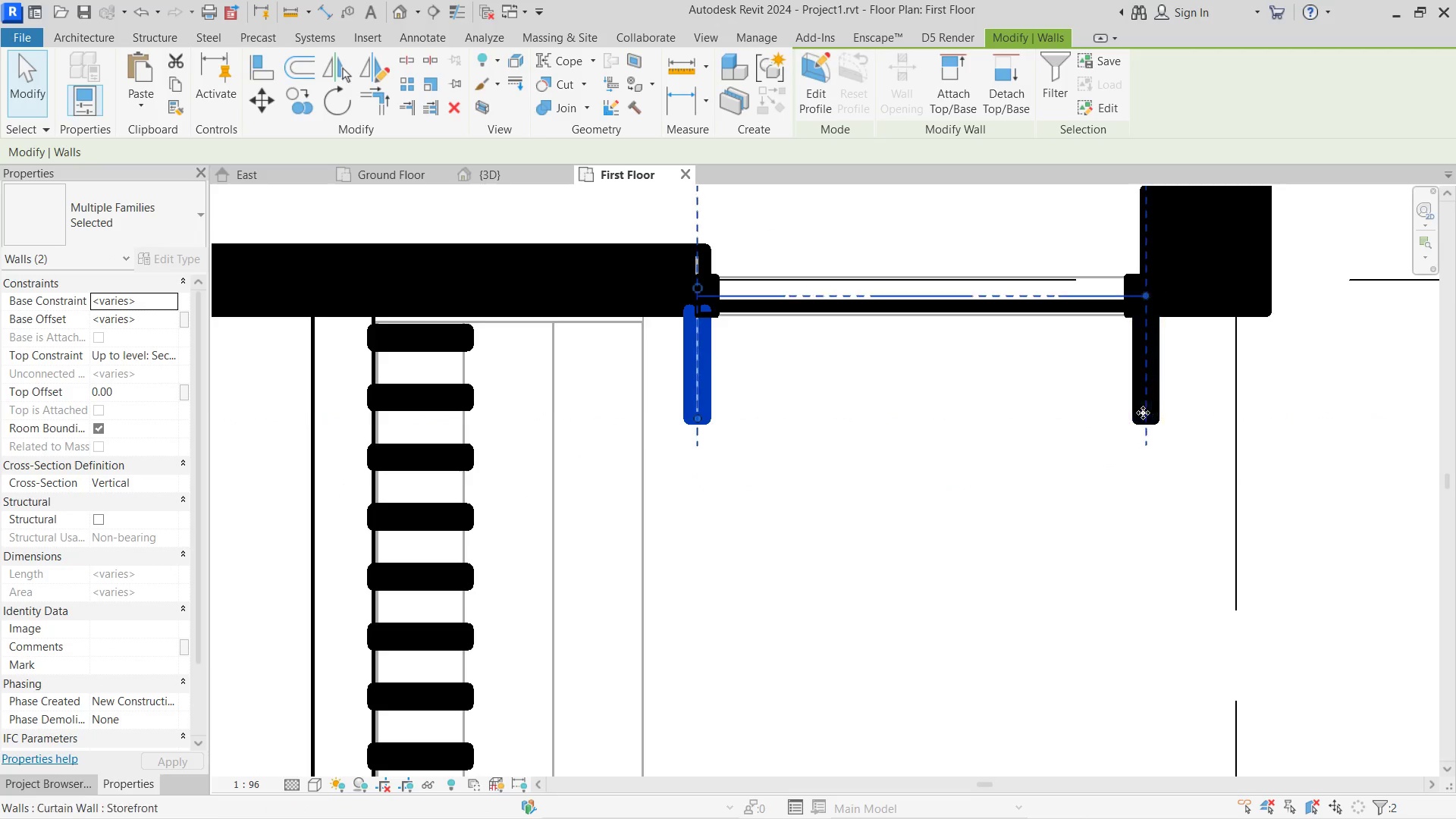 
key(Control+ControlLeft)
 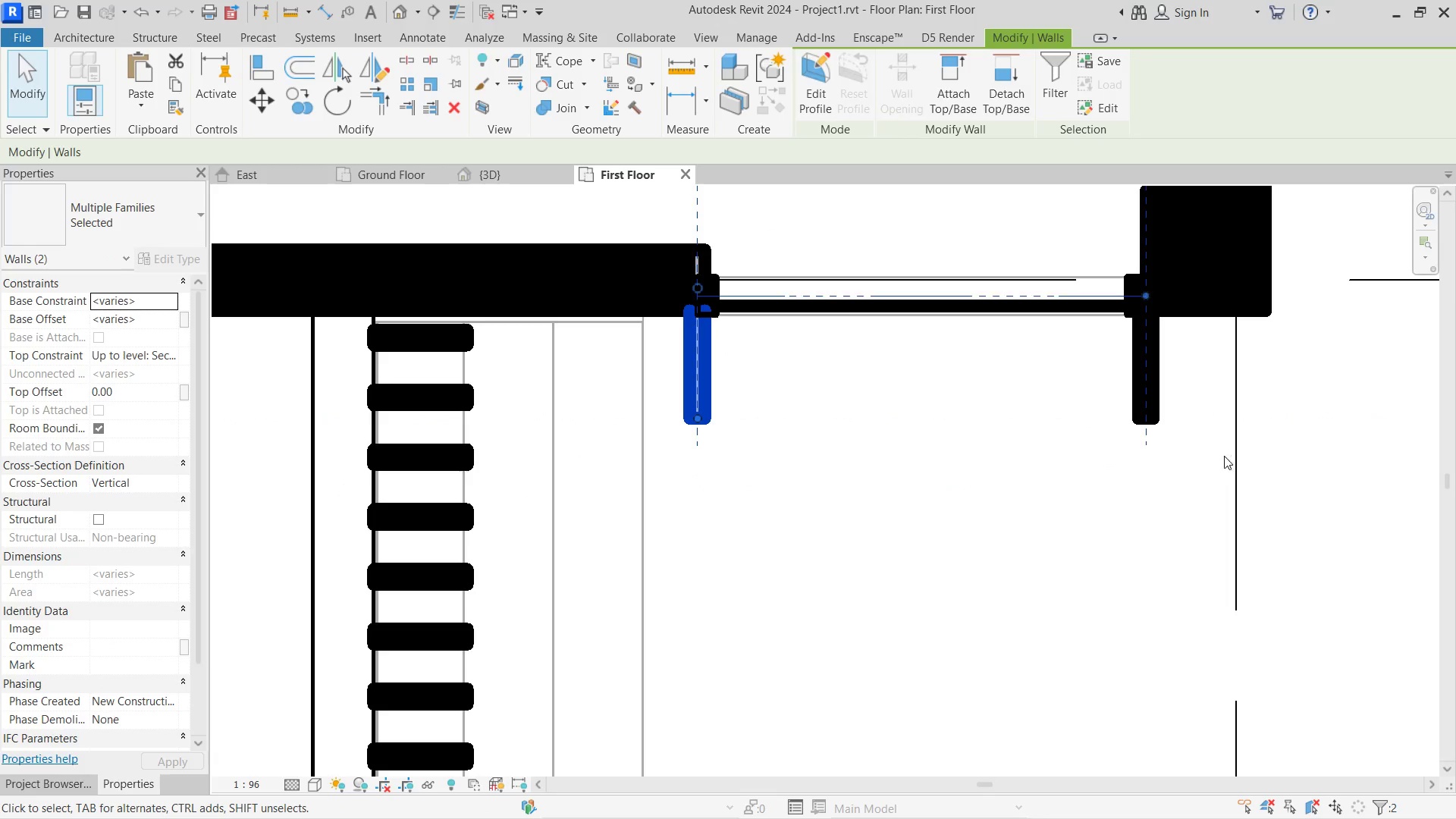 
left_click_drag(start_coordinate=[1224, 456], to_coordinate=[1217, 461])
 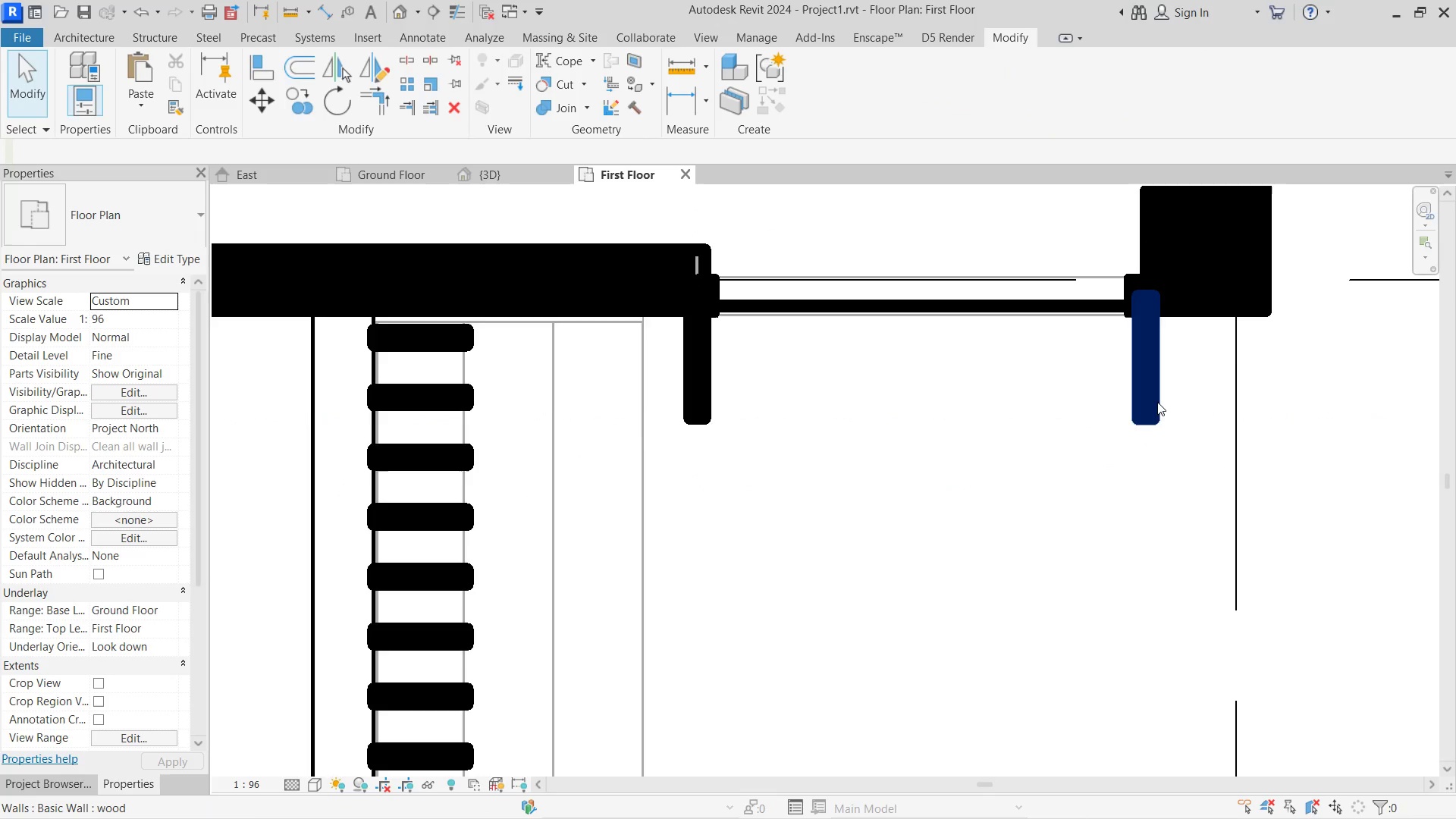 
double_click([1156, 400])
 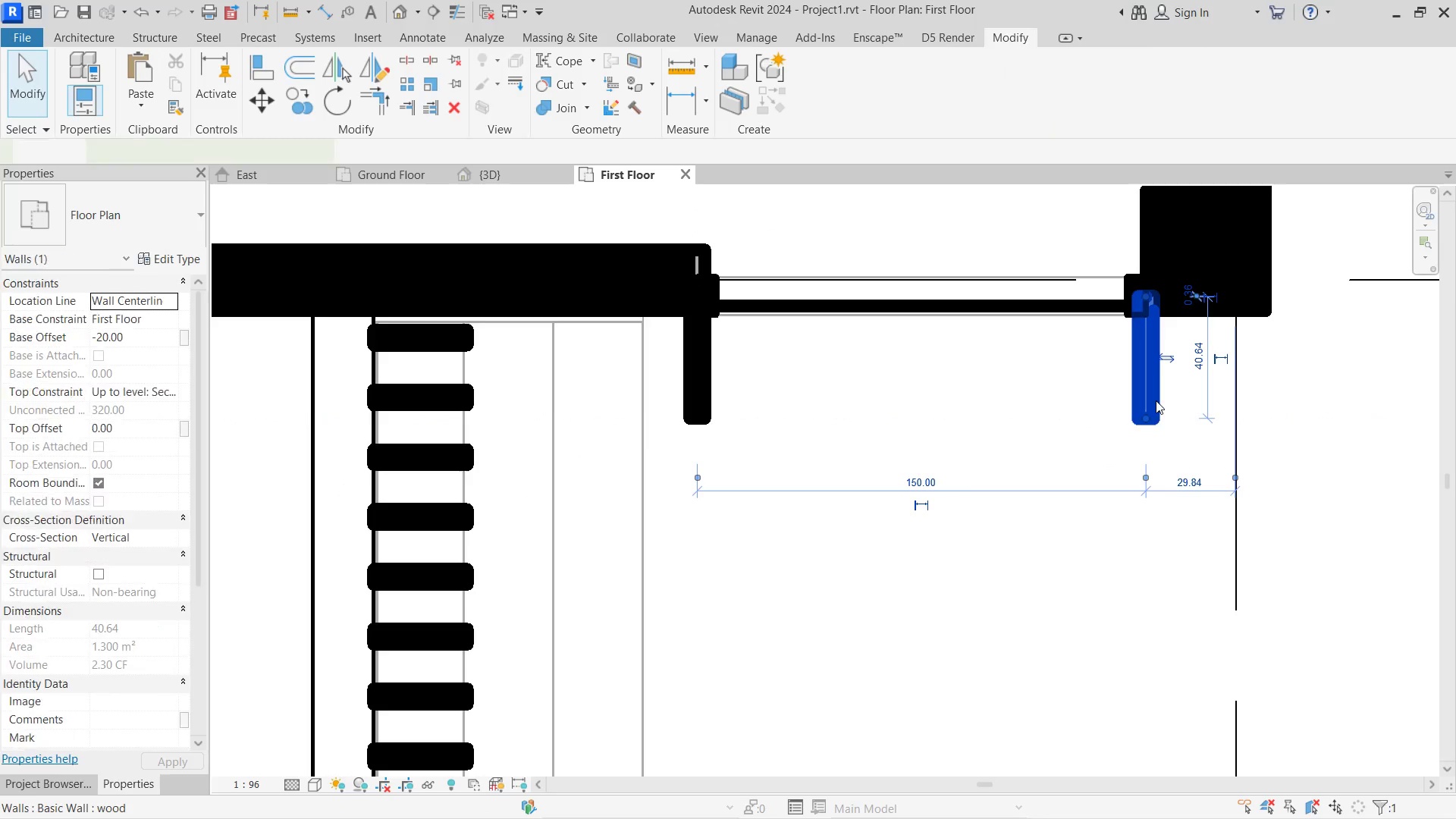 
hold_key(key=ControlLeft, duration=1.31)
left_click([705, 397])
 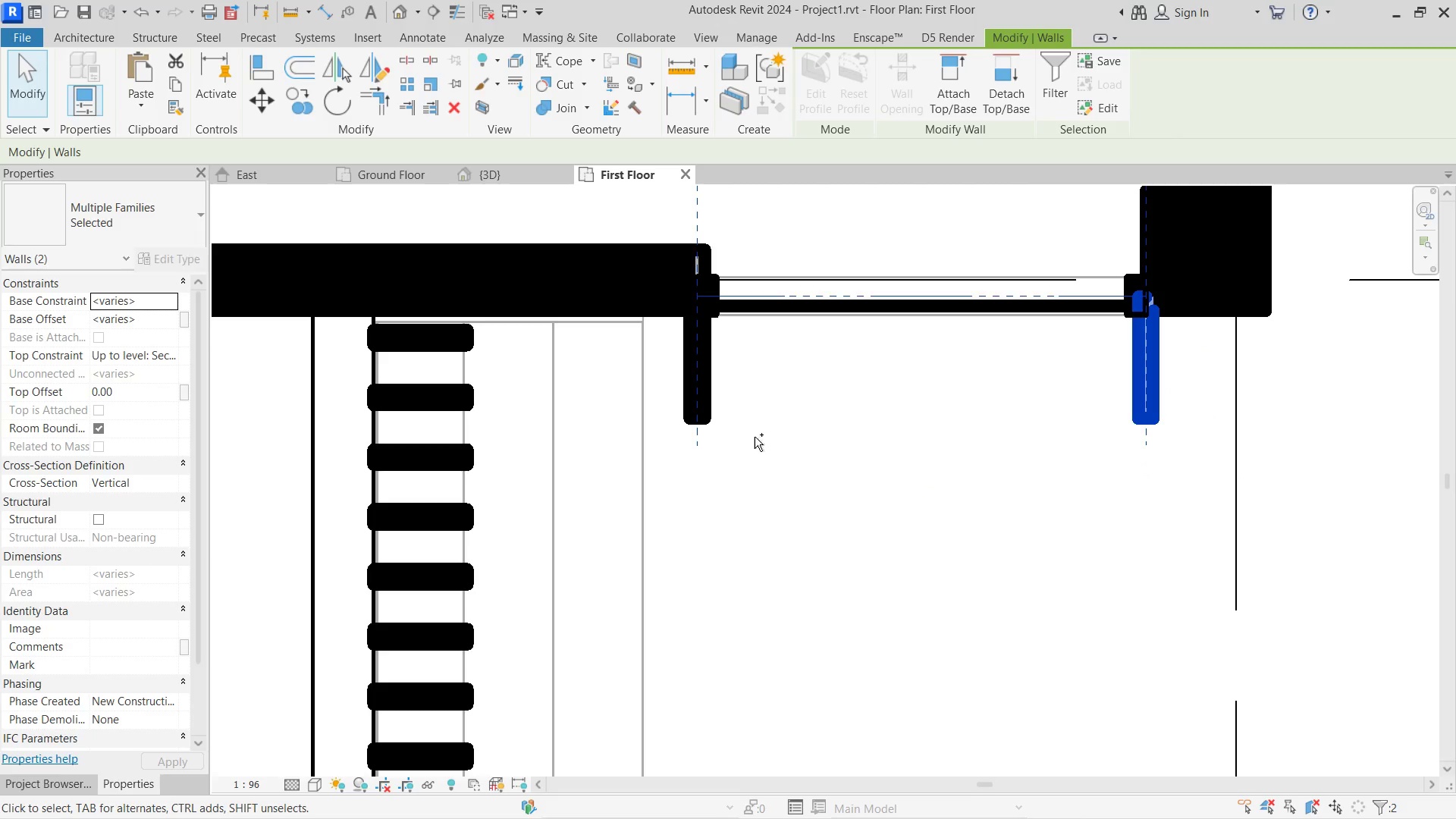 
left_click_drag(start_coordinate=[773, 456], to_coordinate=[755, 444])
 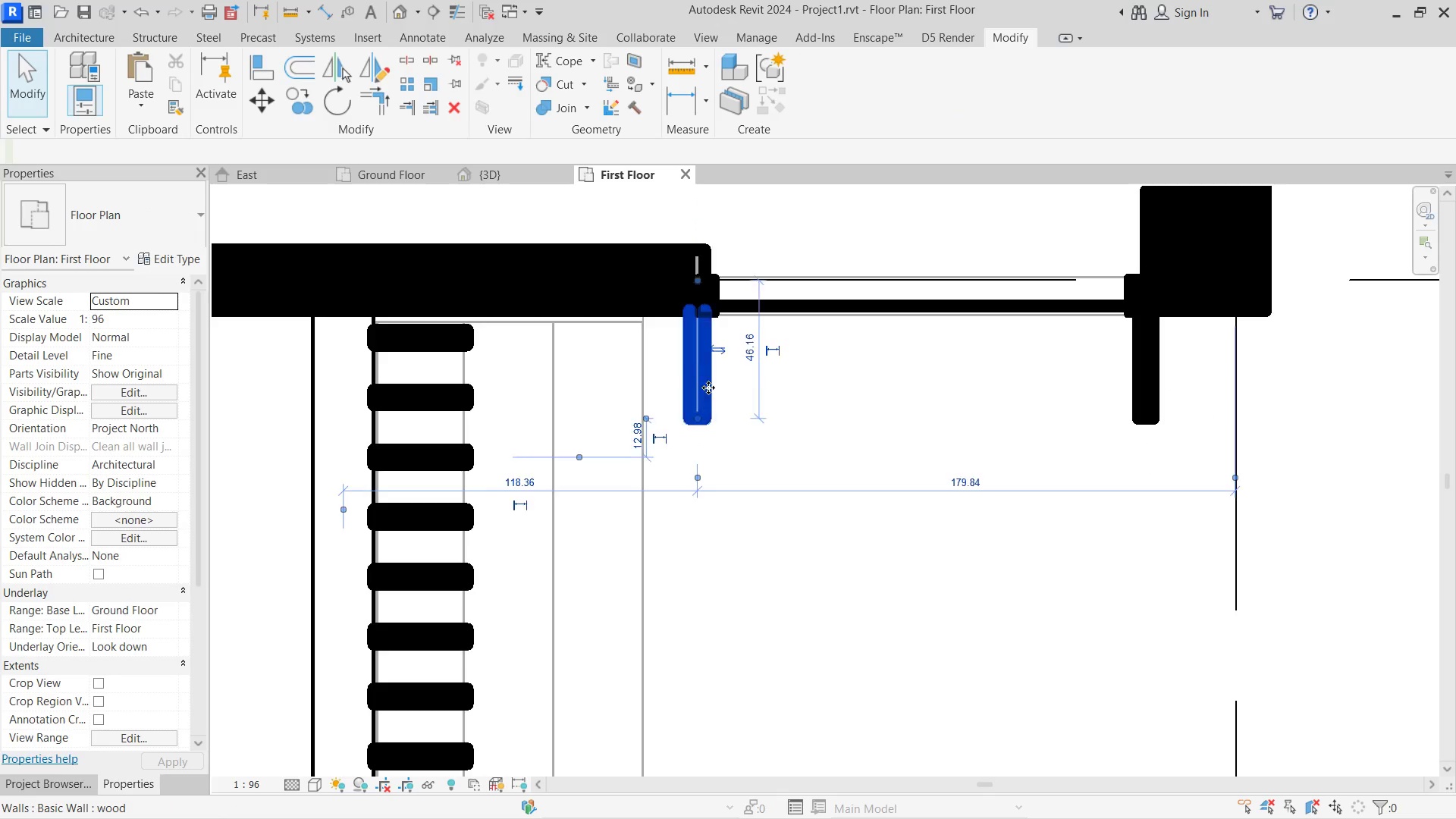 
hold_key(key=ControlLeft, duration=0.8)
left_click([1133, 388])
 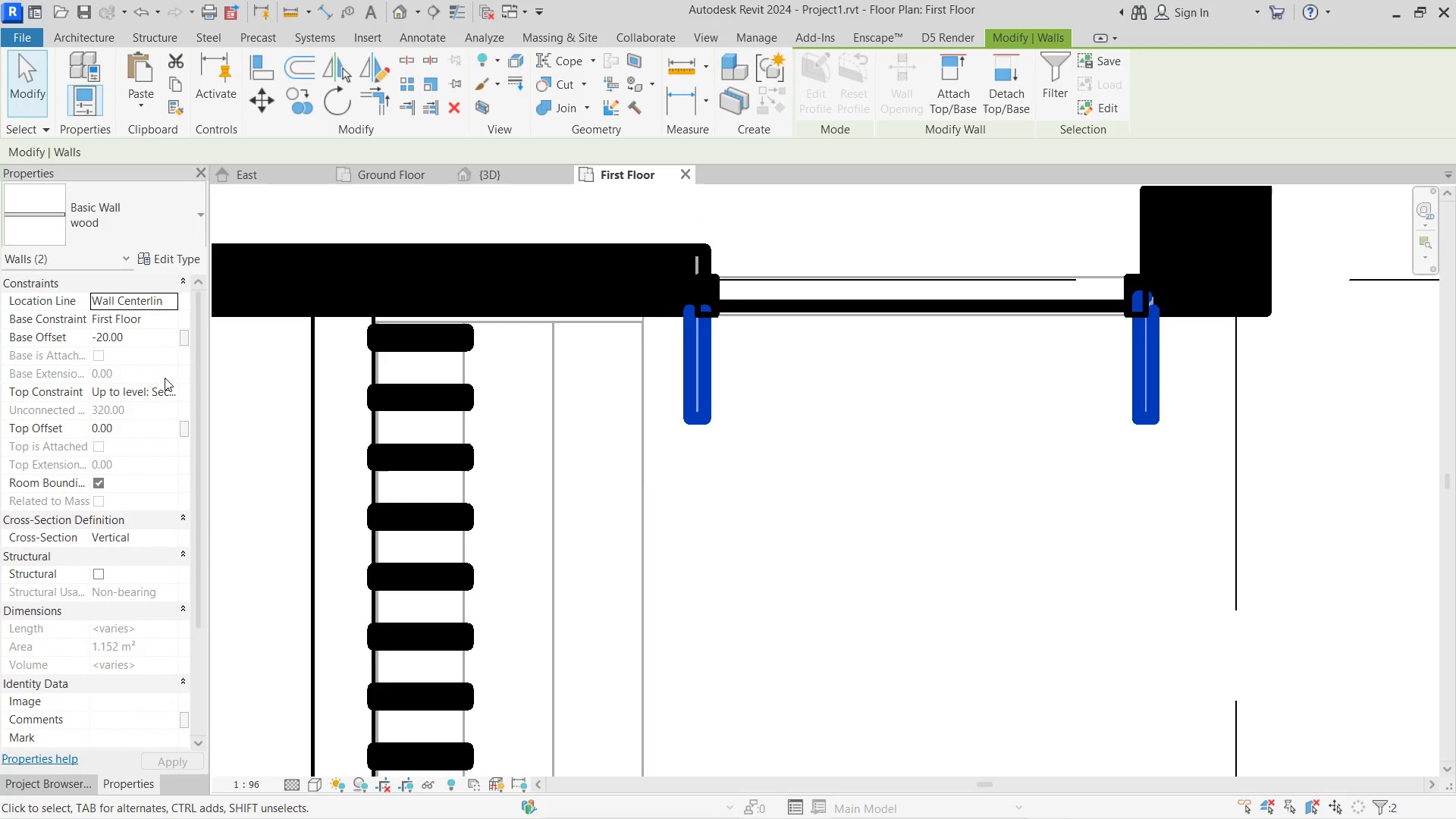 
left_click([174, 319])
 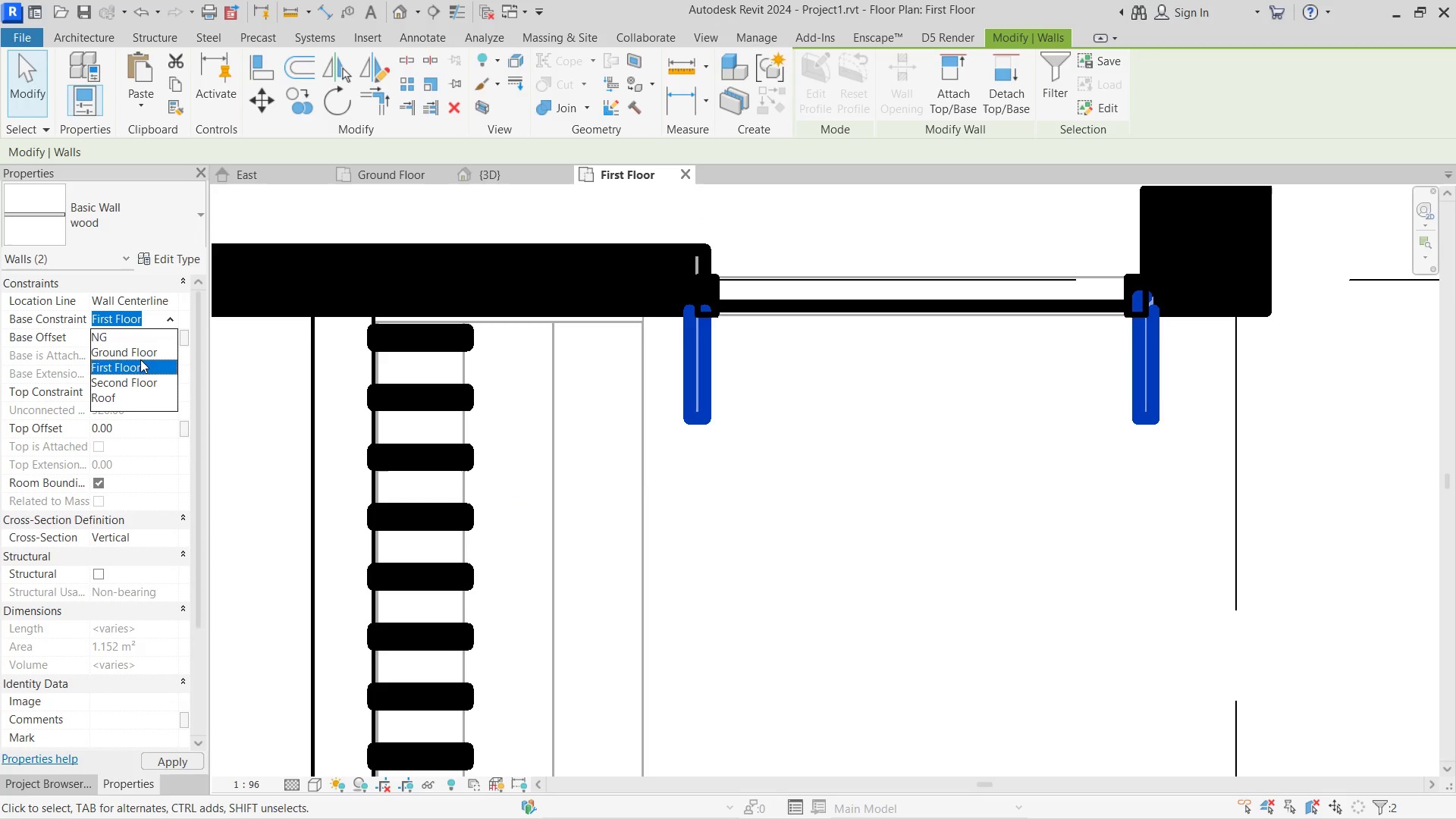 
left_click([154, 353])
 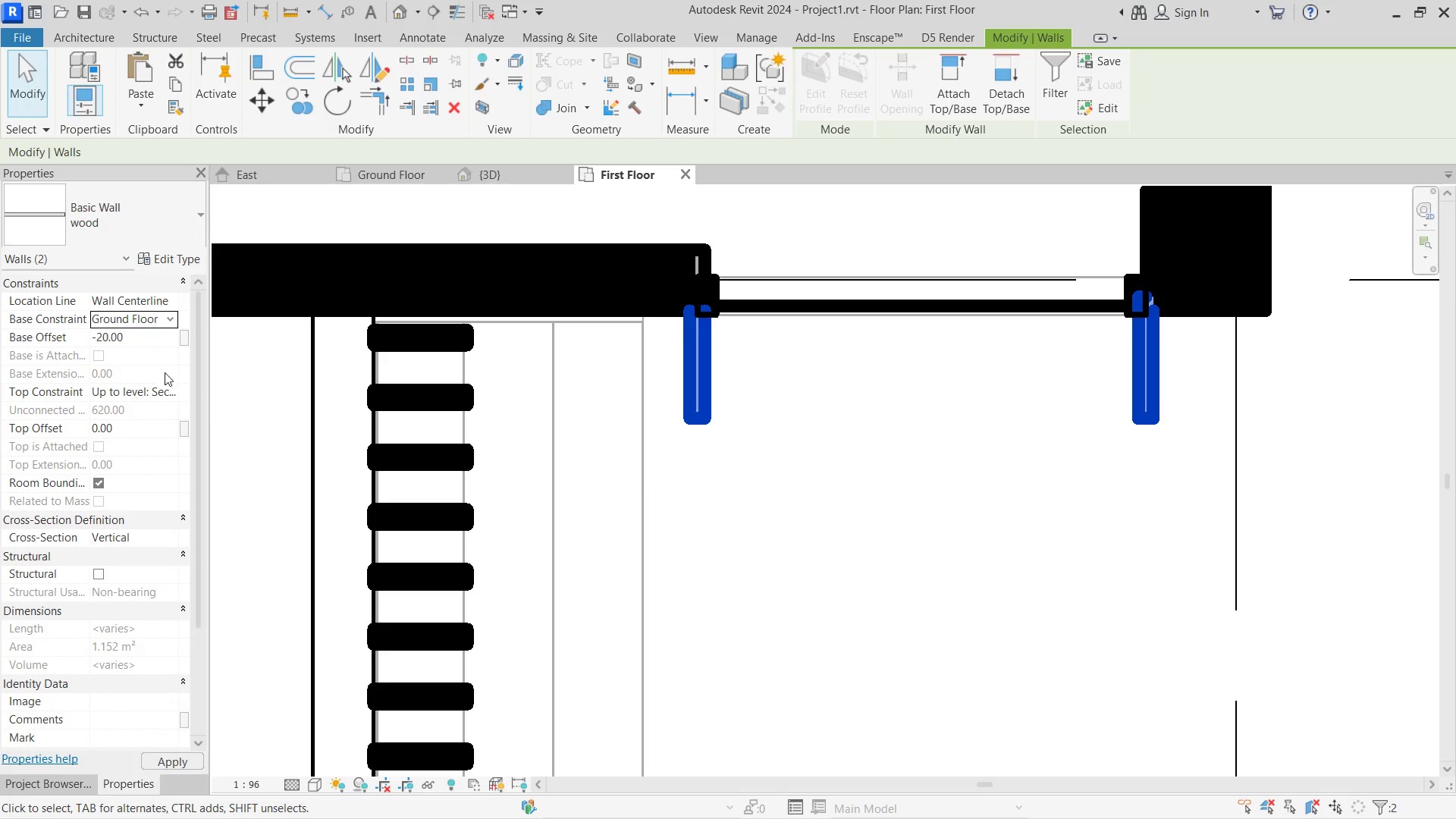 
left_click([151, 344])
 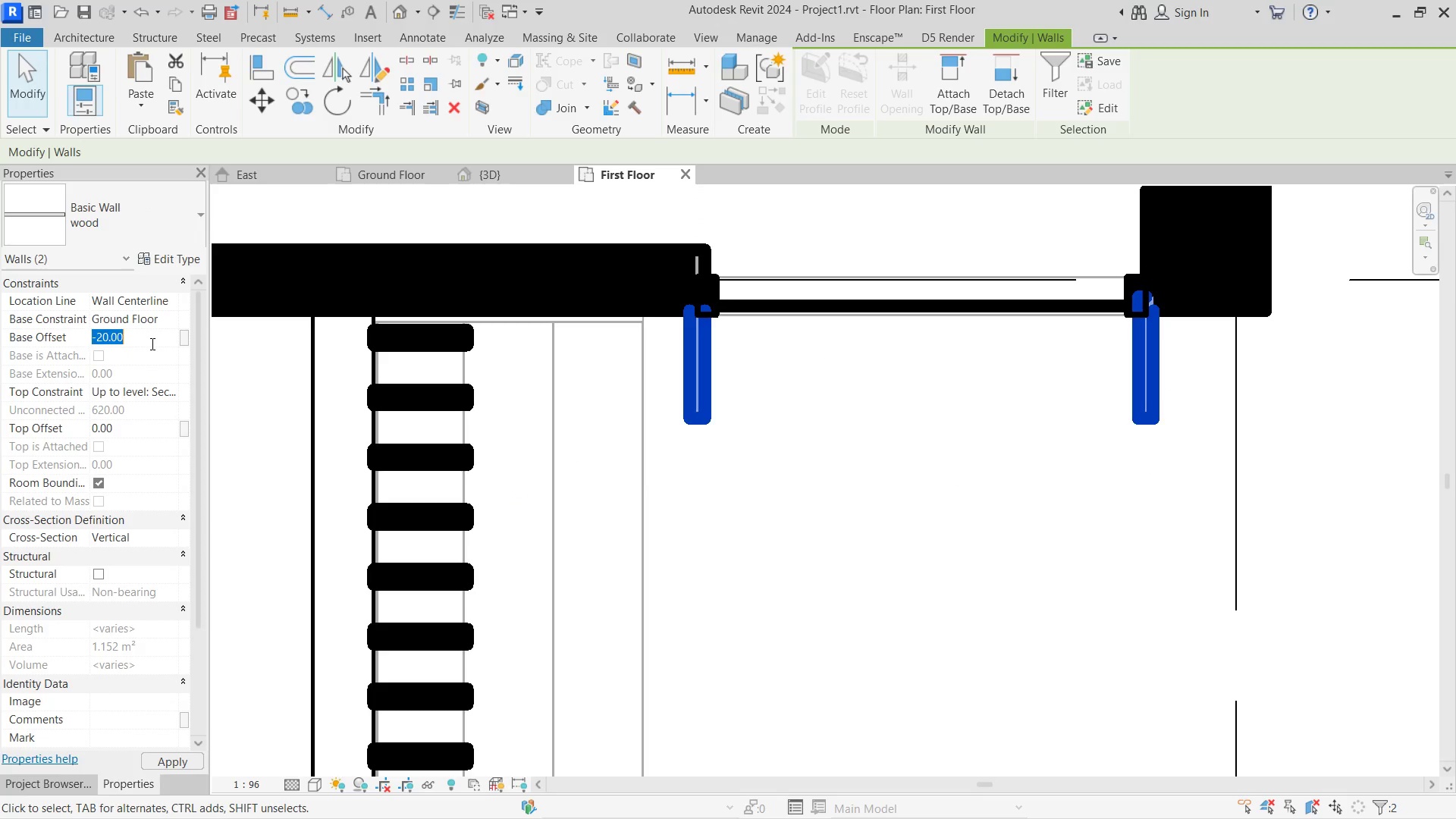 
key(Numpad0)
 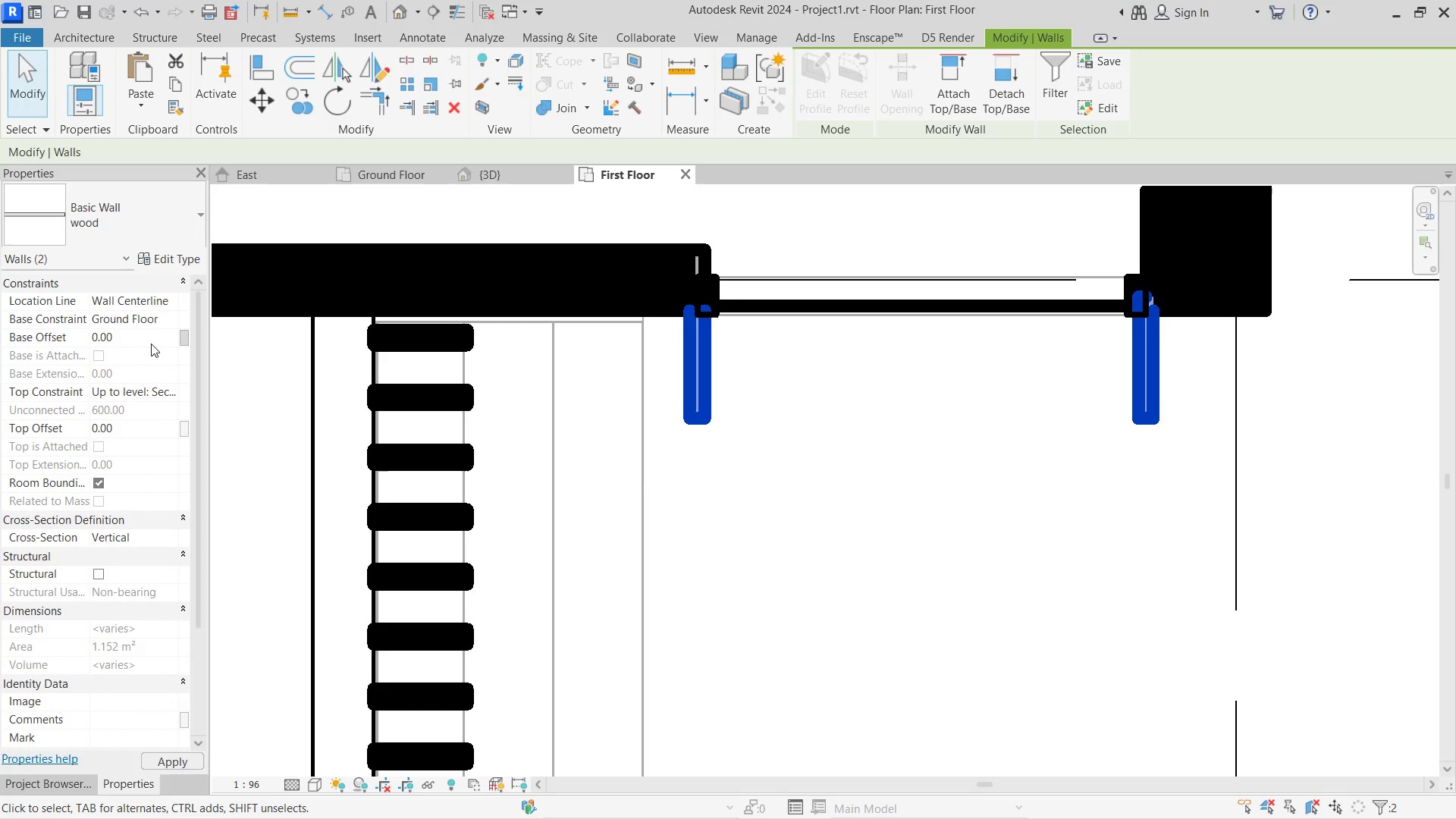 
key(NumpadEnter)
 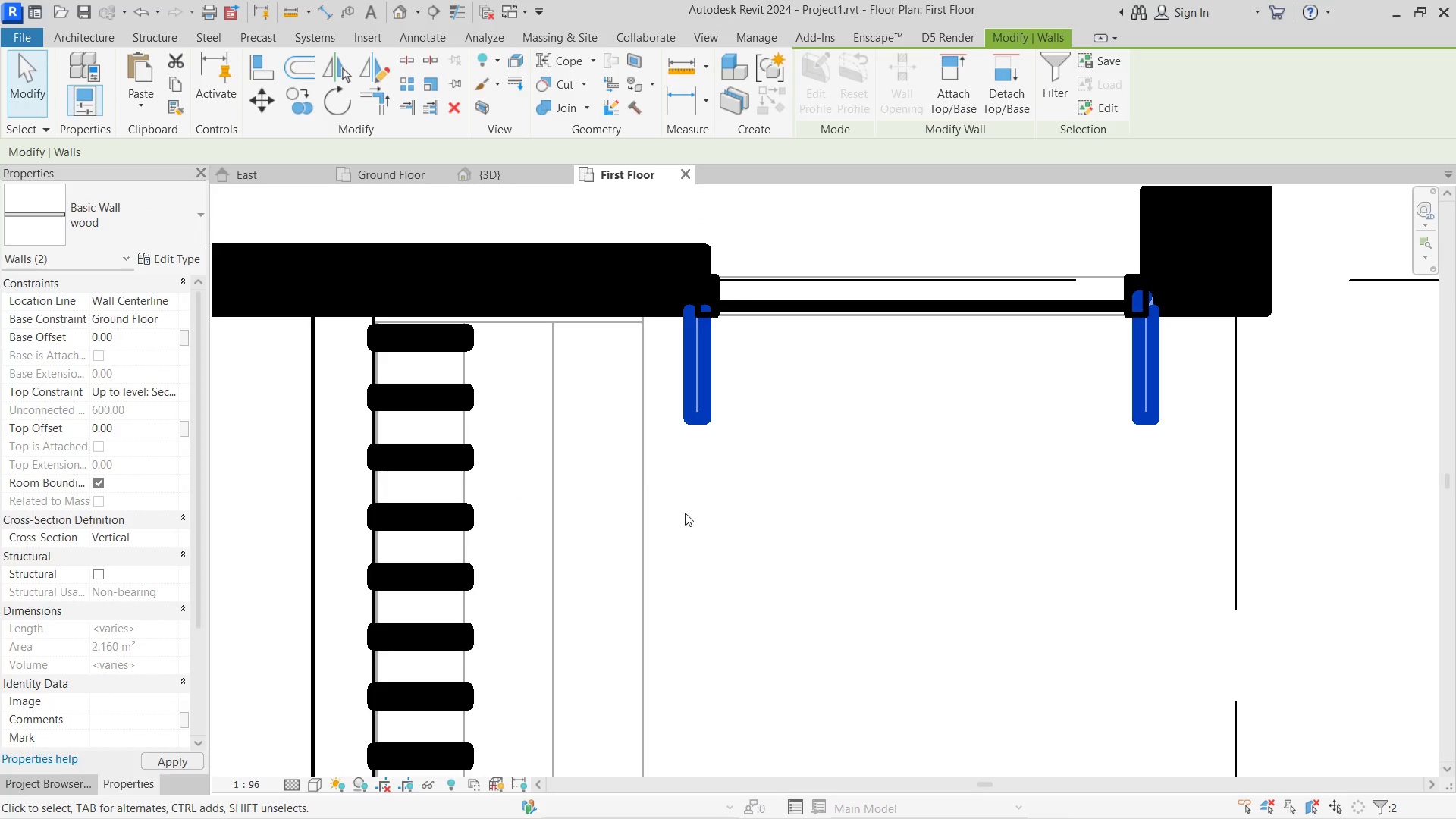 
left_click([732, 516])
 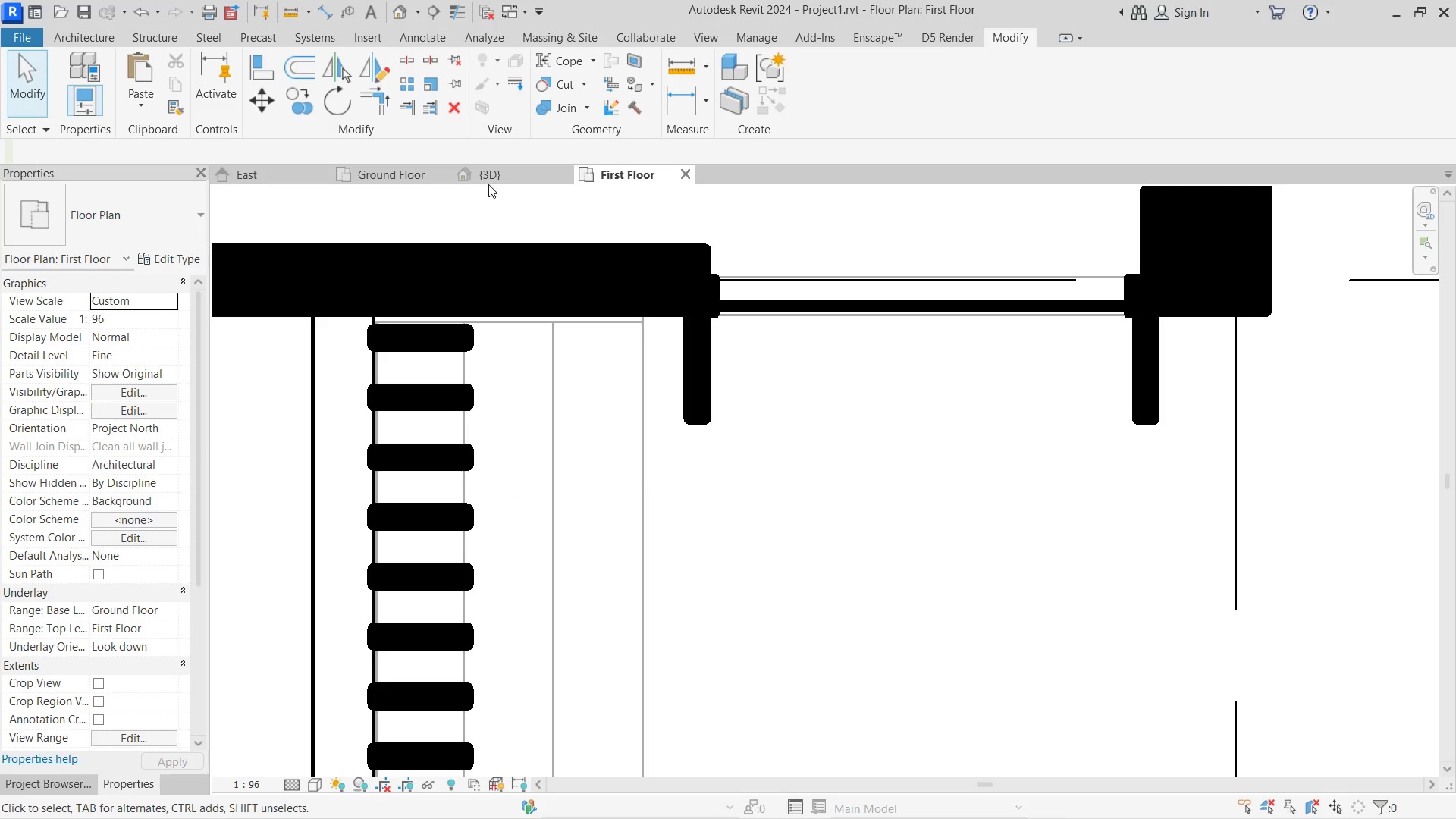 
double_click([495, 179])
 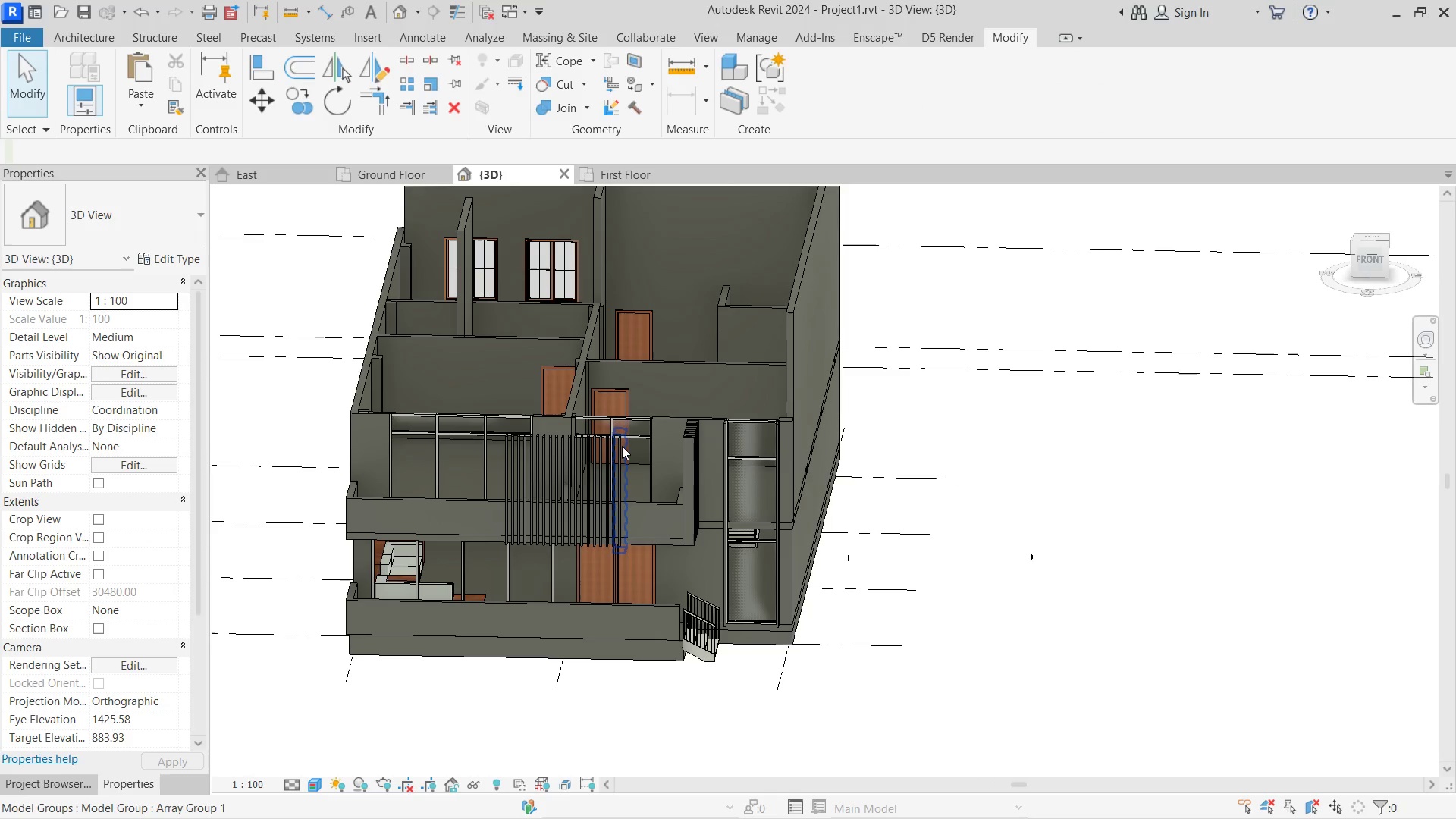 
hold_key(key=ShiftLeft, duration=4.27)
 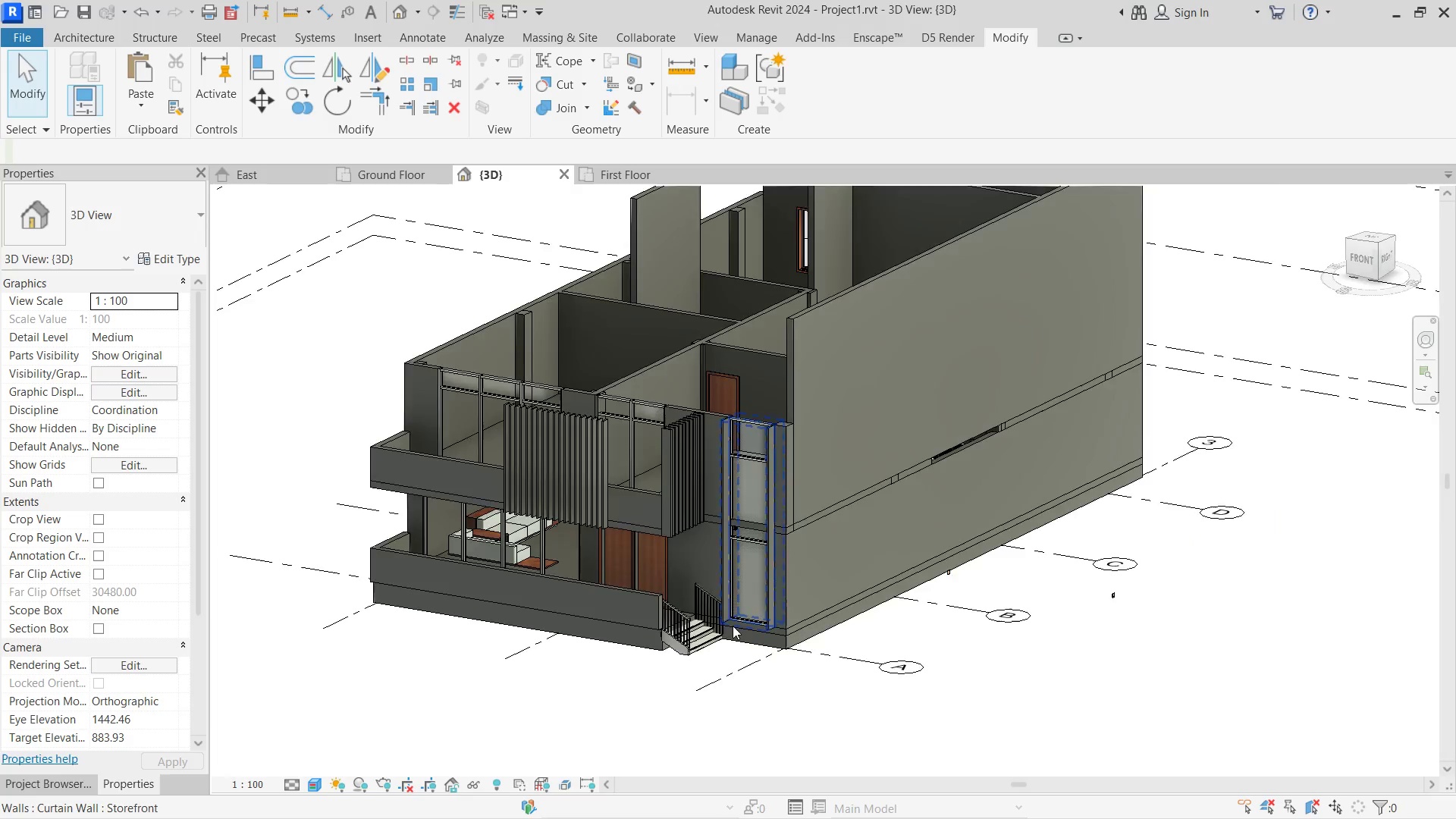 
scroll: coordinate [733, 626], scroll_direction: up, amount: 8.0
 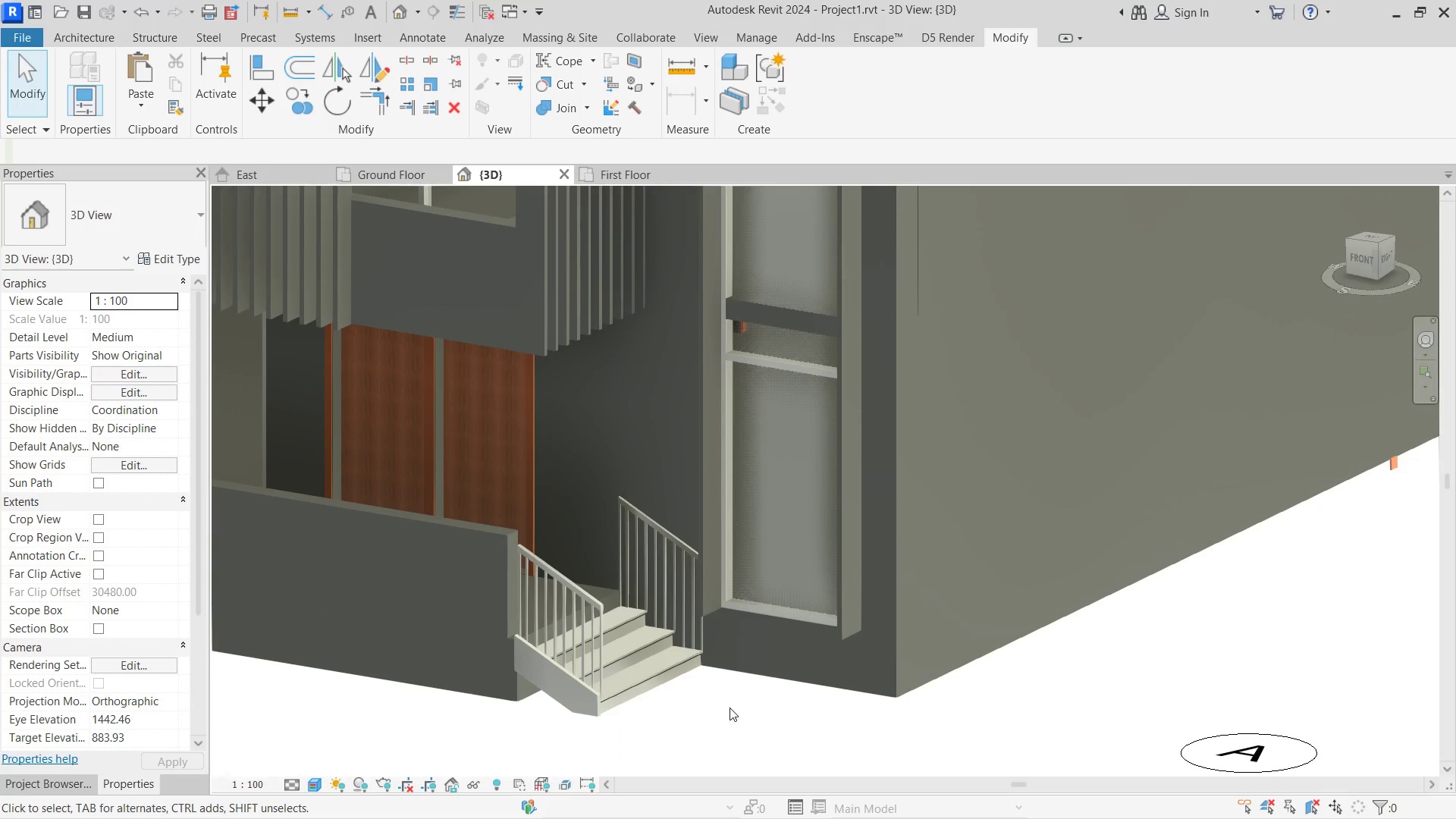 
left_click([730, 708])
 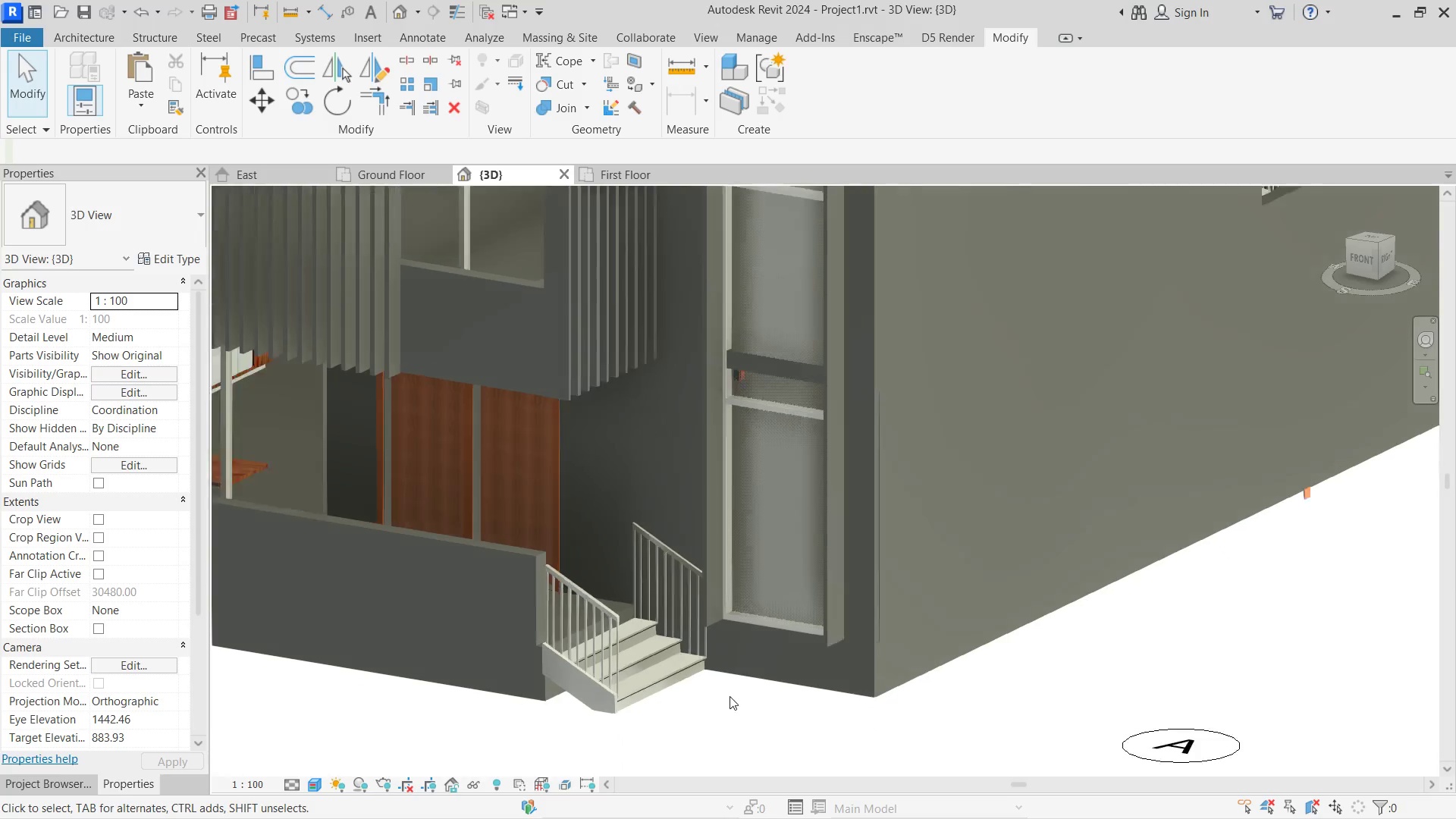 
hold_key(key=ShiftLeft, duration=3.5)
 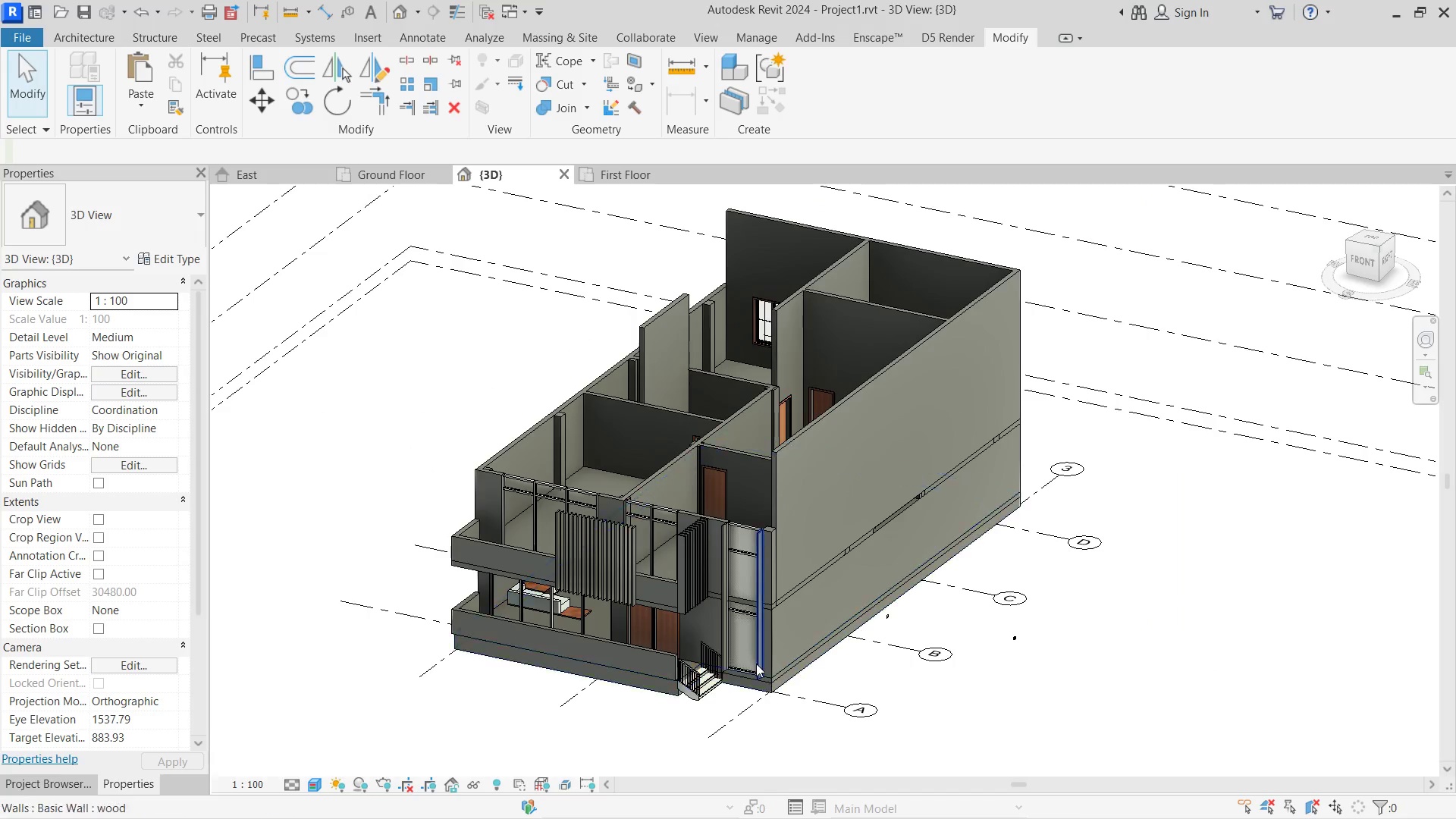 
scroll: coordinate [730, 692], scroll_direction: down, amount: 9.0
 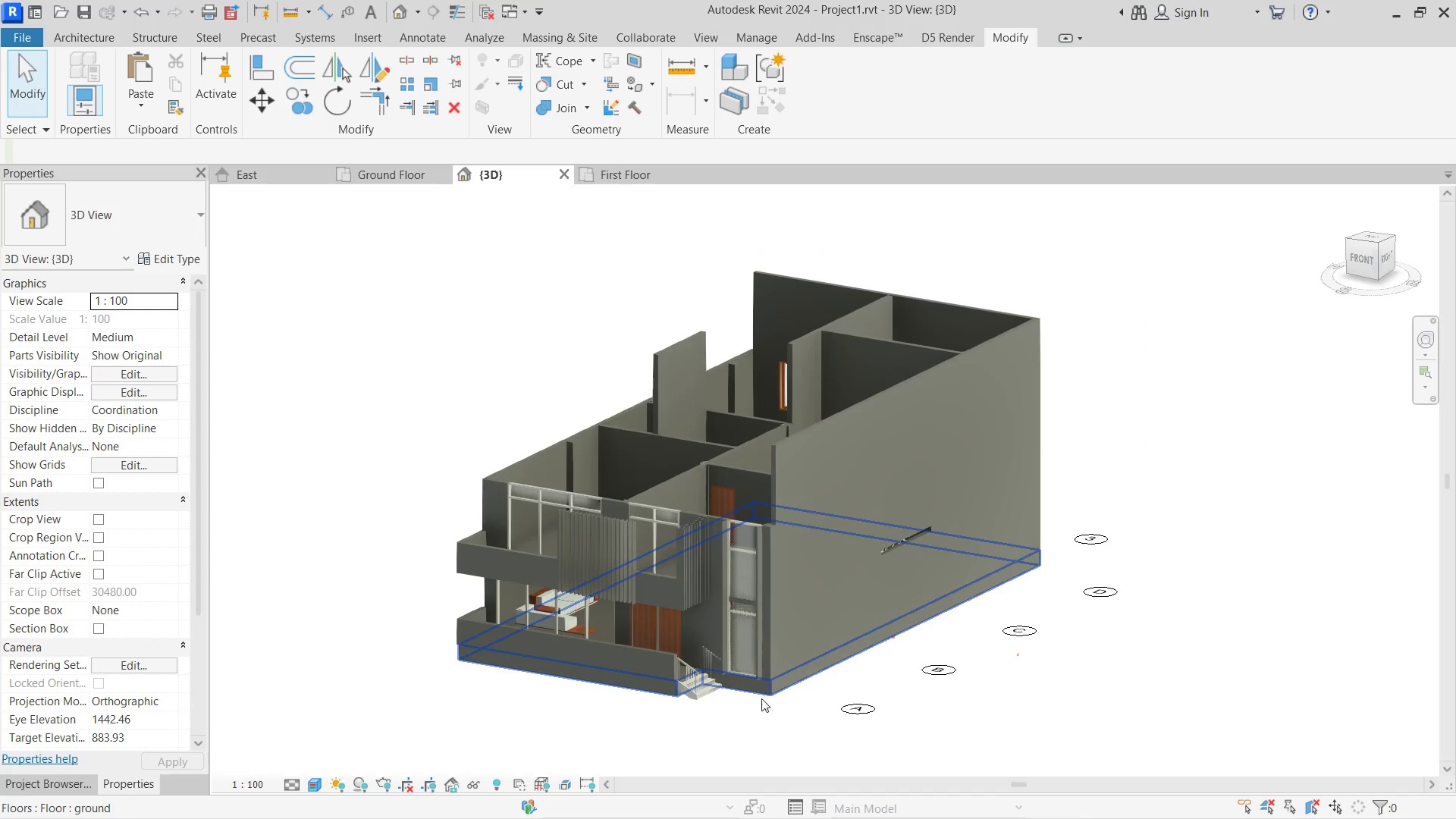 
hold_key(key=ShiftLeft, duration=0.8)
 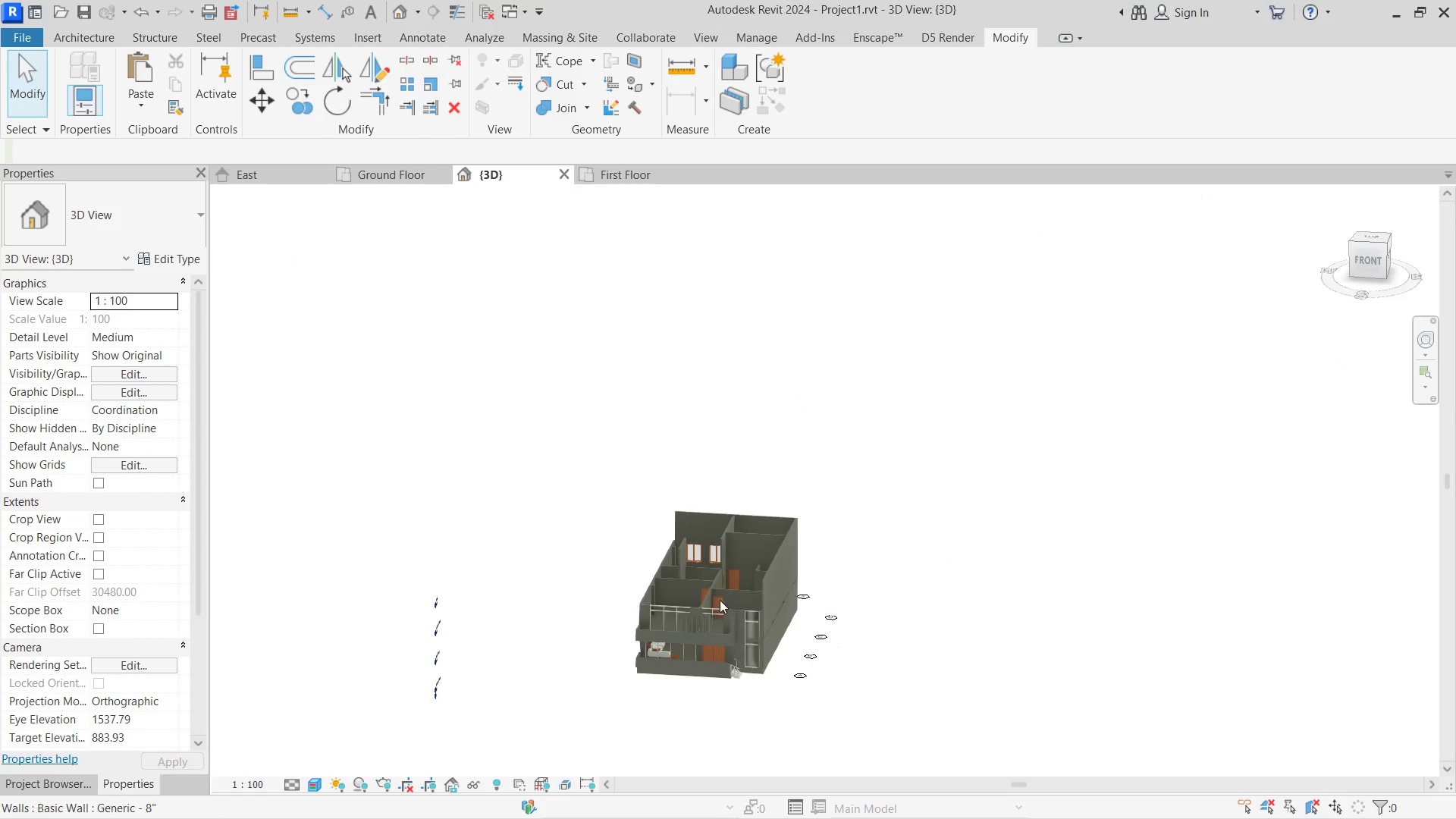 
scroll: coordinate [756, 664], scroll_direction: down, amount: 8.0
 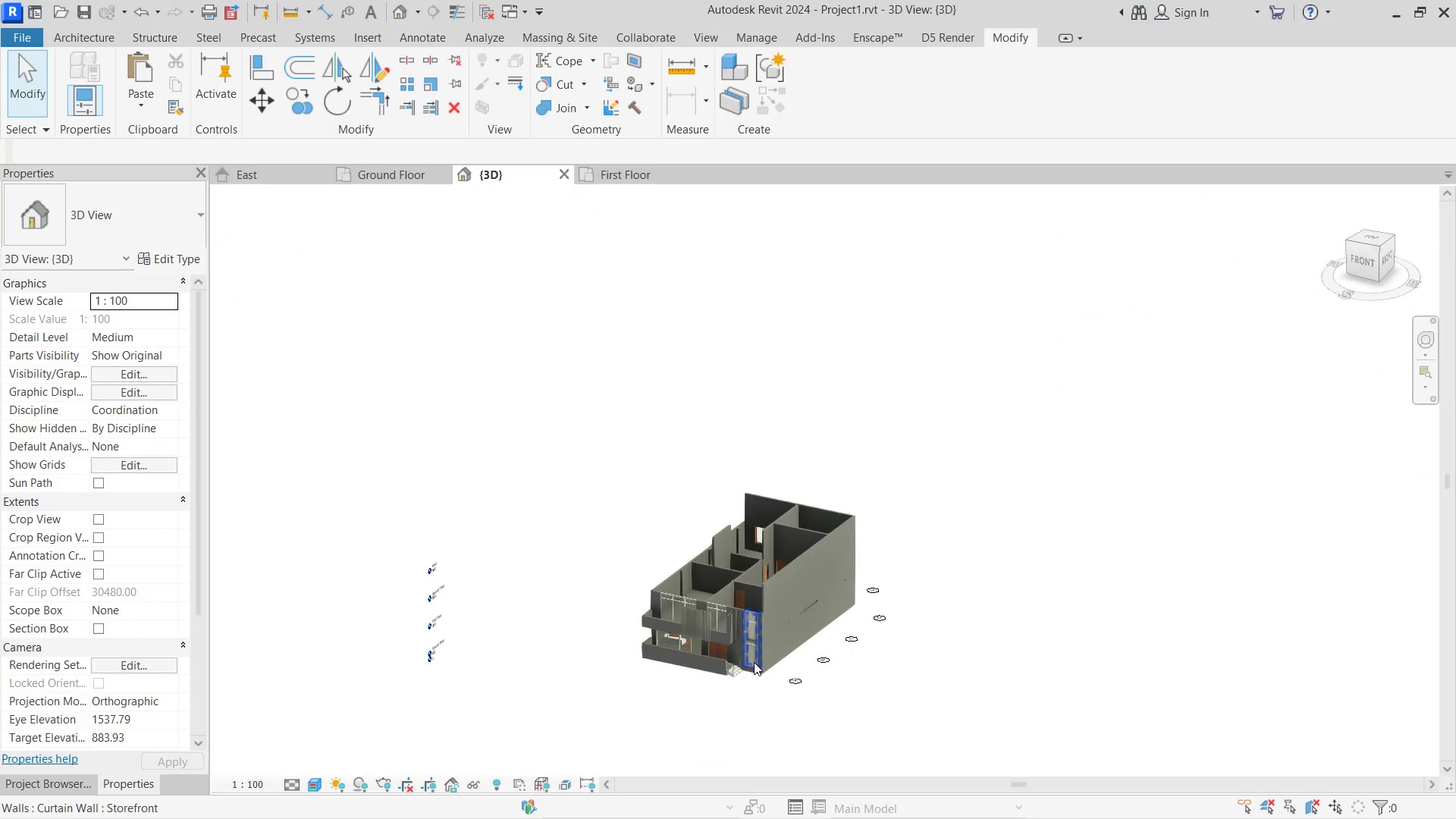 
hold_key(key=ShiftLeft, duration=1.5)
 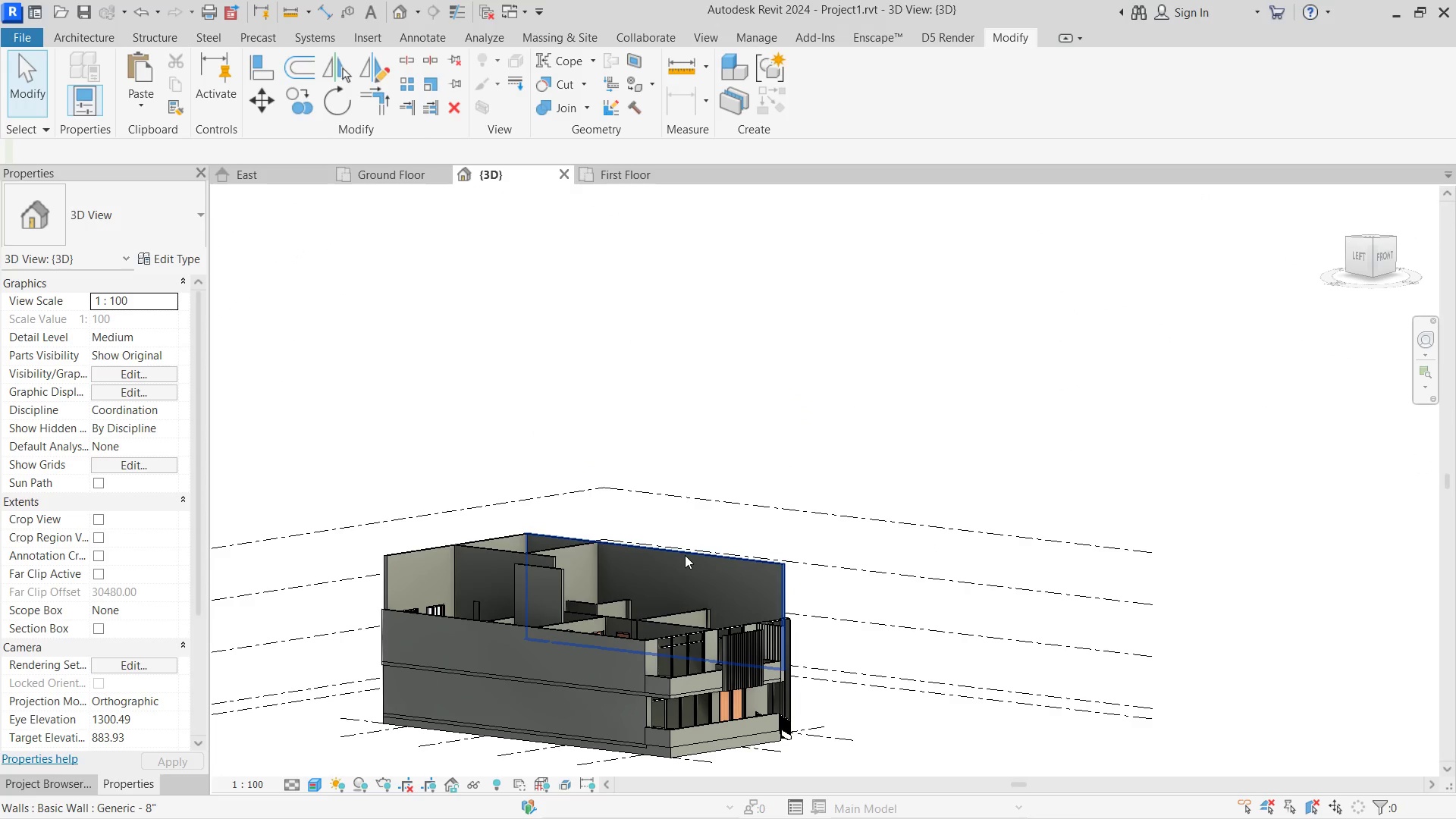 
scroll: coordinate [720, 595], scroll_direction: up, amount: 5.0
 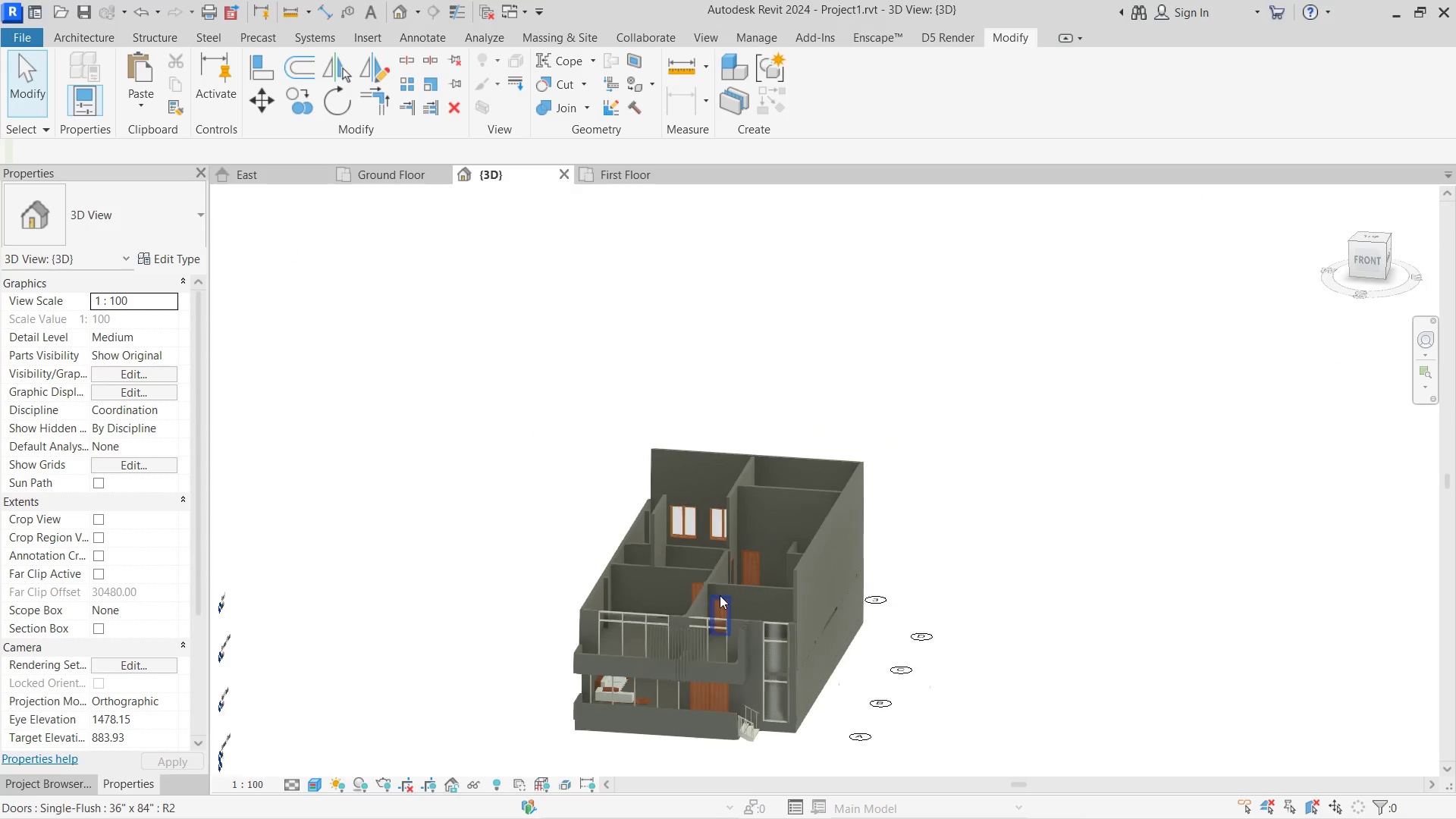 
left_click([689, 554])
 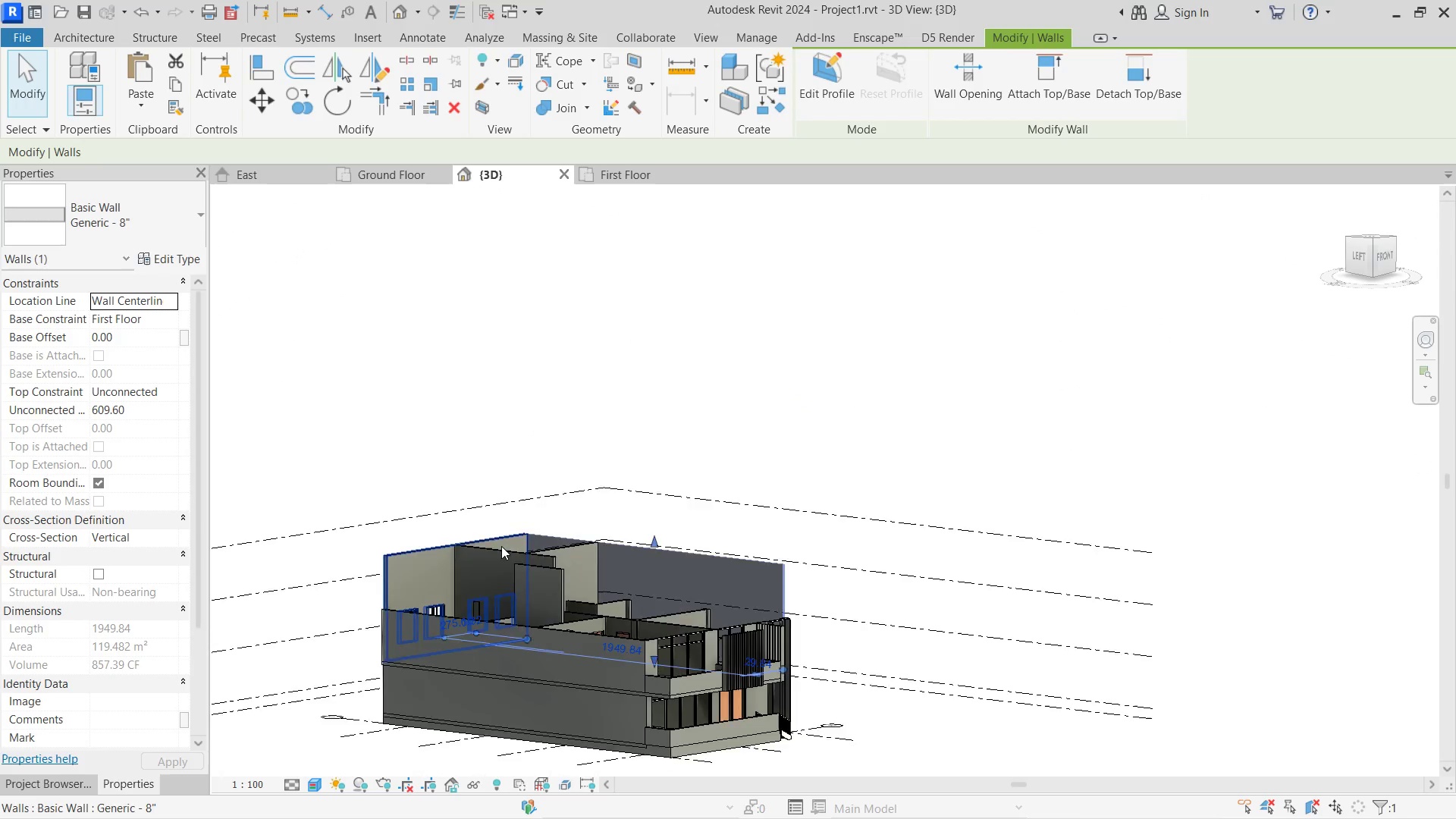 
hold_key(key=ControlLeft, duration=4.72)
 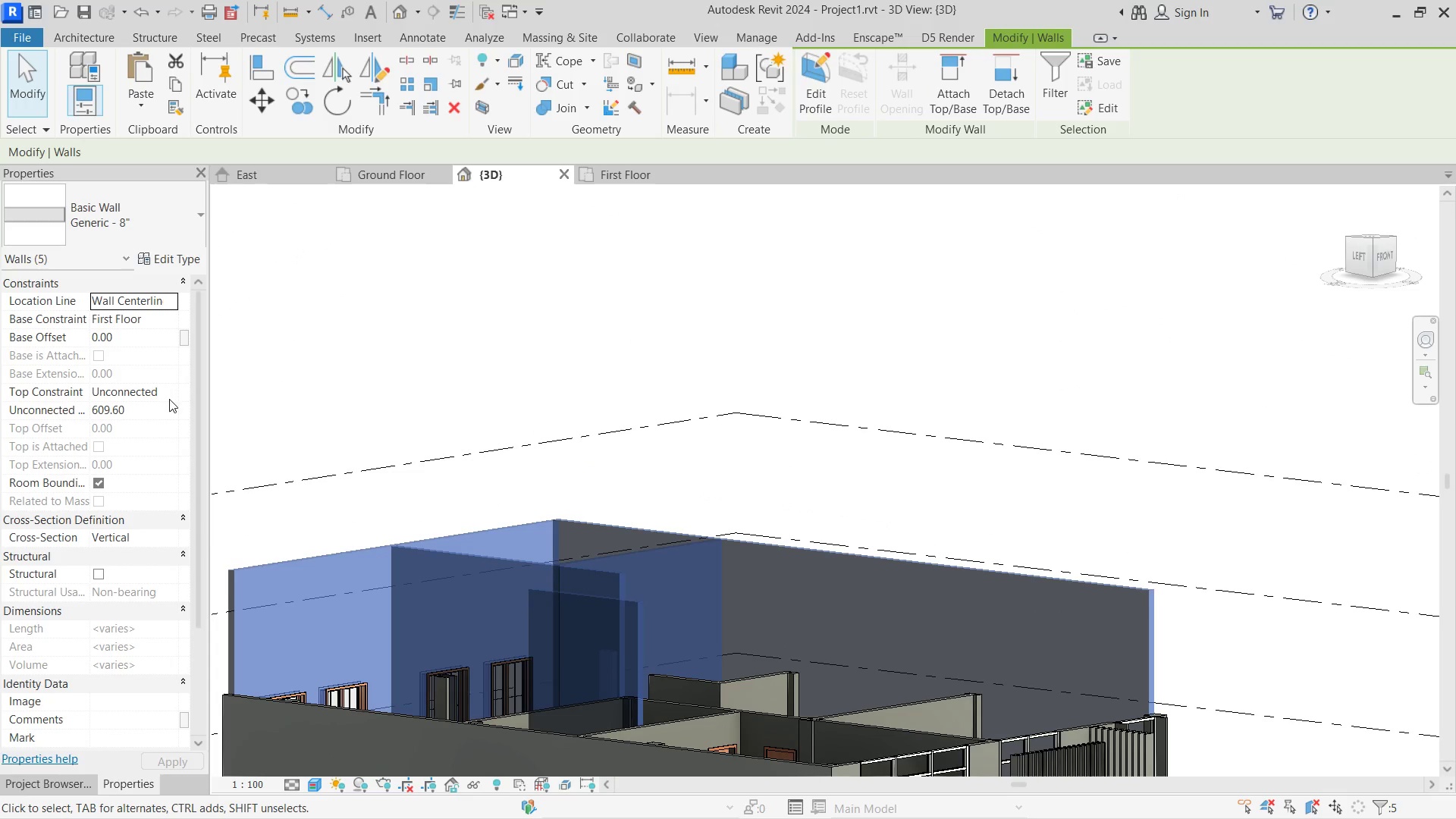 
scroll: coordinate [506, 543], scroll_direction: up, amount: 5.0
 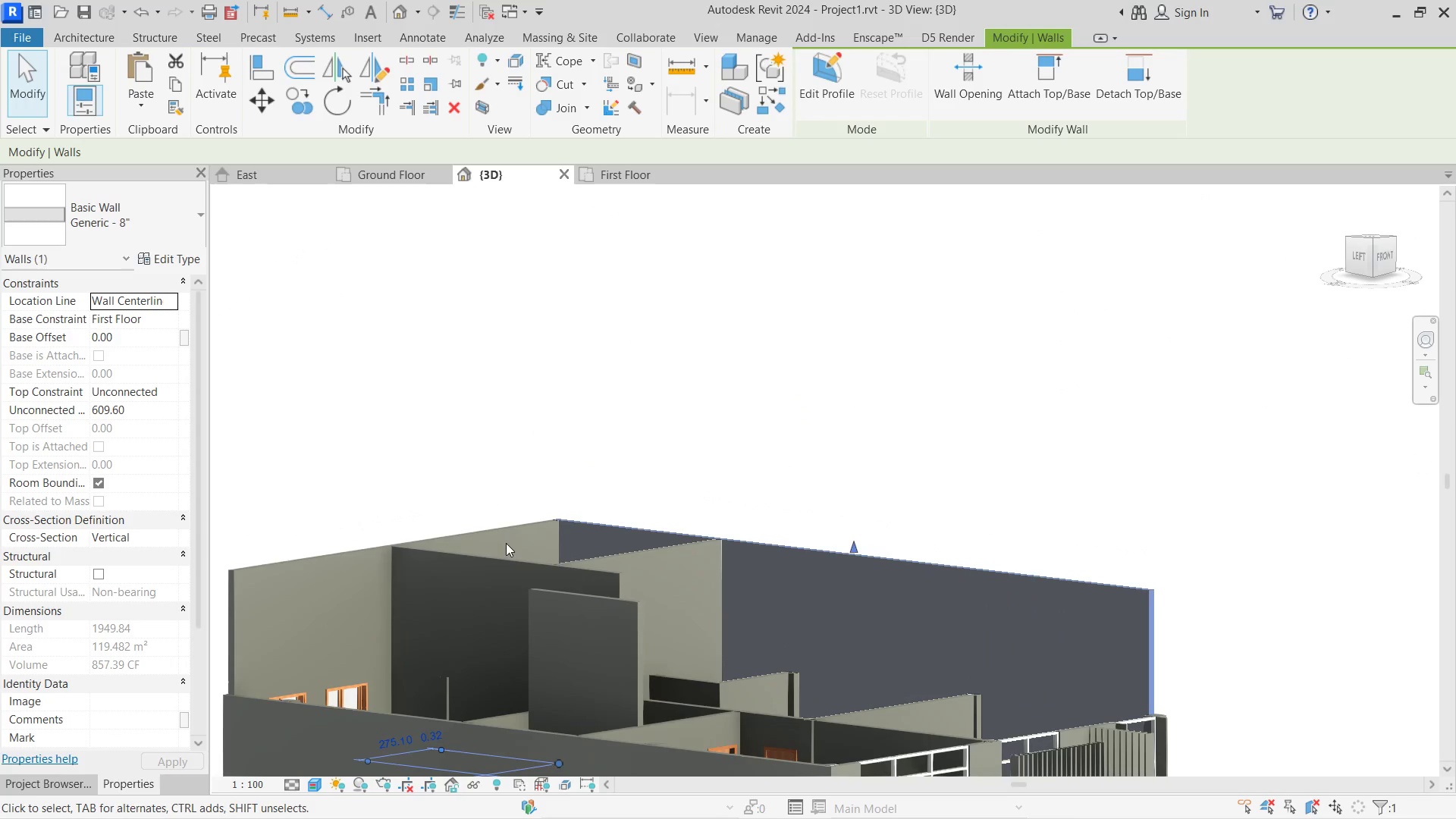 
double_click([472, 524])
 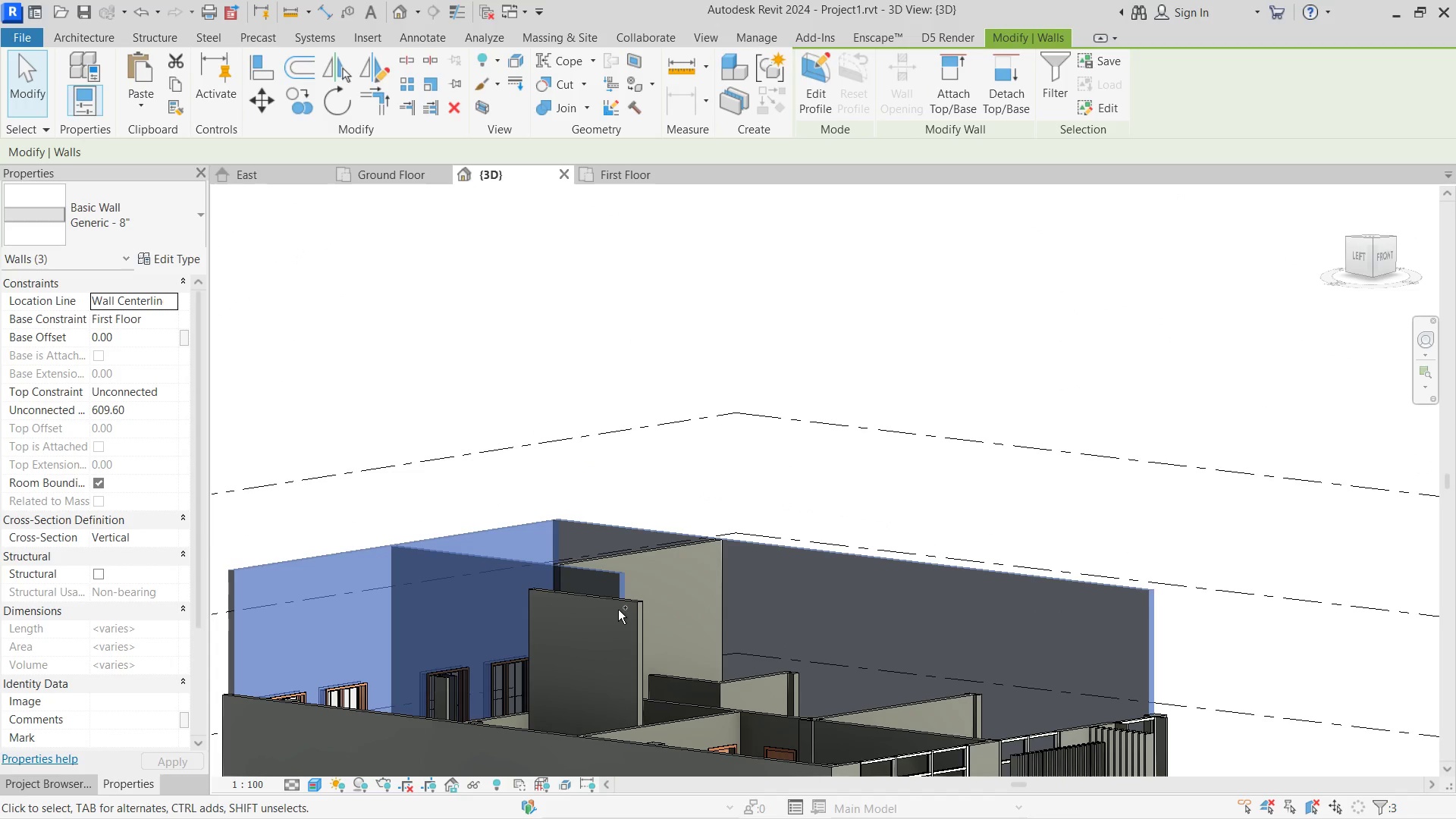 
left_click([629, 610])
 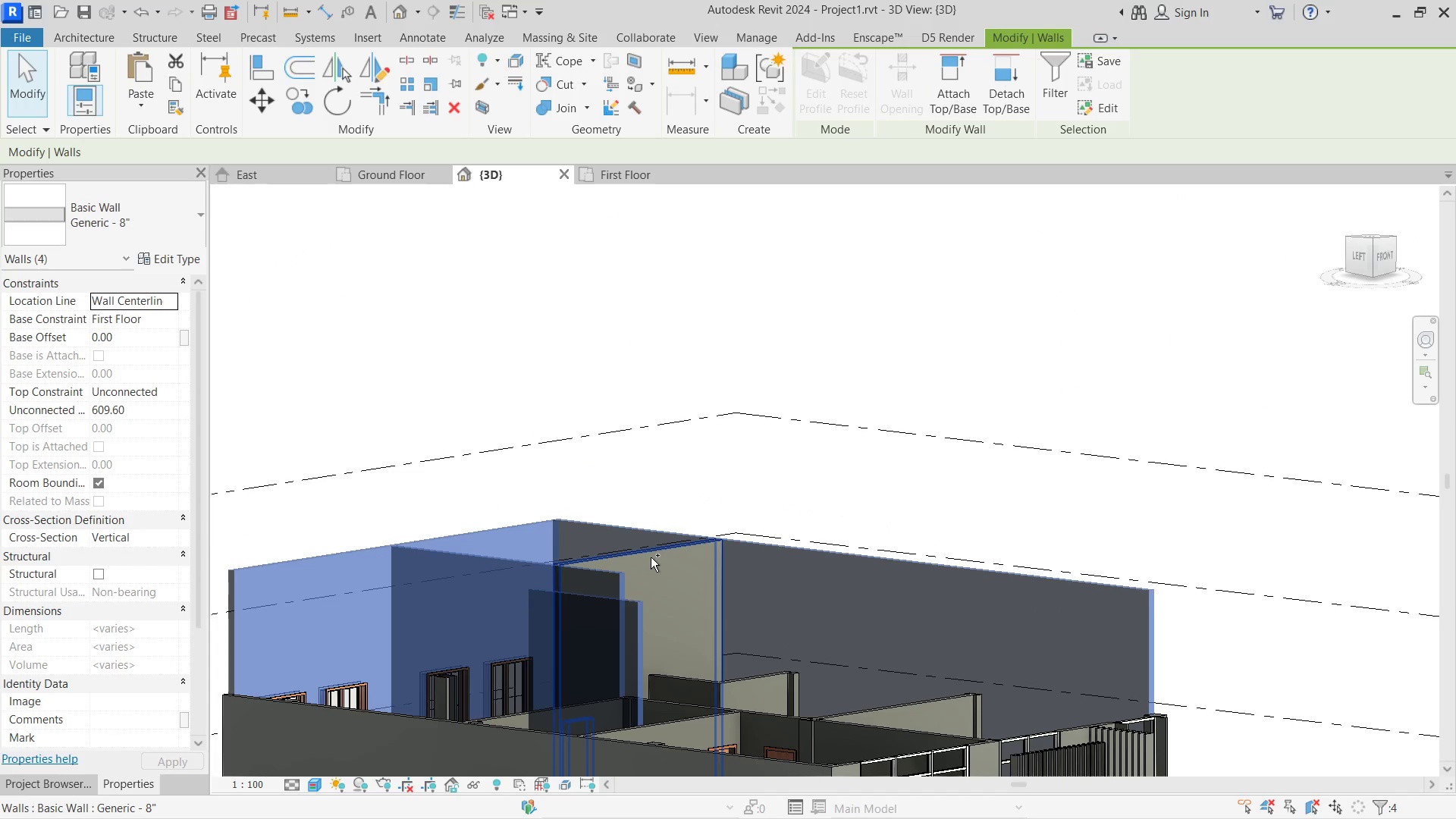 
left_click([651, 557])
 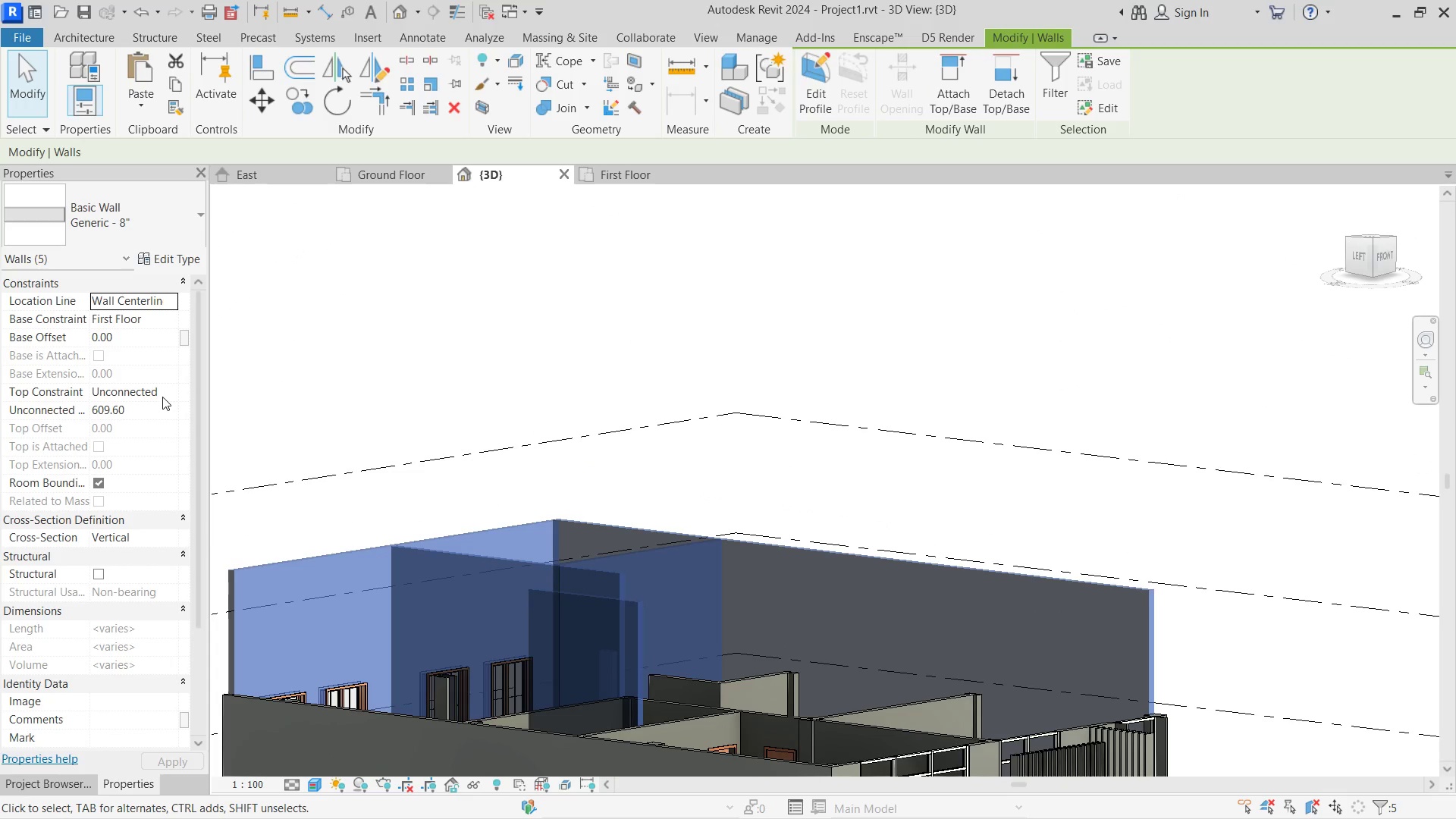 
left_click([168, 391])
 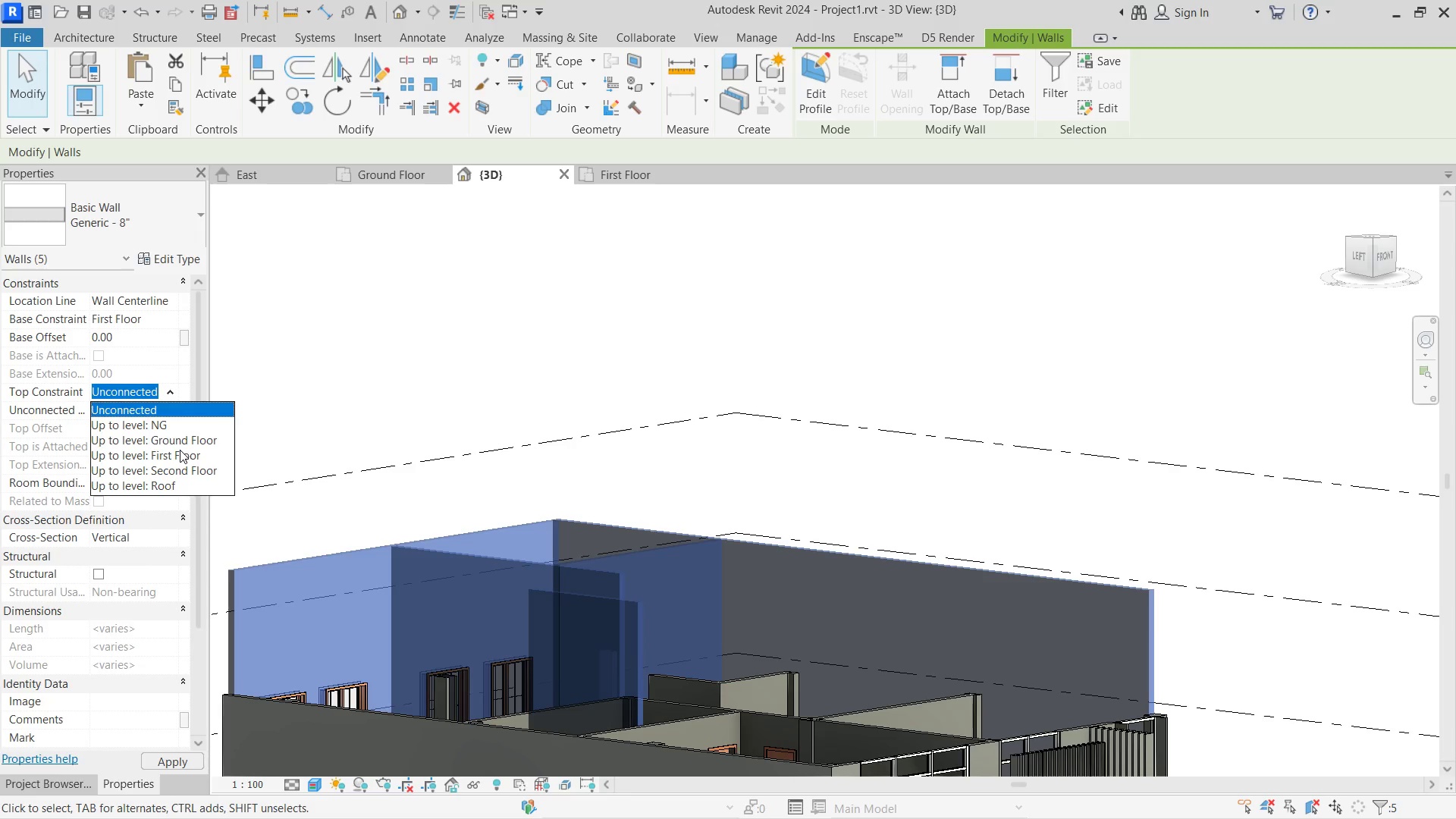 
left_click([179, 469])
 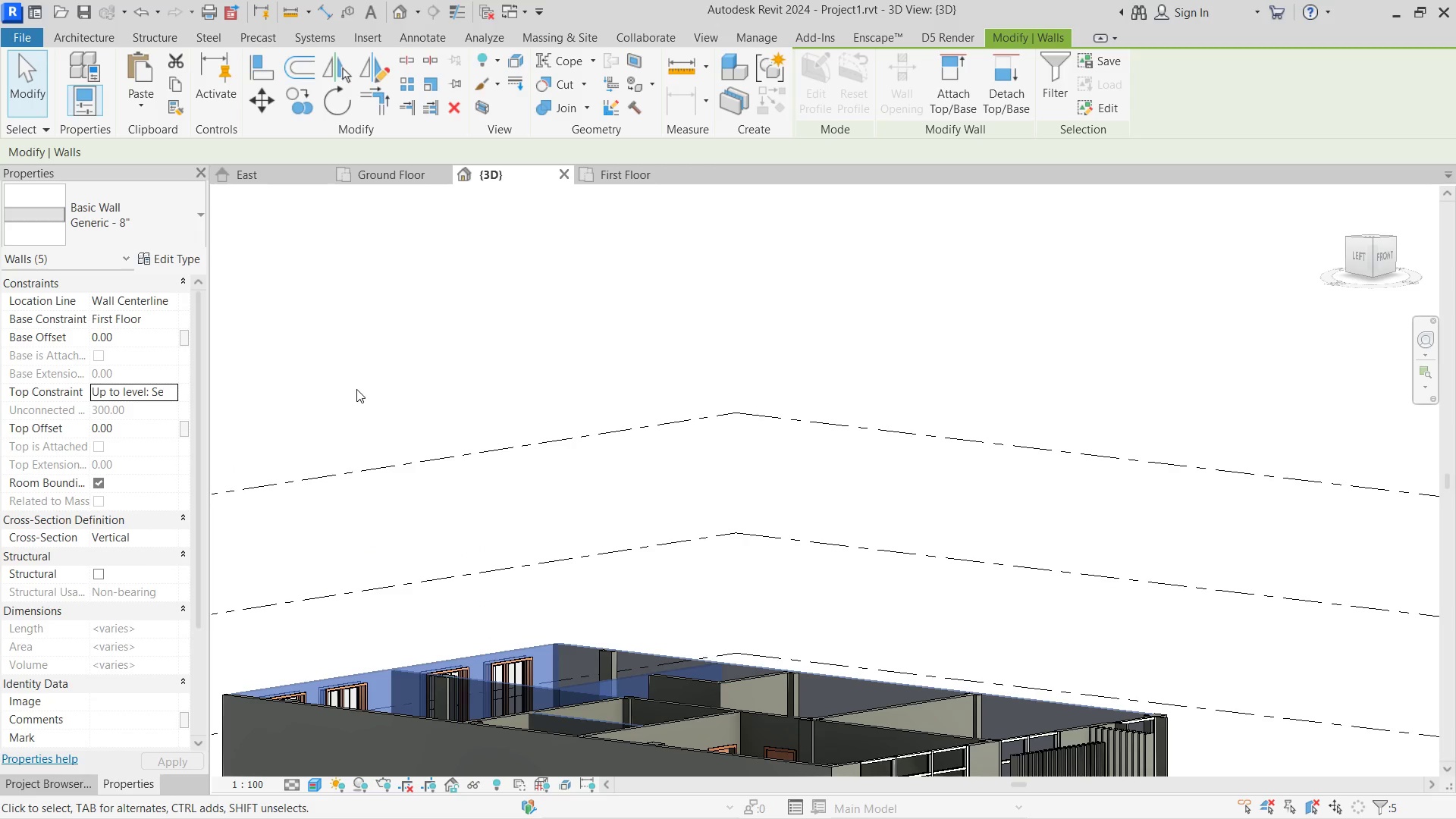 
left_click([356, 389])
 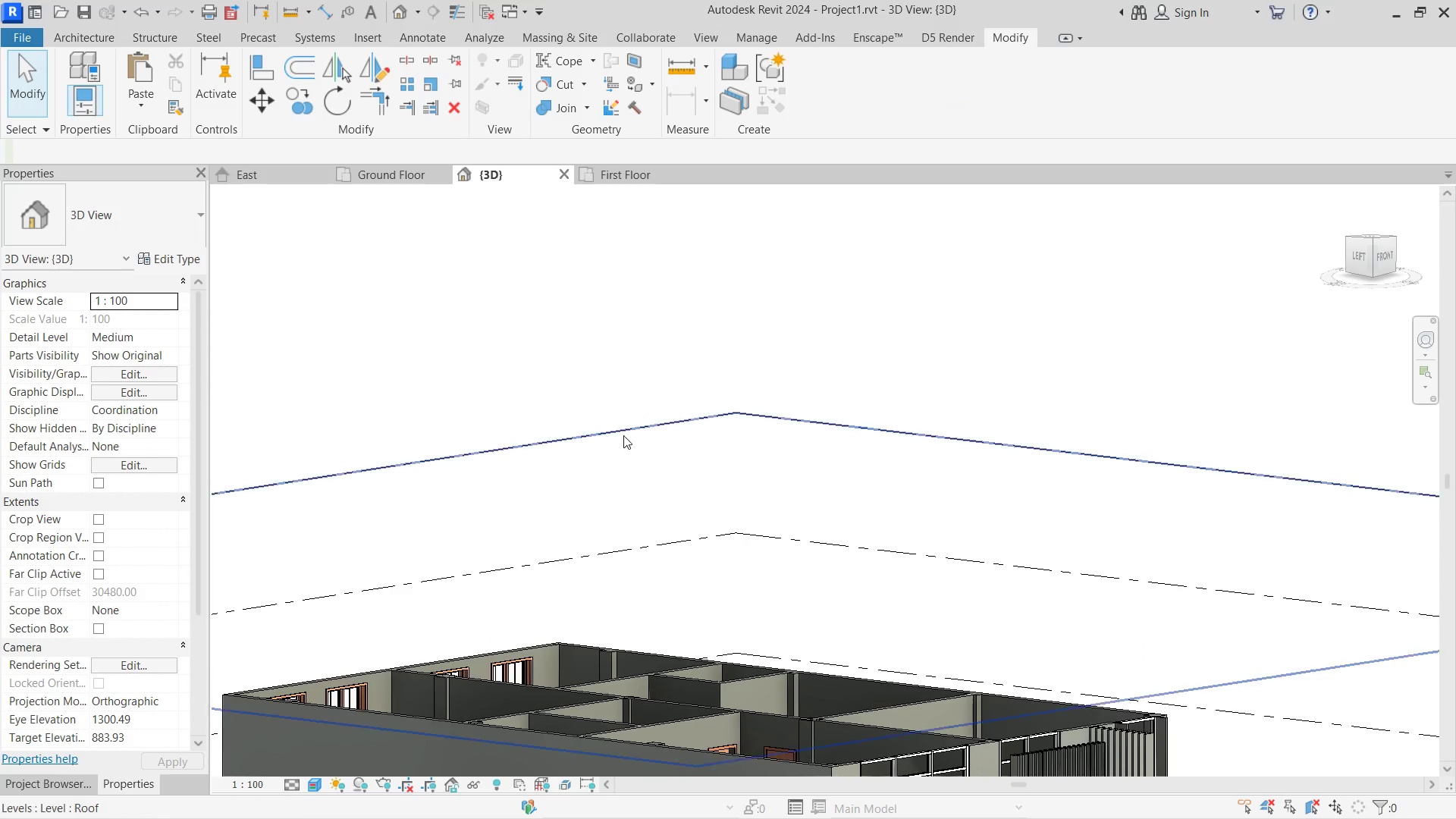 
hold_key(key=ShiftLeft, duration=1.47)
 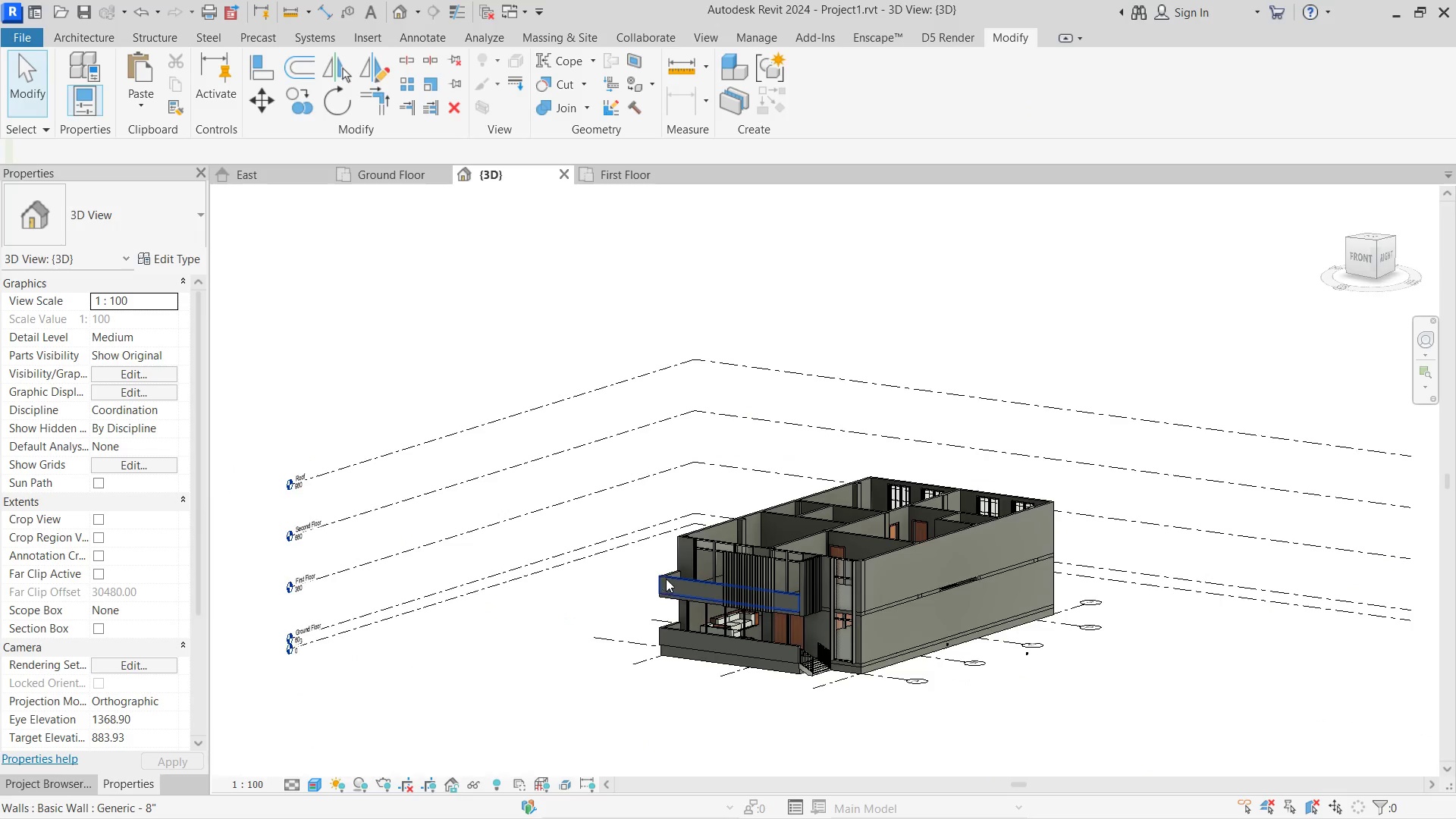 
scroll: coordinate [629, 435], scroll_direction: down, amount: 5.0
 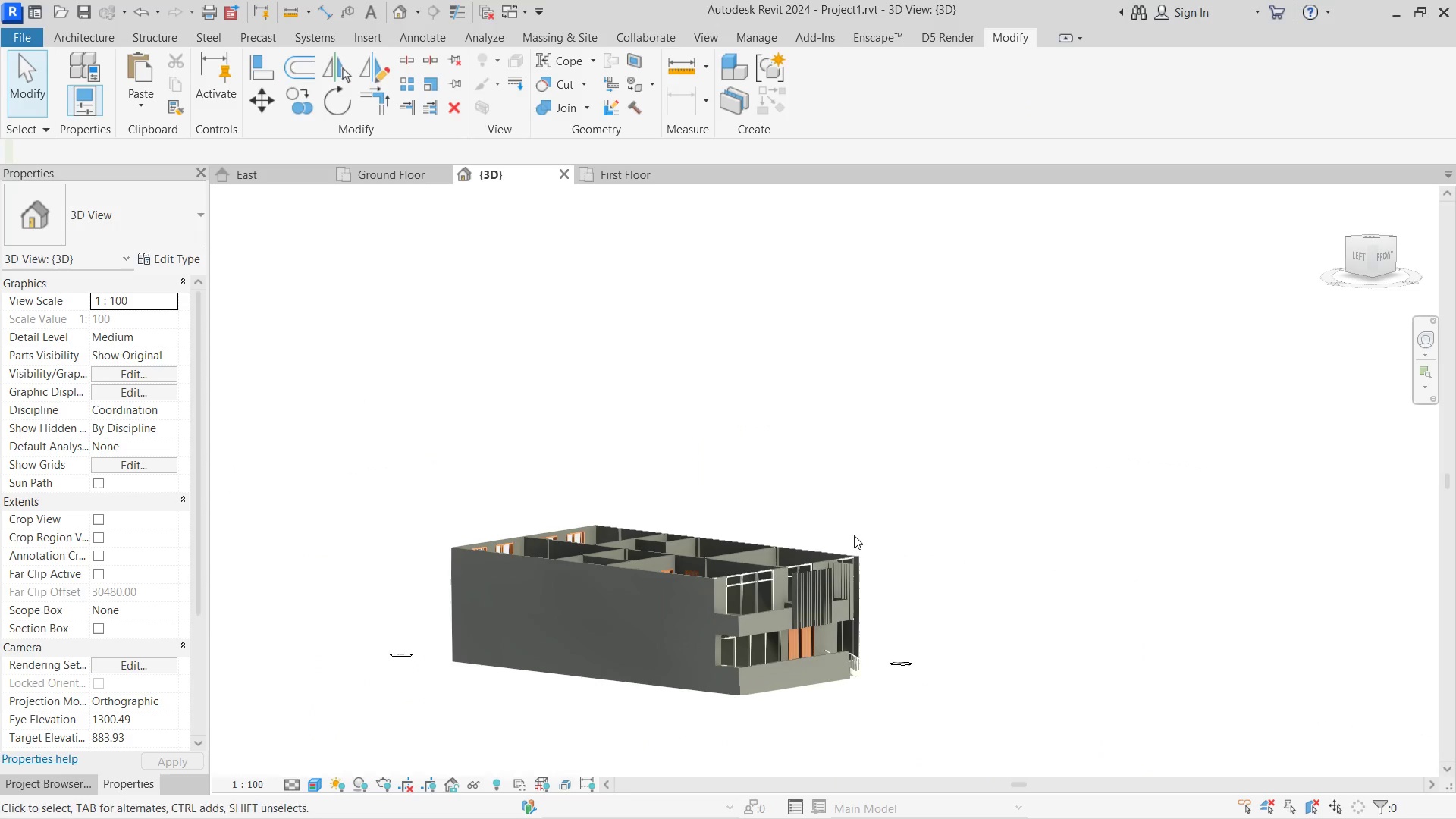 
scroll: coordinate [666, 579], scroll_direction: up, amount: 3.0
 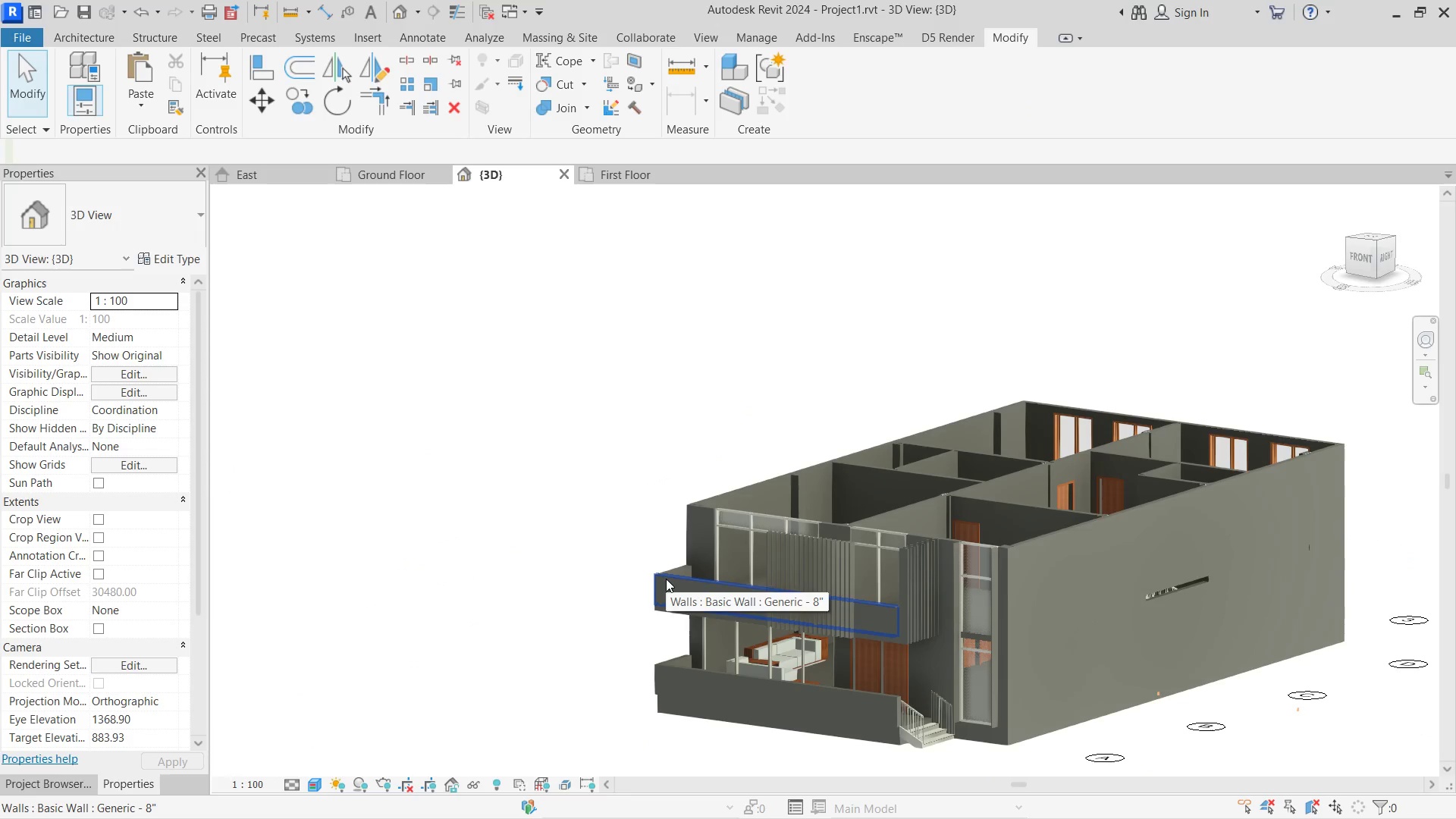 
wait(7.01)
 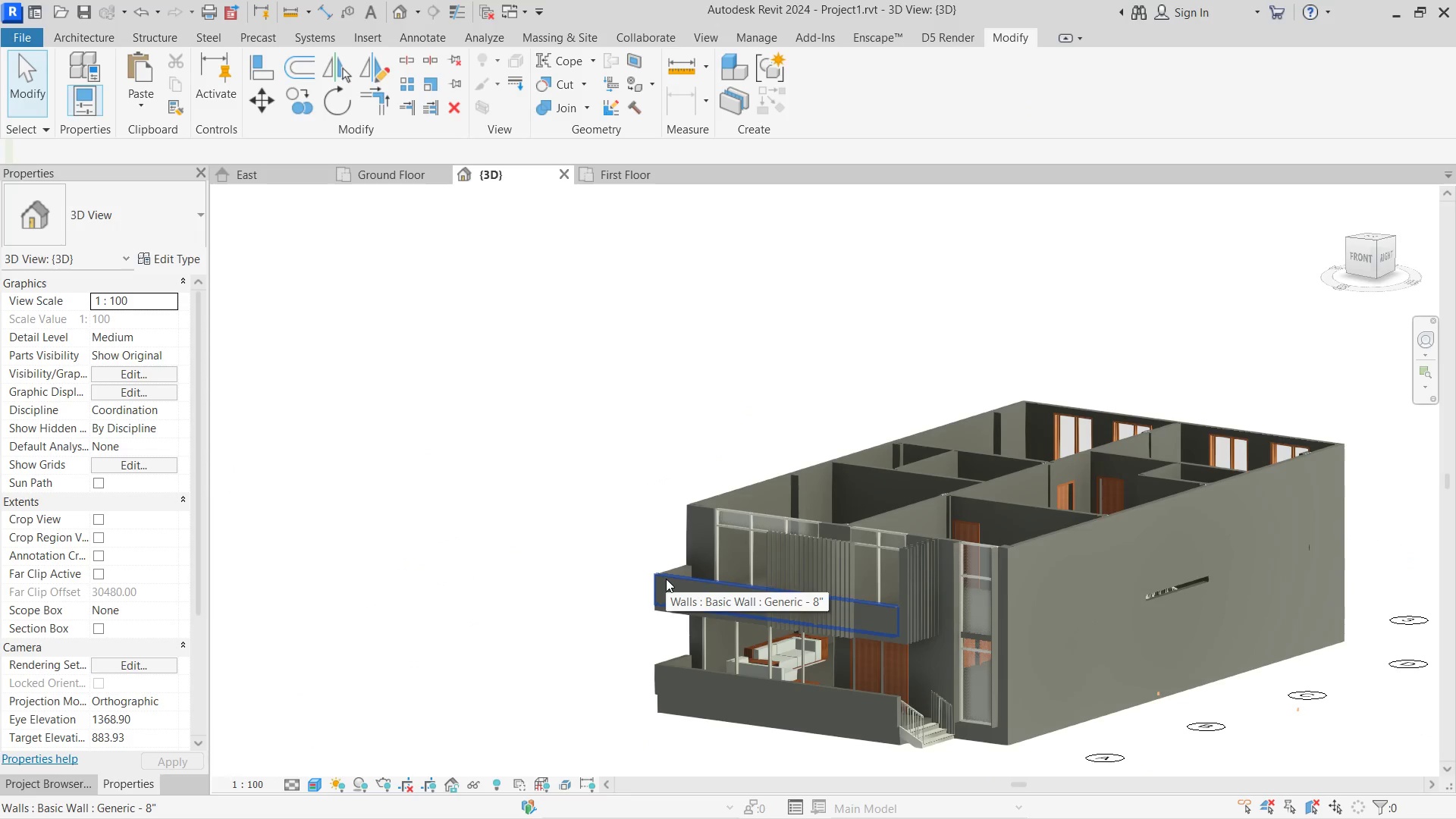 
scroll: coordinate [818, 566], scroll_direction: up, amount: 6.0
 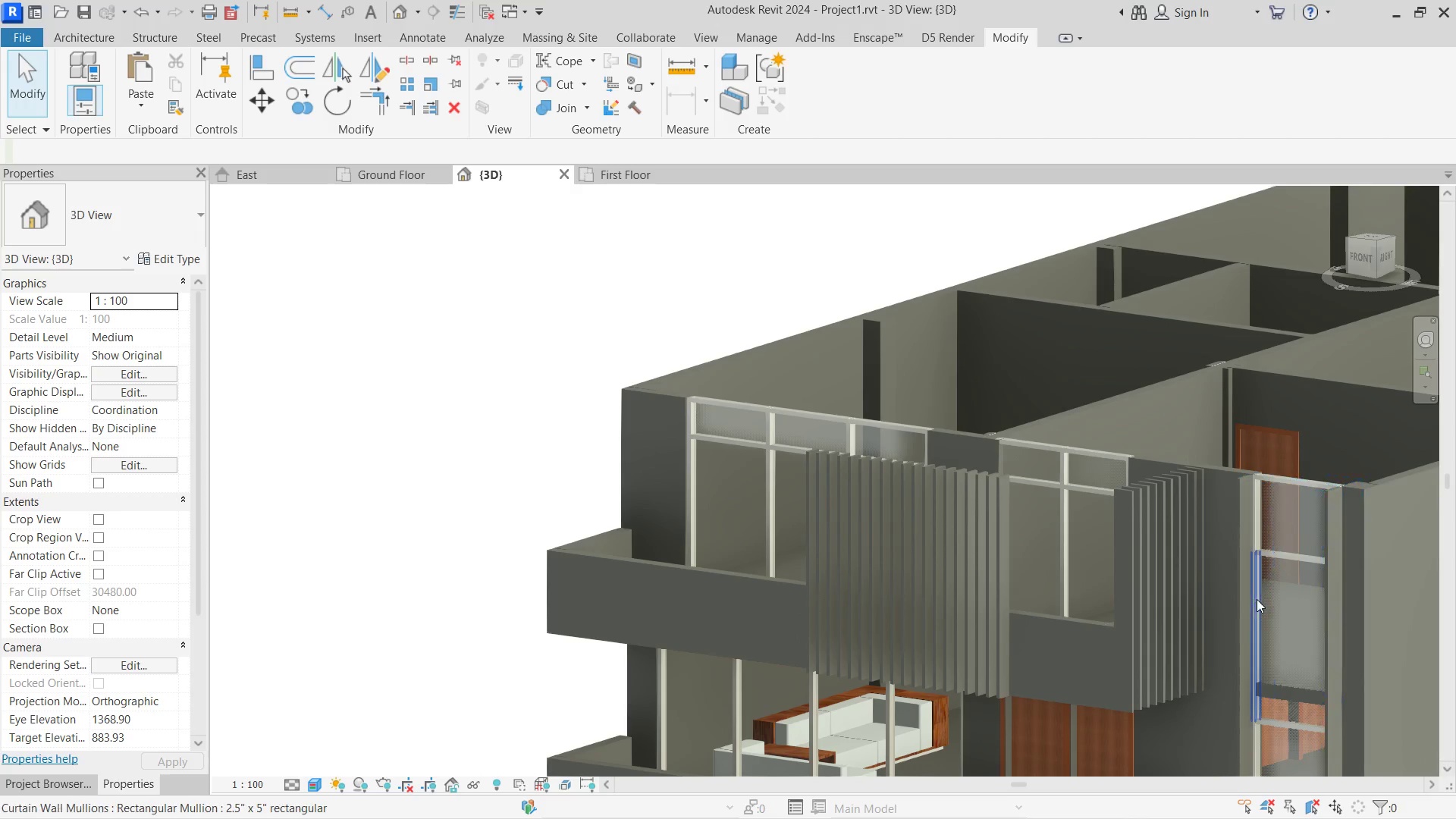 
left_click([1238, 598])
 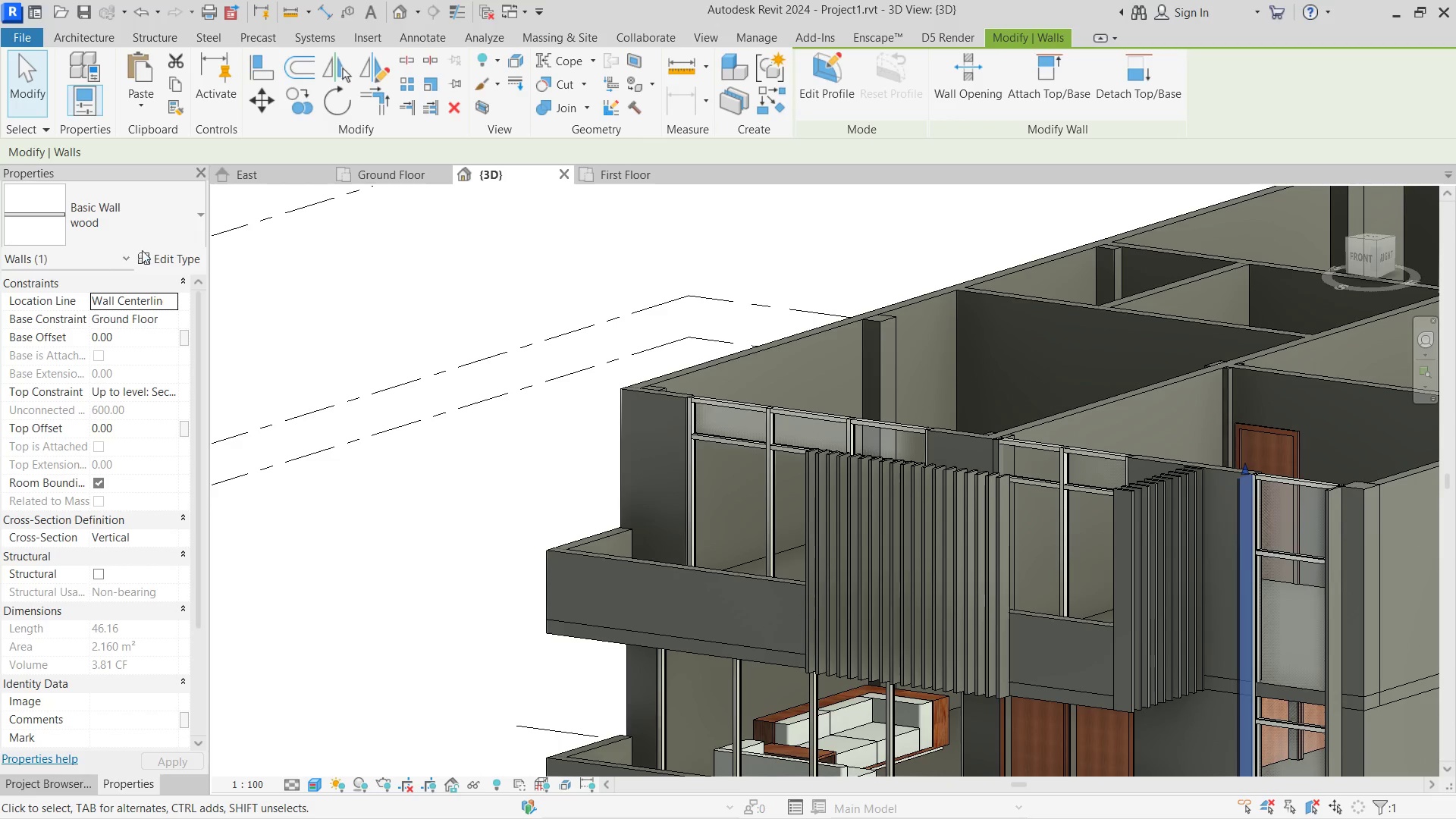 
left_click([166, 250])
 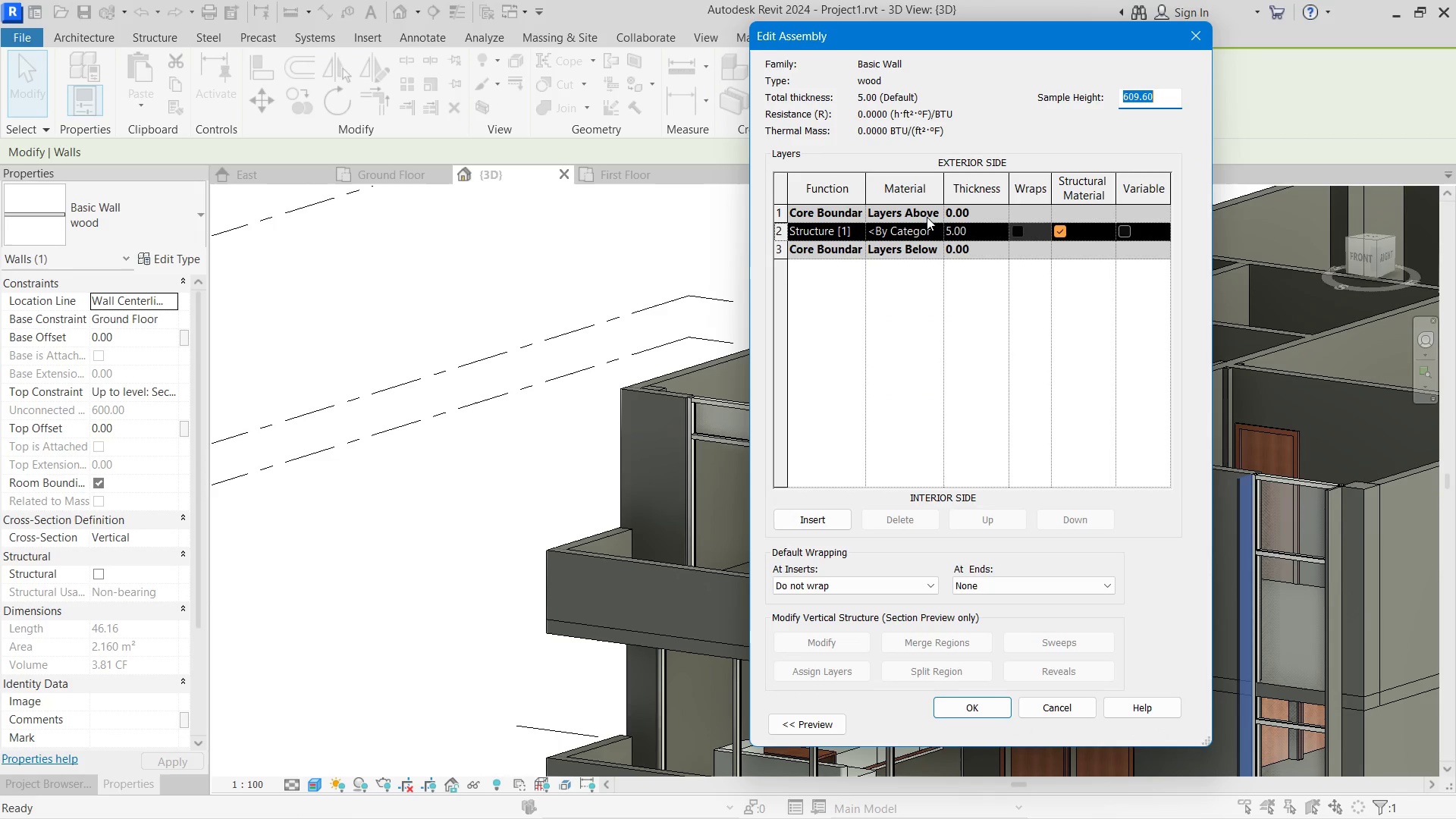 
left_click([936, 231])
 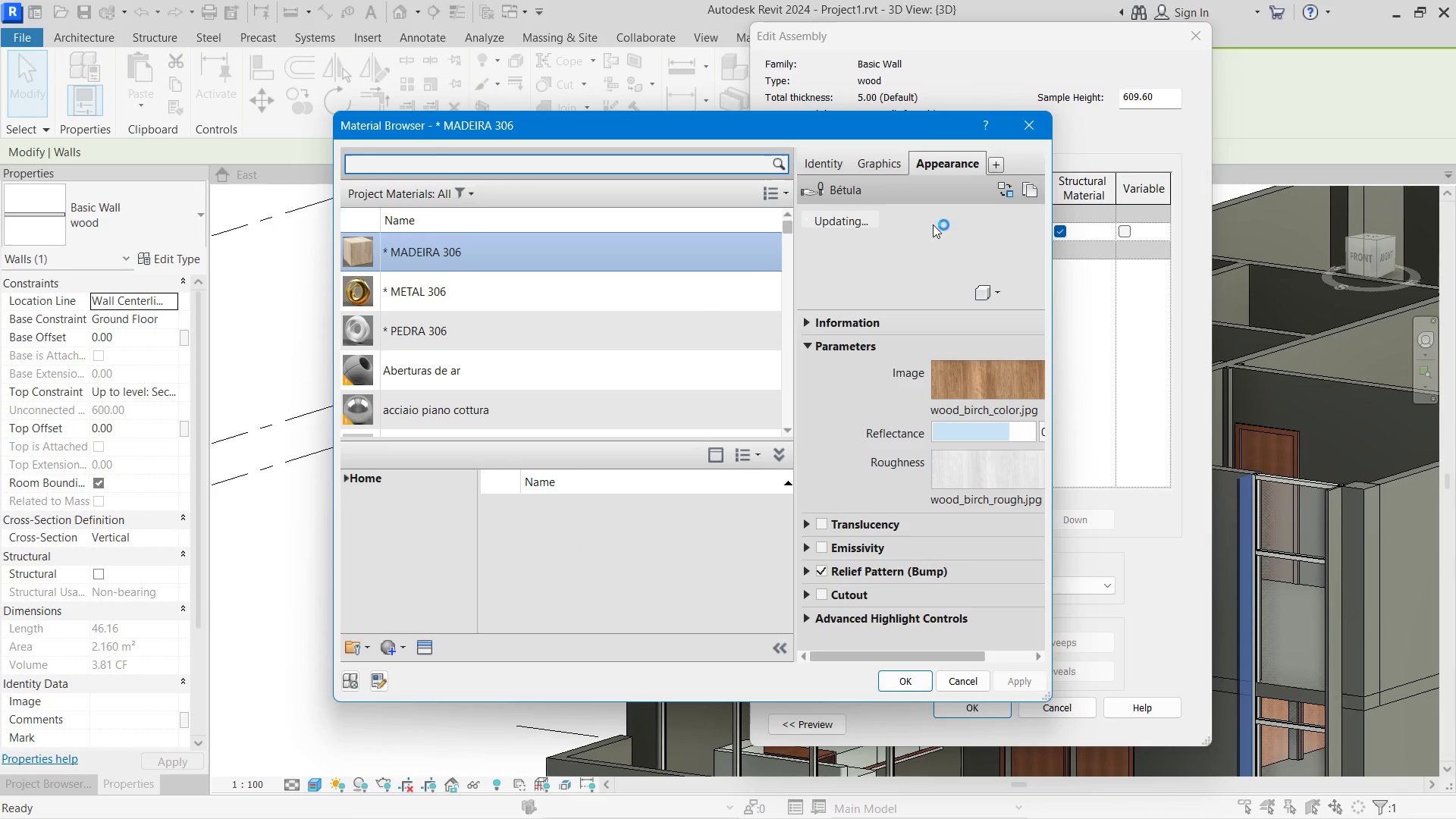 
type(wod)
key(Backspace)
key(Backspace)
key(Backspace)
type(wood)
 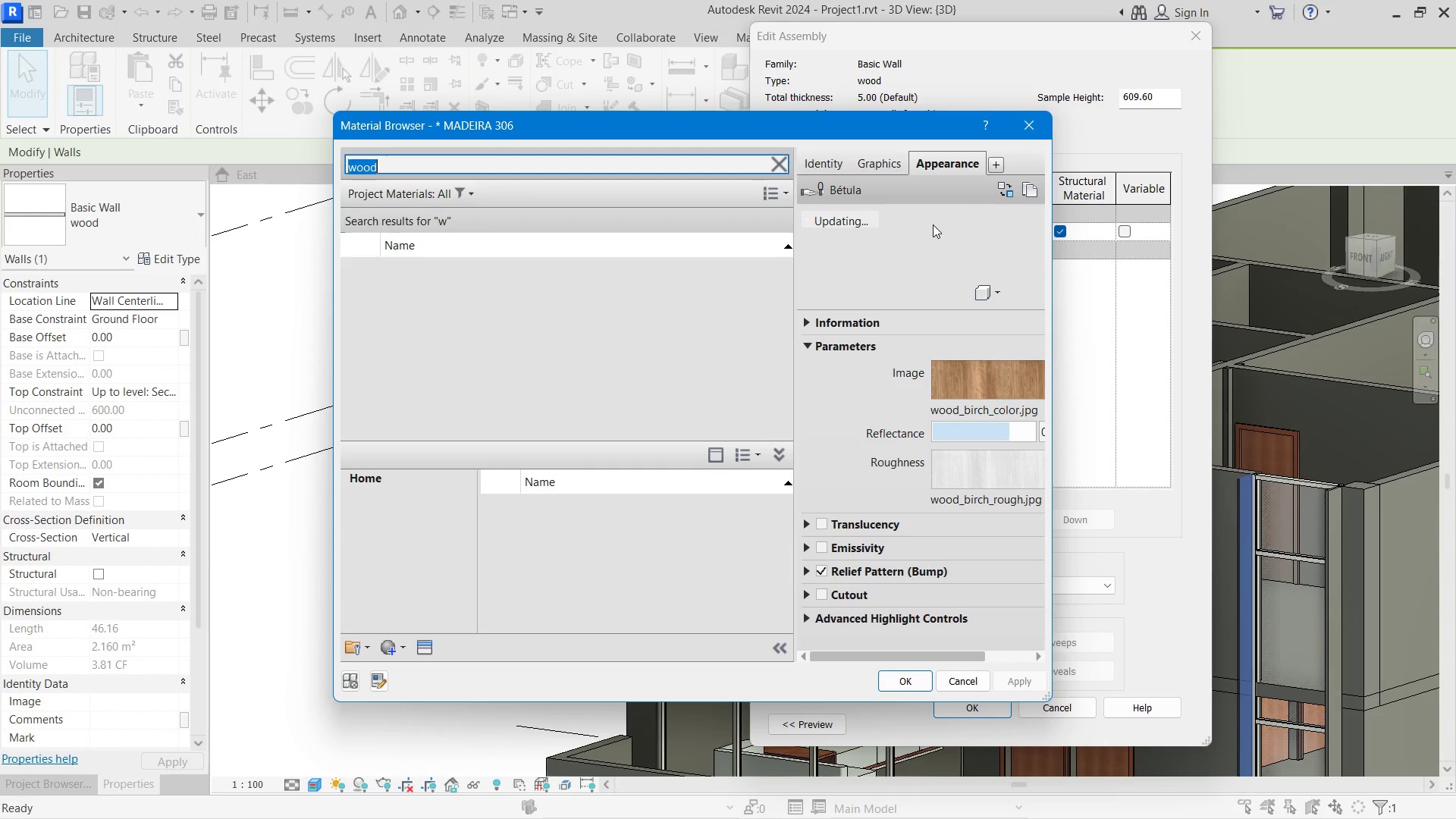 
key(Enter)
 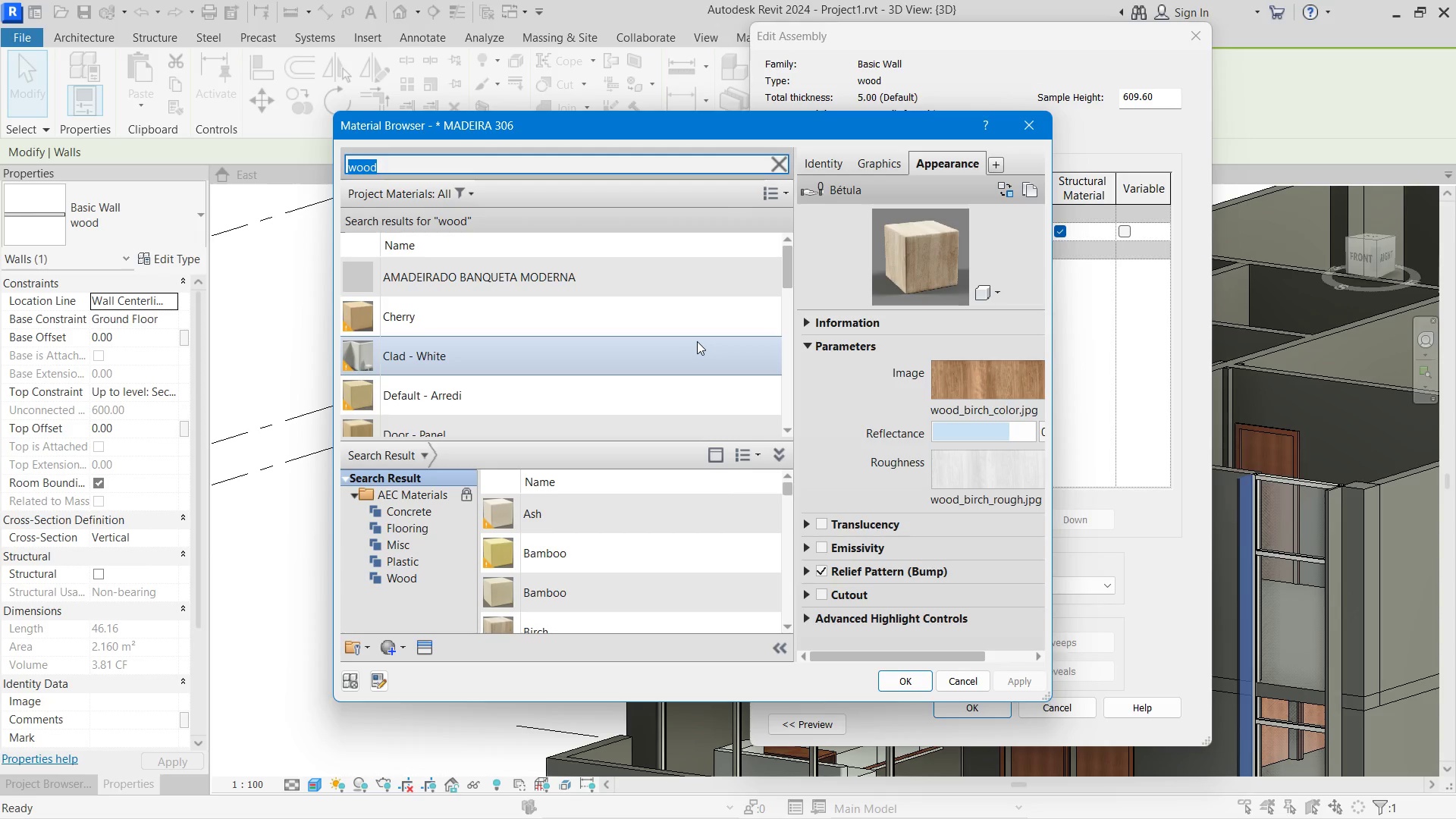 
left_click([660, 315])
 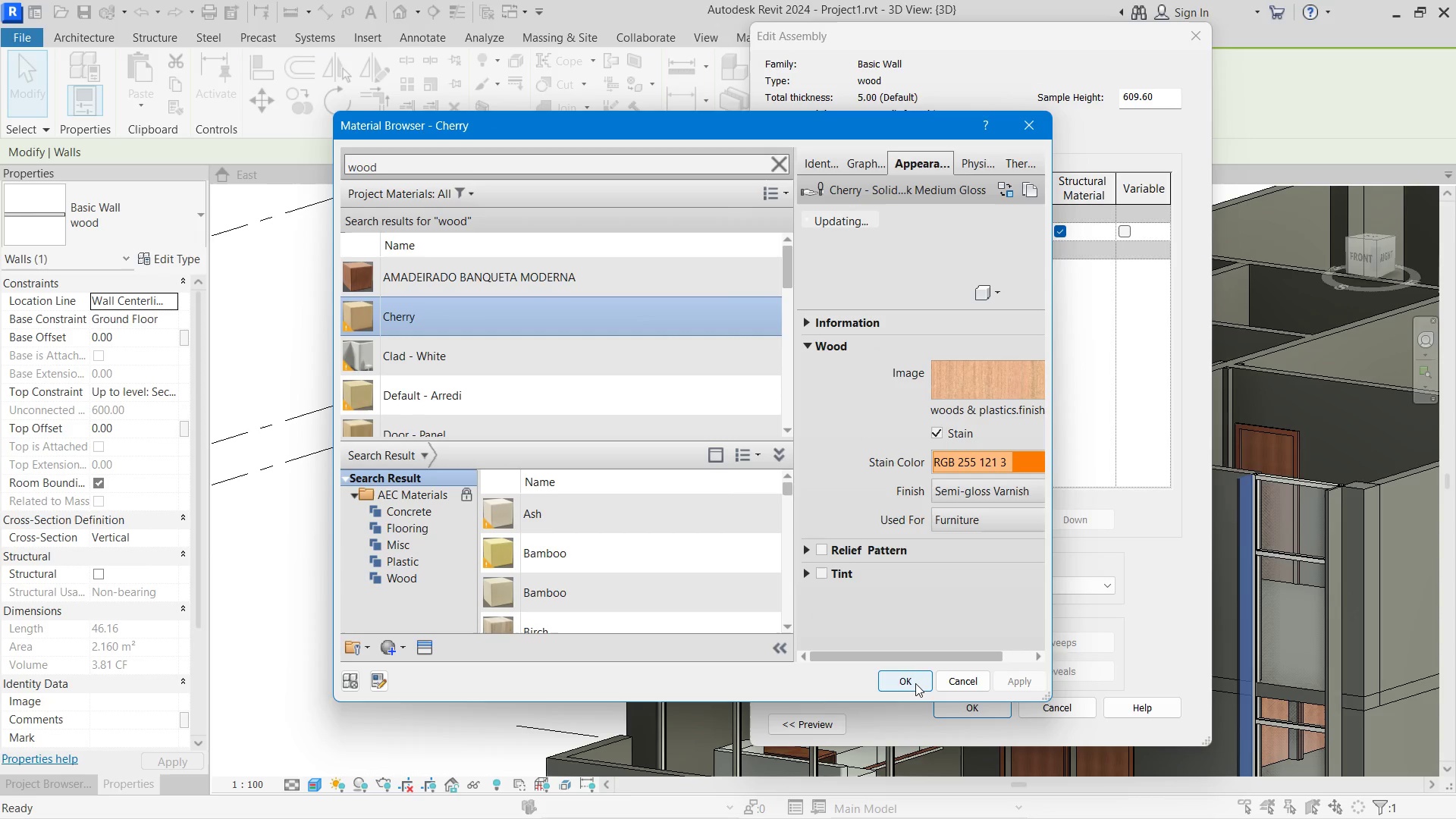 
left_click([915, 683])
 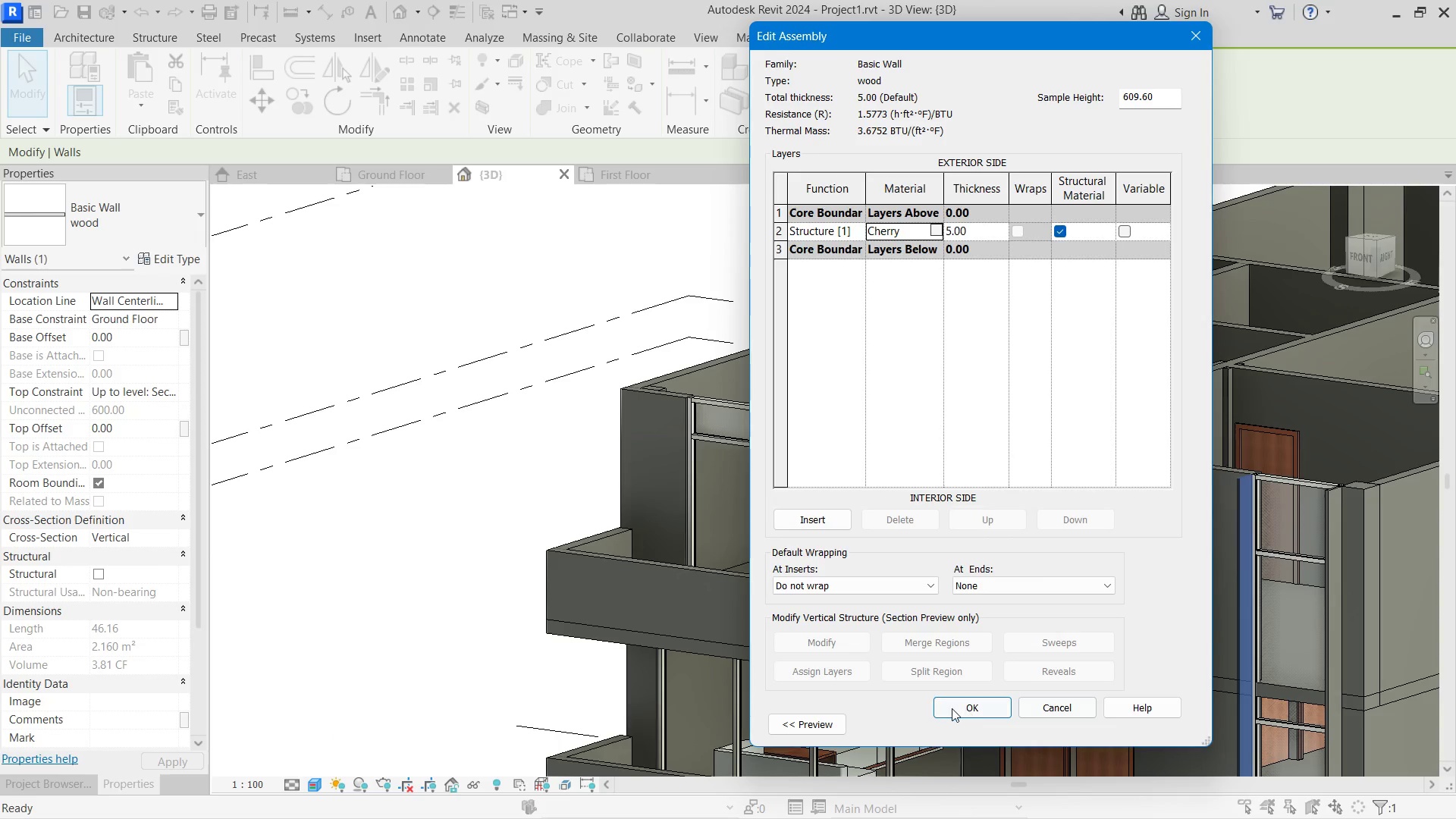 
left_click([952, 708])
 